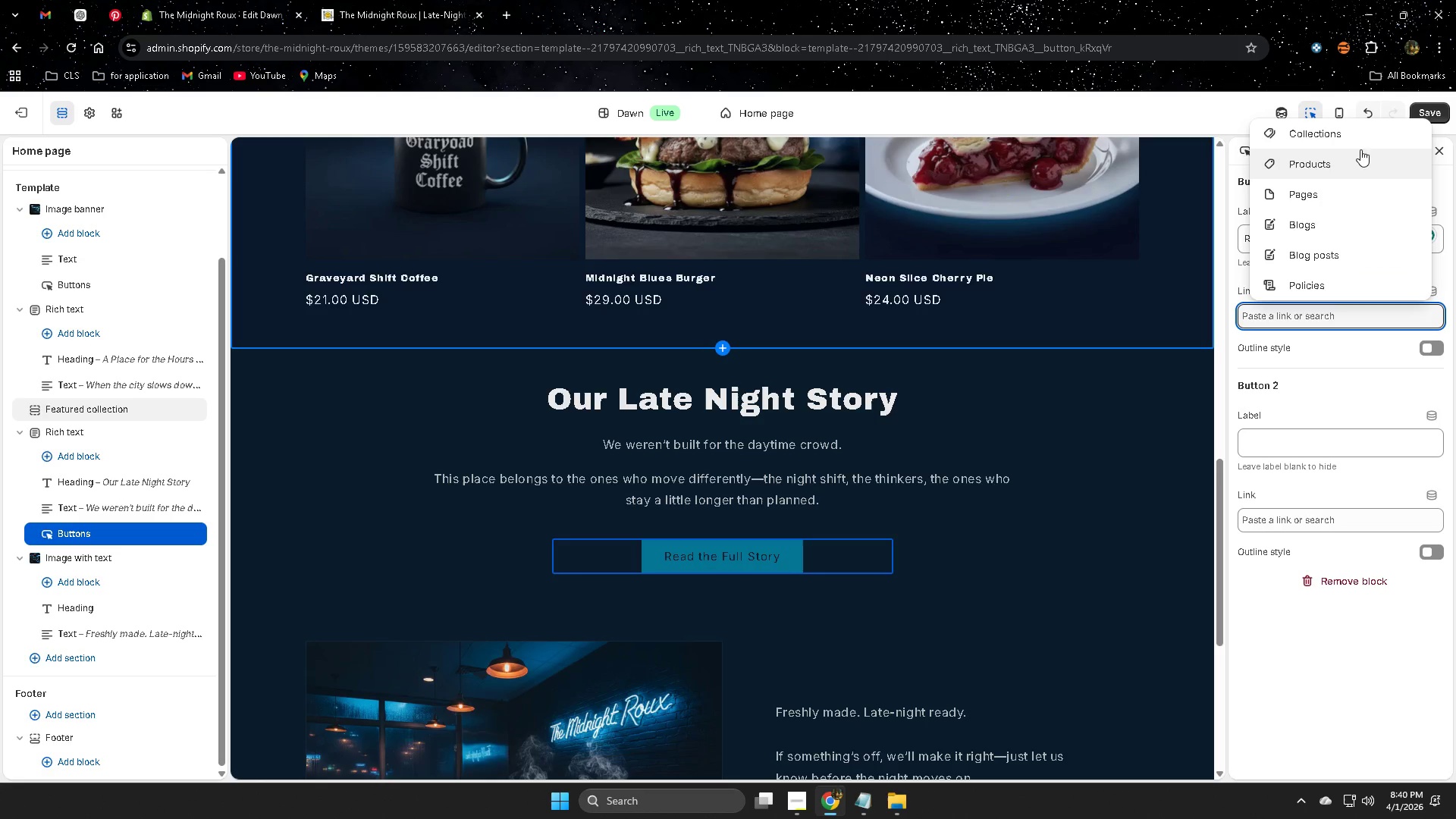 
left_click([1325, 192])
 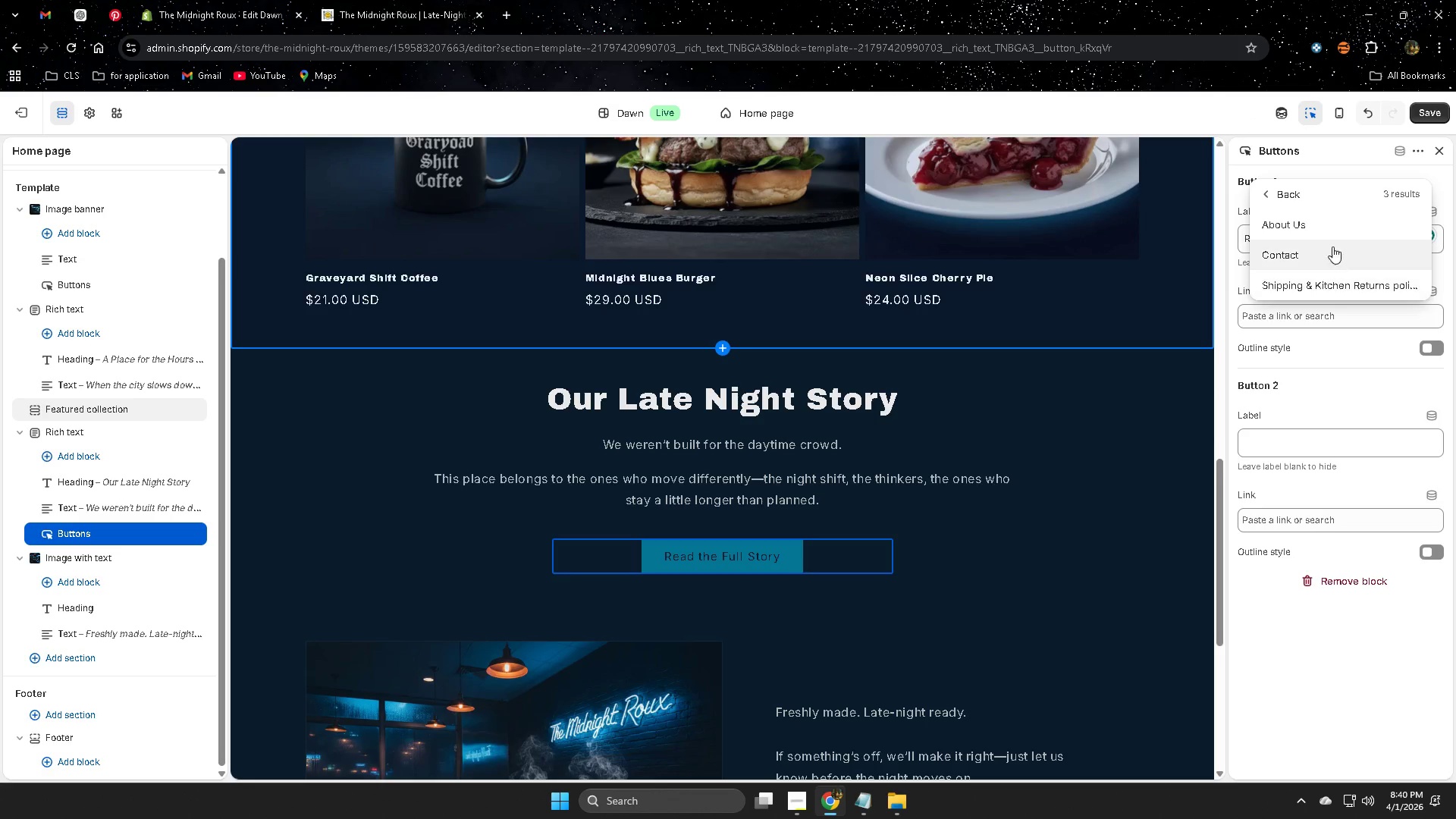 
scroll: coordinate [1326, 228], scroll_direction: down, amount: 1.0
 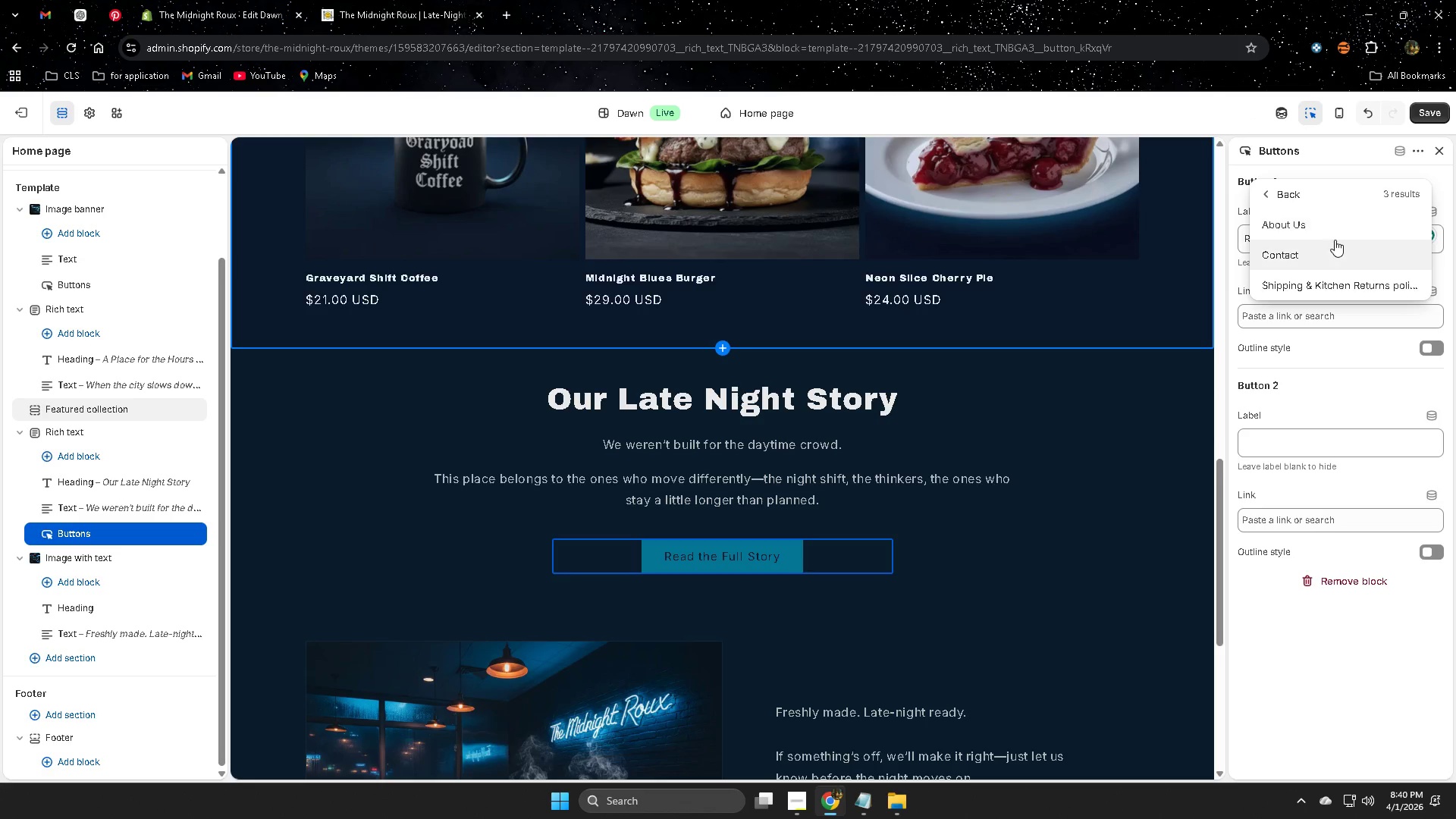 
scroll: coordinate [1335, 240], scroll_direction: up, amount: 1.0
 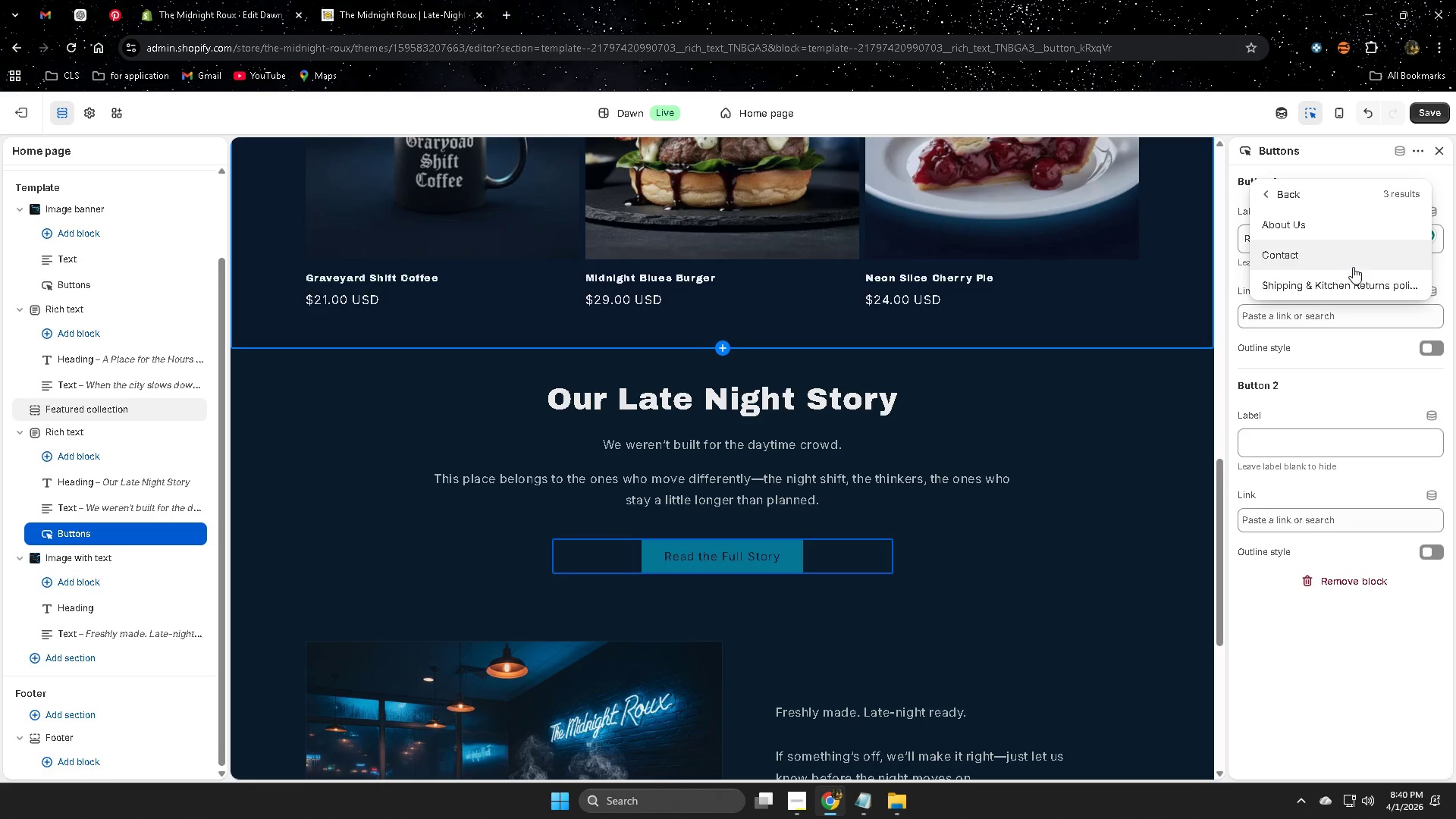 
wait(10.74)
 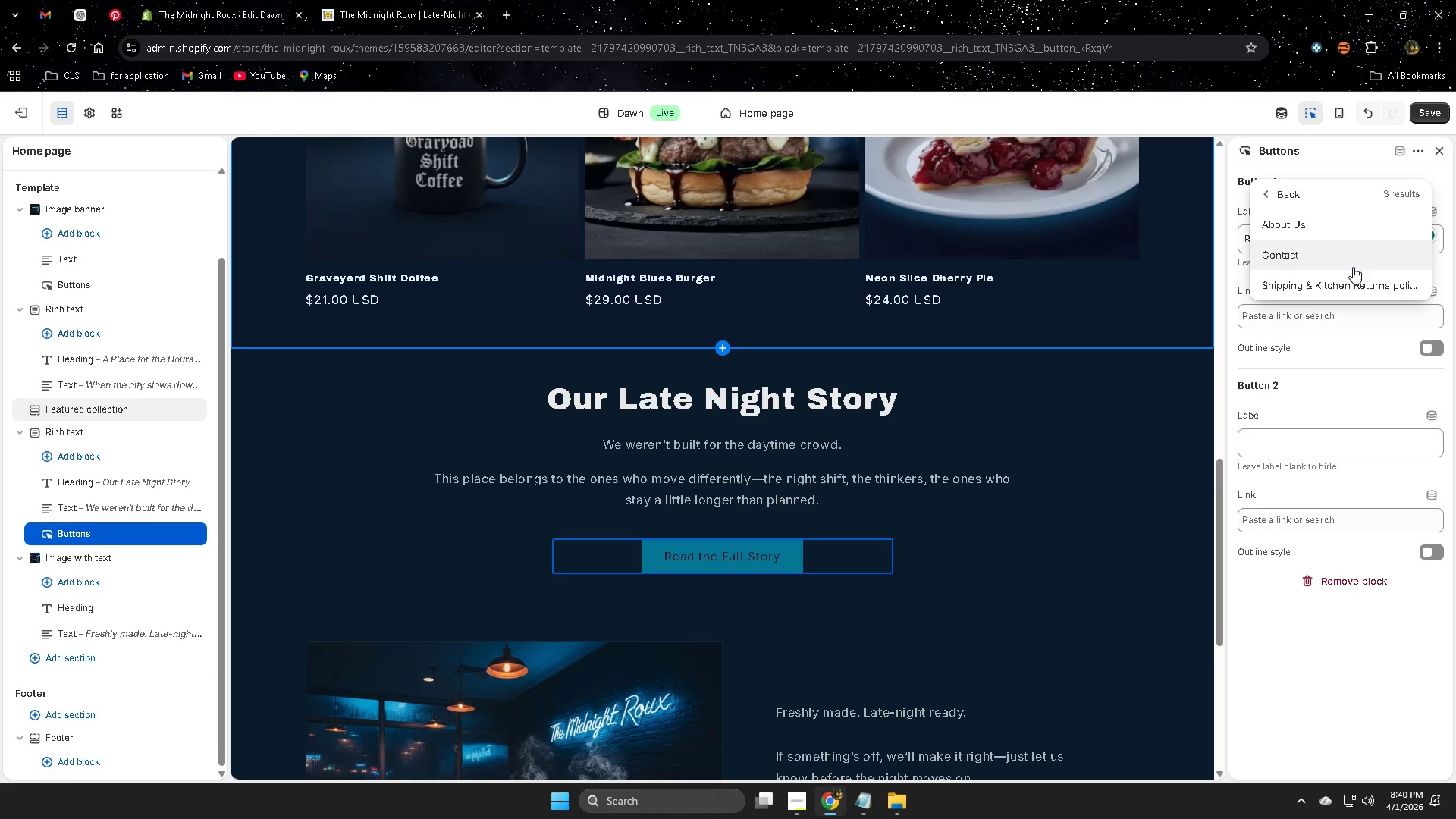 
left_click([1262, 193])
 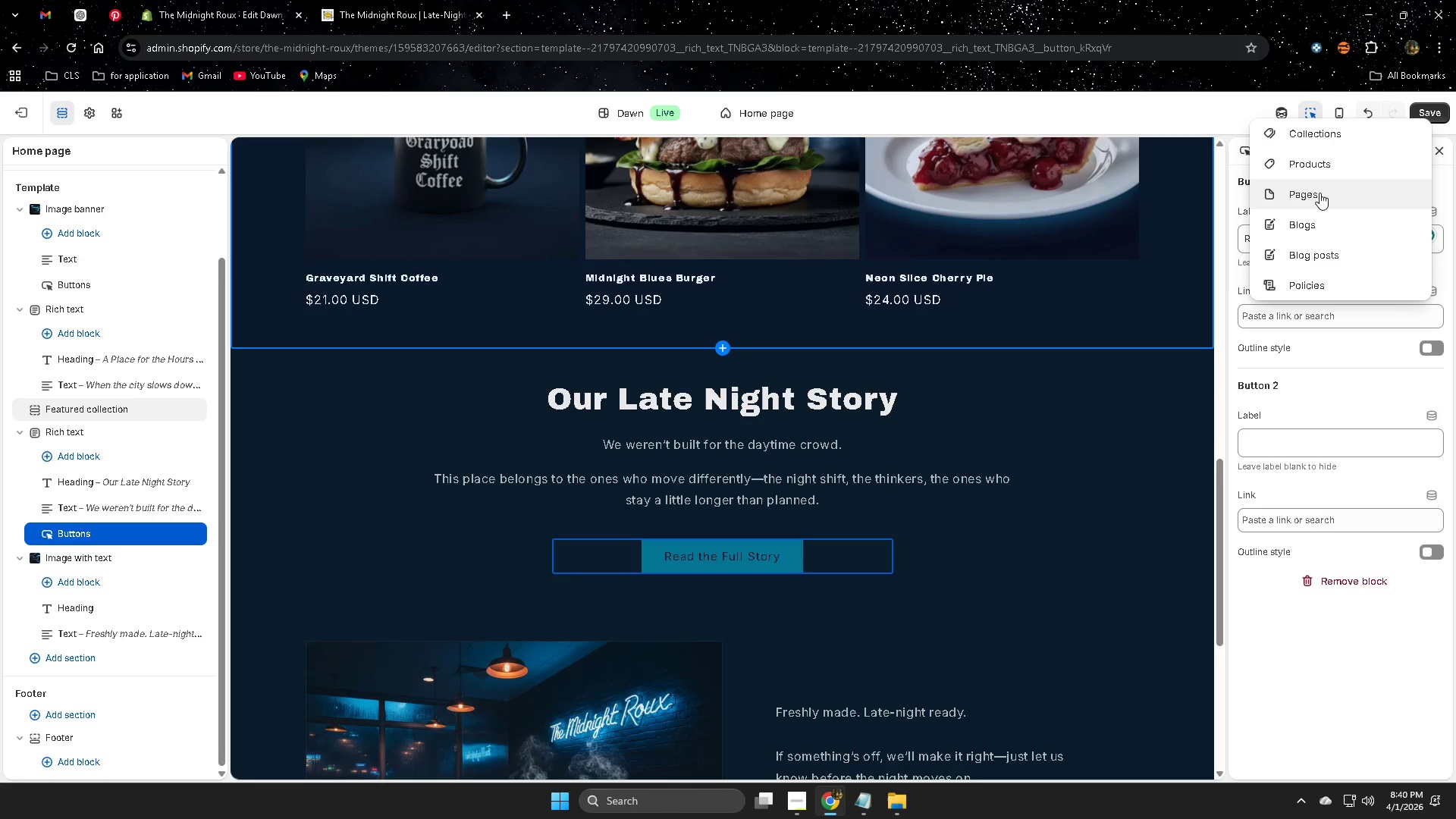 
left_click([1320, 193])
 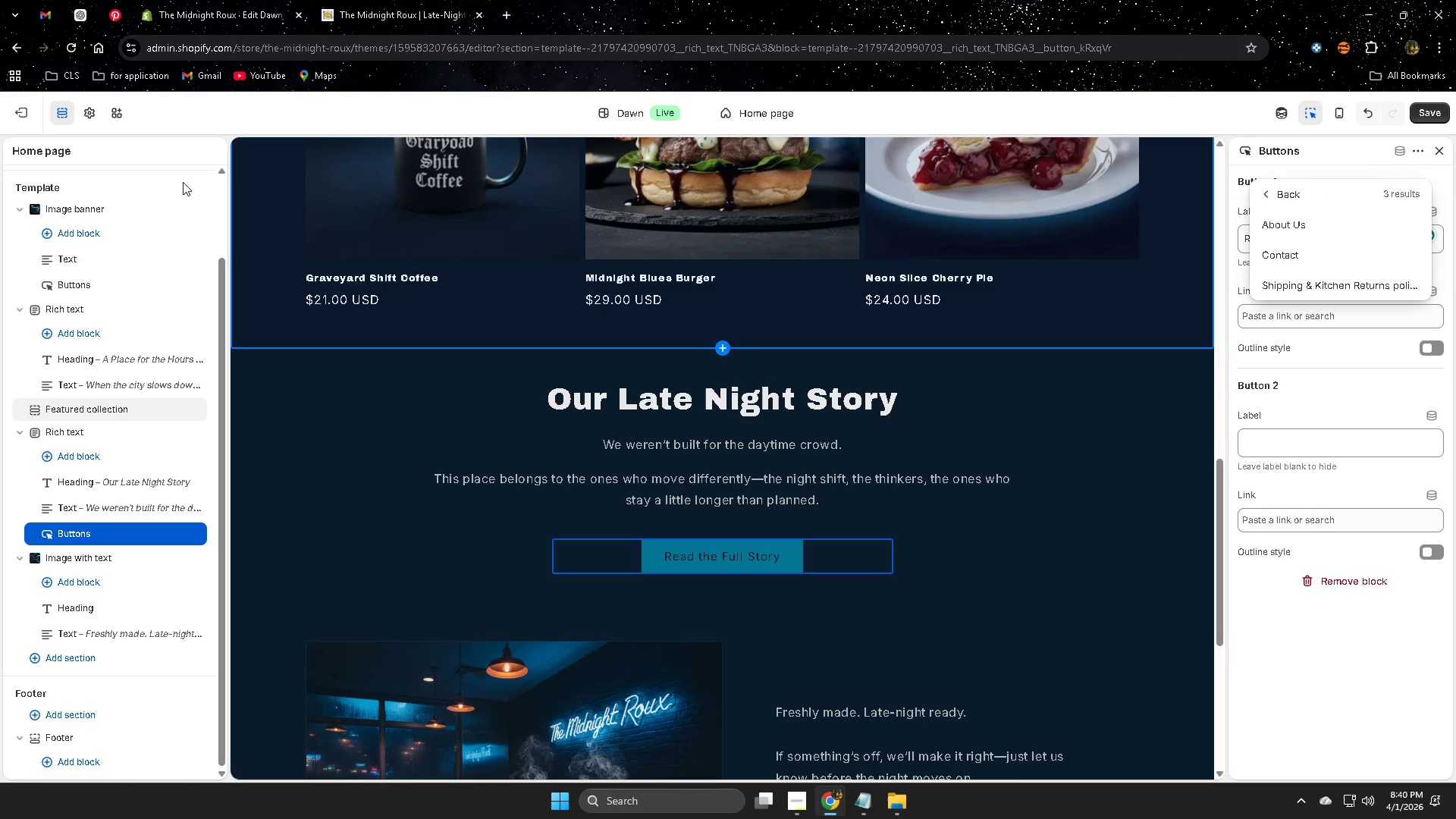 
wait(5.45)
 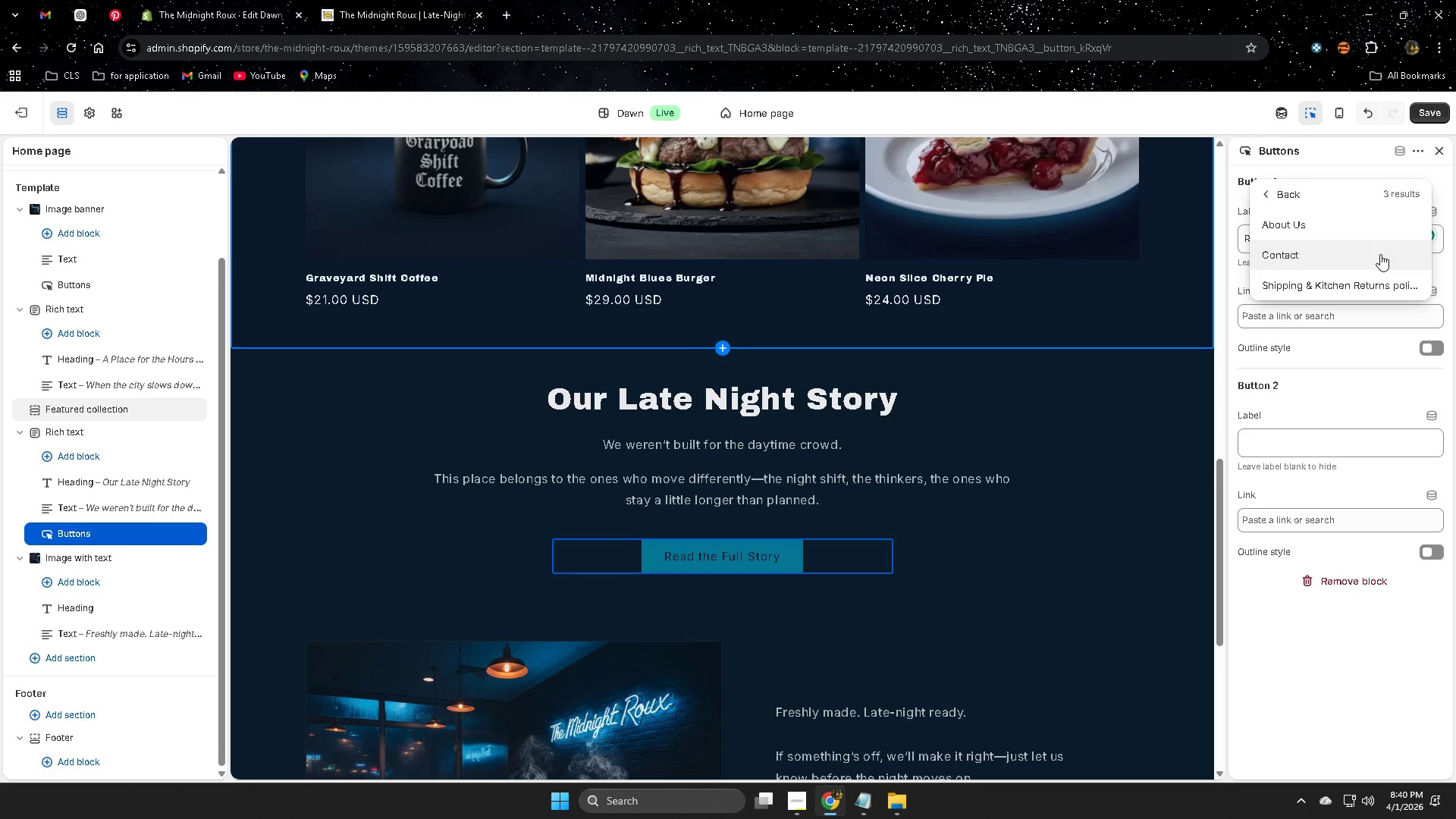 
left_click([1436, 117])
 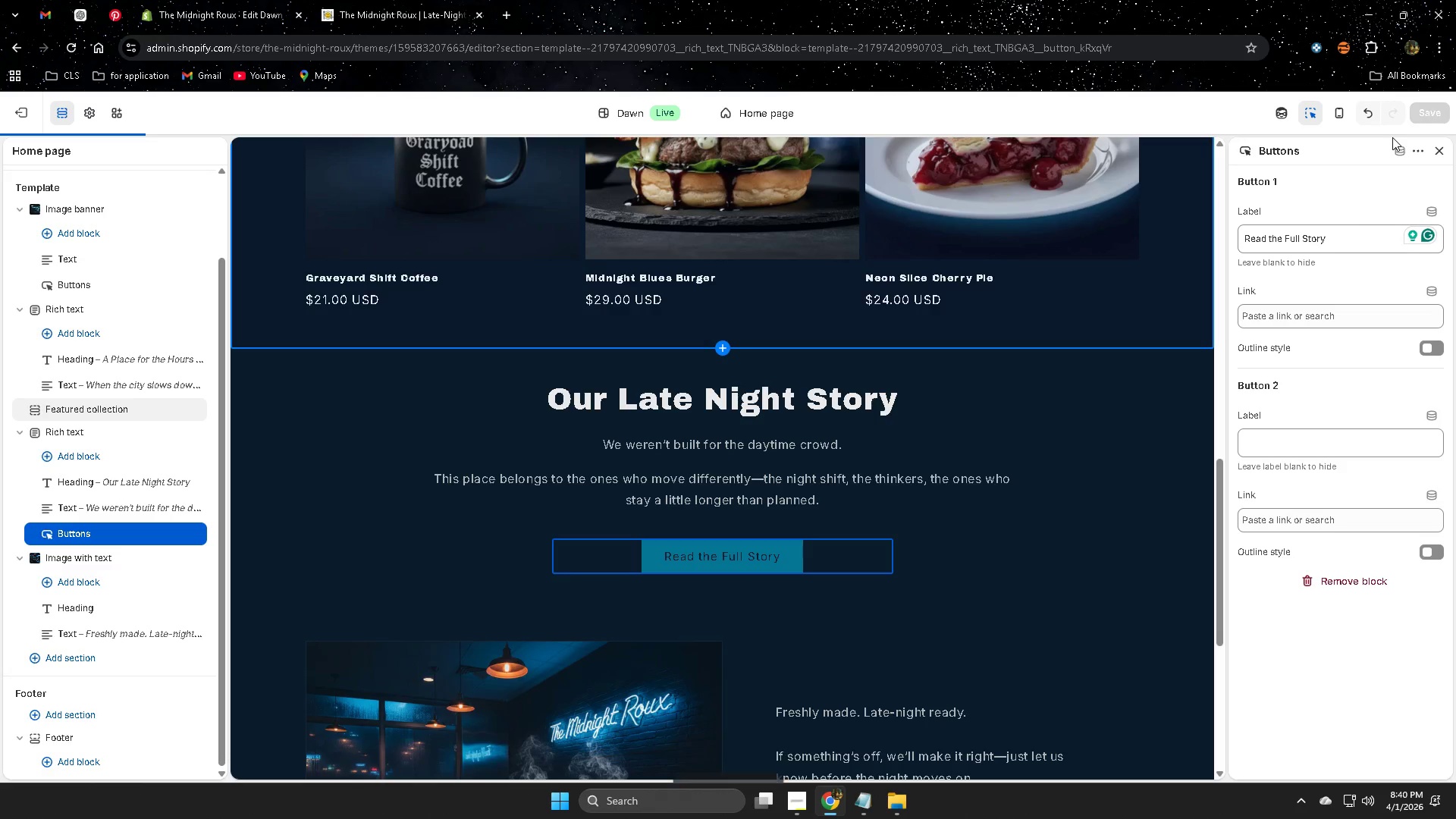 
scroll: coordinate [833, 372], scroll_direction: up, amount: 10.0
 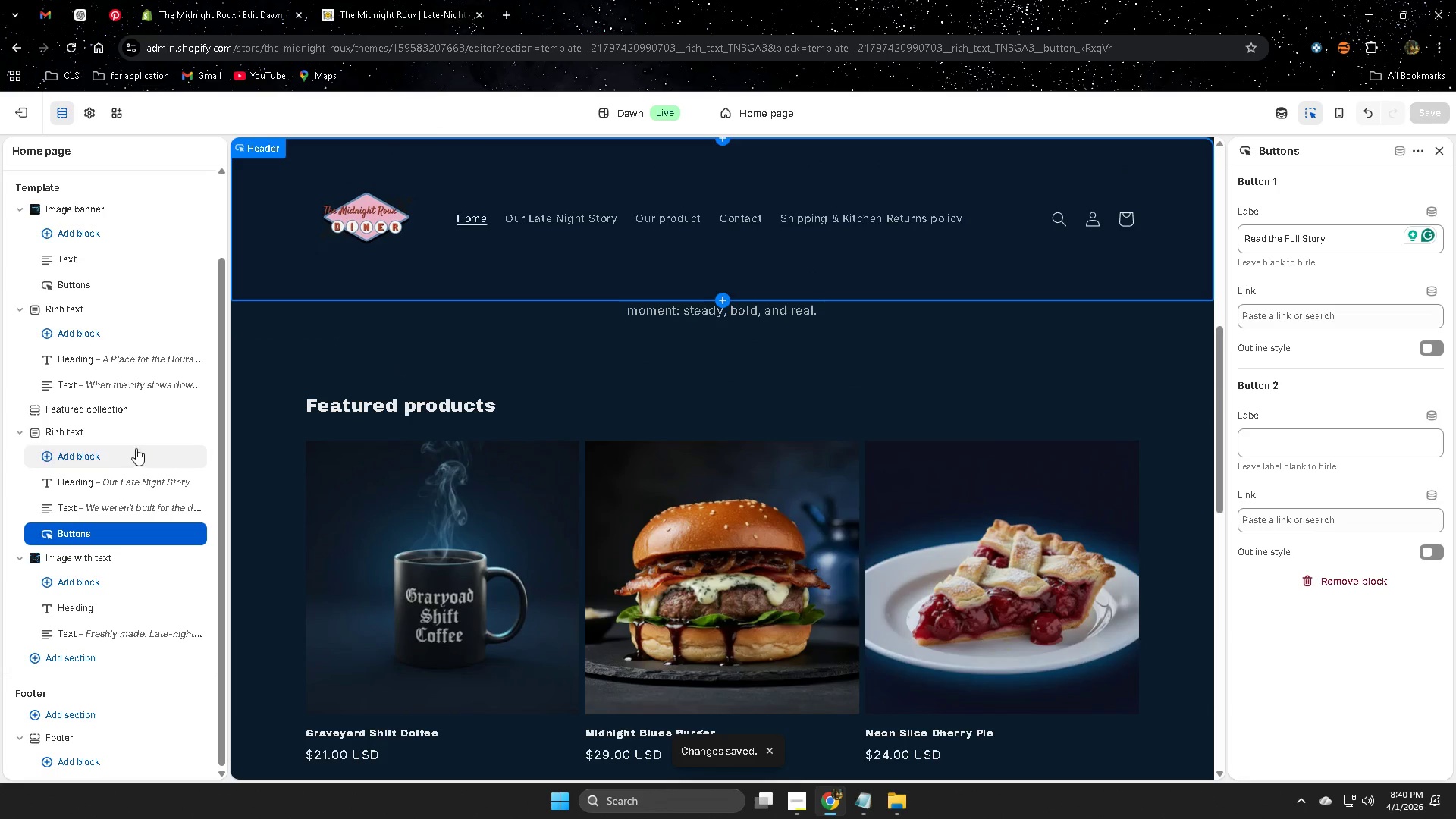 
scroll: coordinate [1032, 548], scroll_direction: down, amount: 12.0
 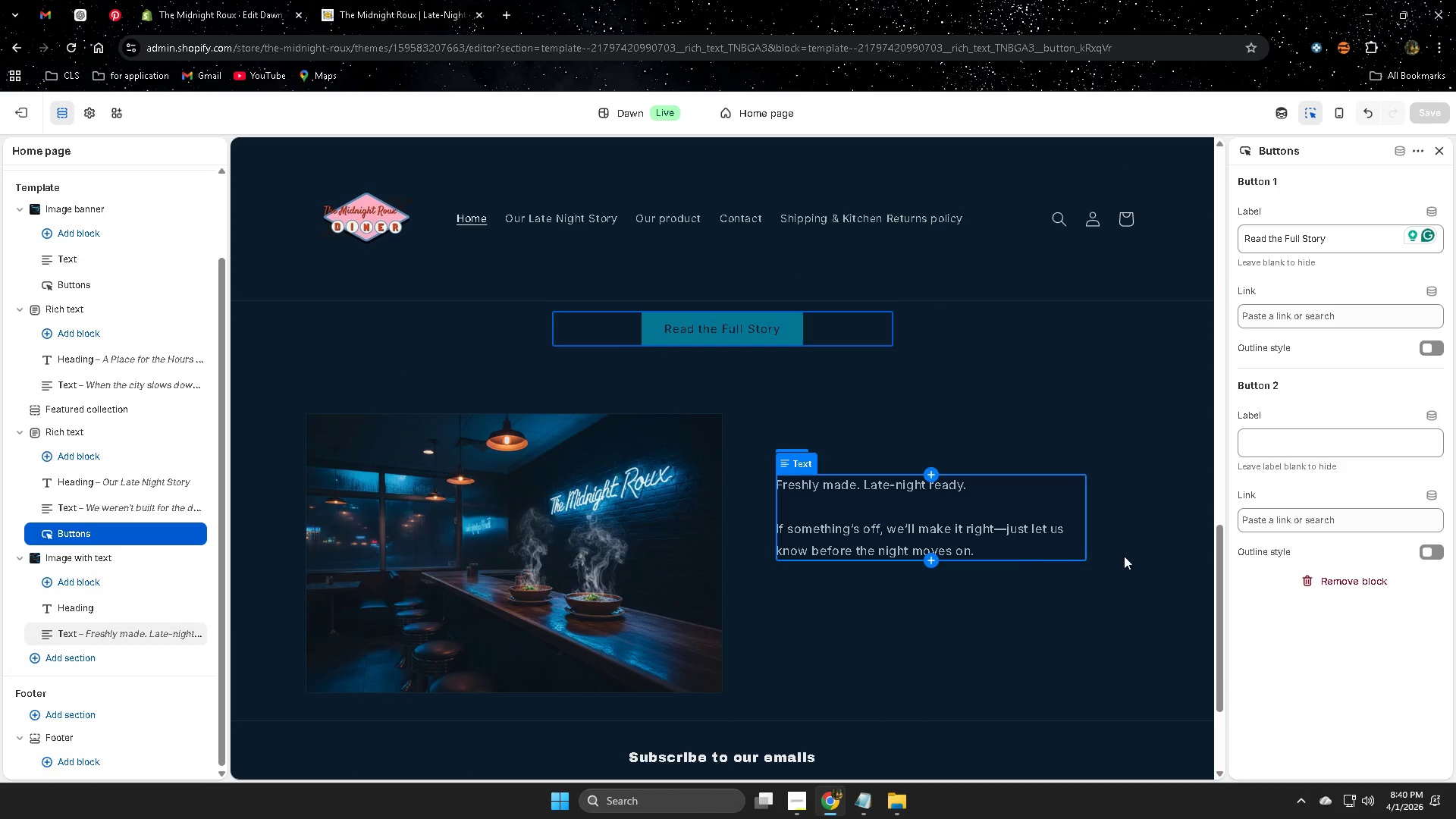 
scroll: coordinate [1134, 557], scroll_direction: up, amount: 3.0
 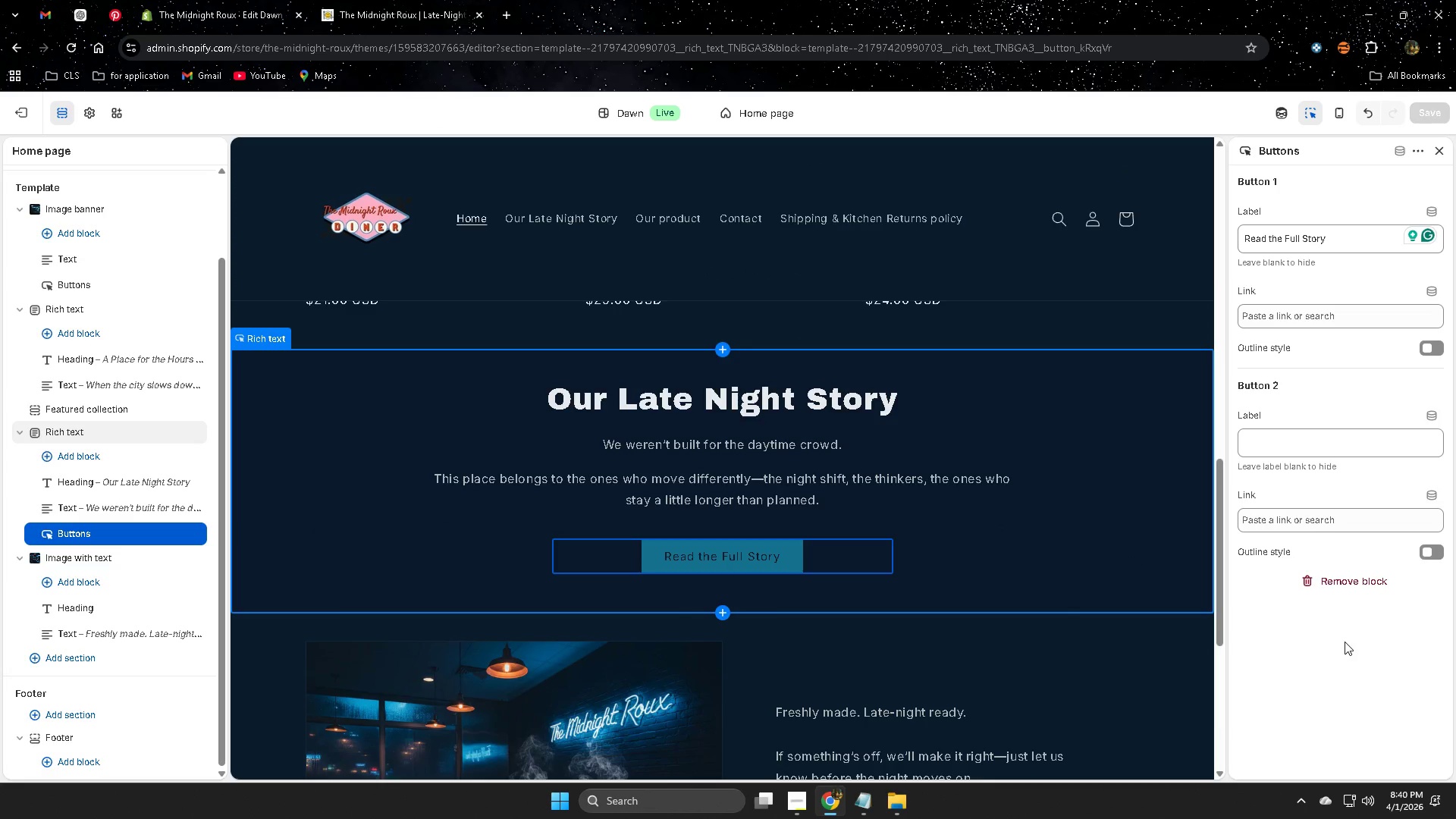 
left_click([1330, 646])
 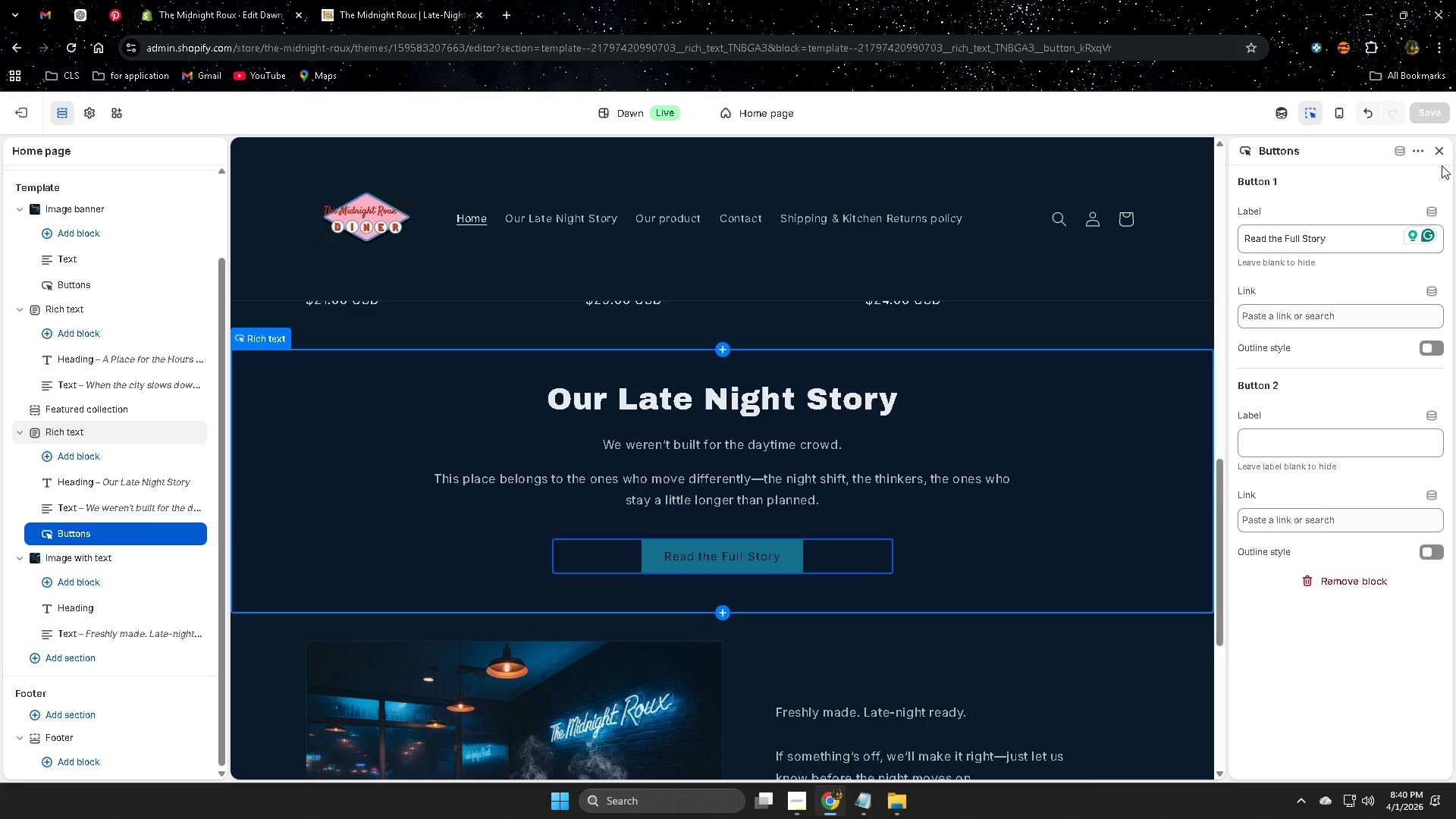 
left_click([1439, 155])
 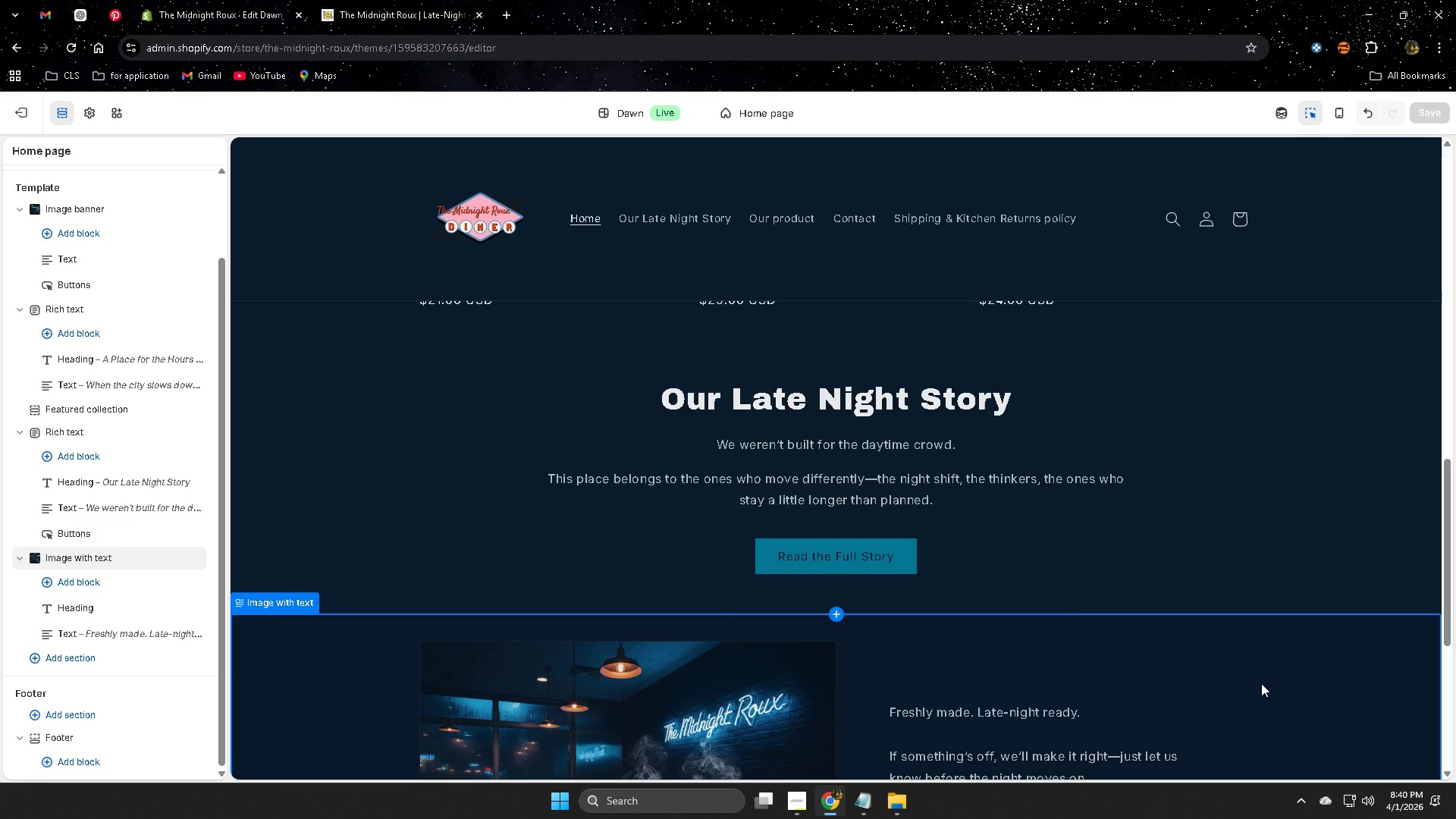 
scroll: coordinate [1145, 607], scroll_direction: down, amount: 3.0
 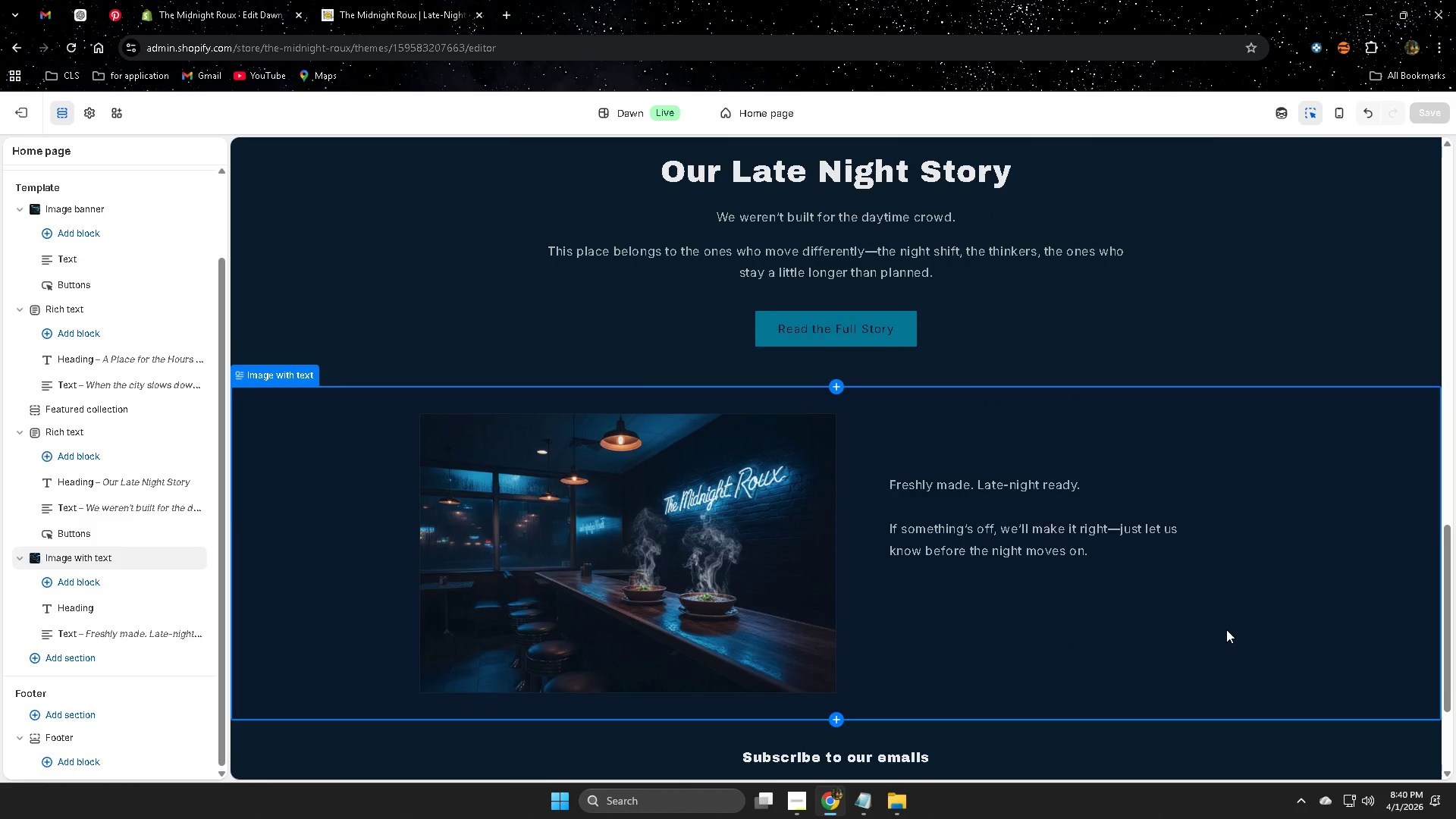 
scroll: coordinate [1226, 629], scroll_direction: up, amount: 3.0
 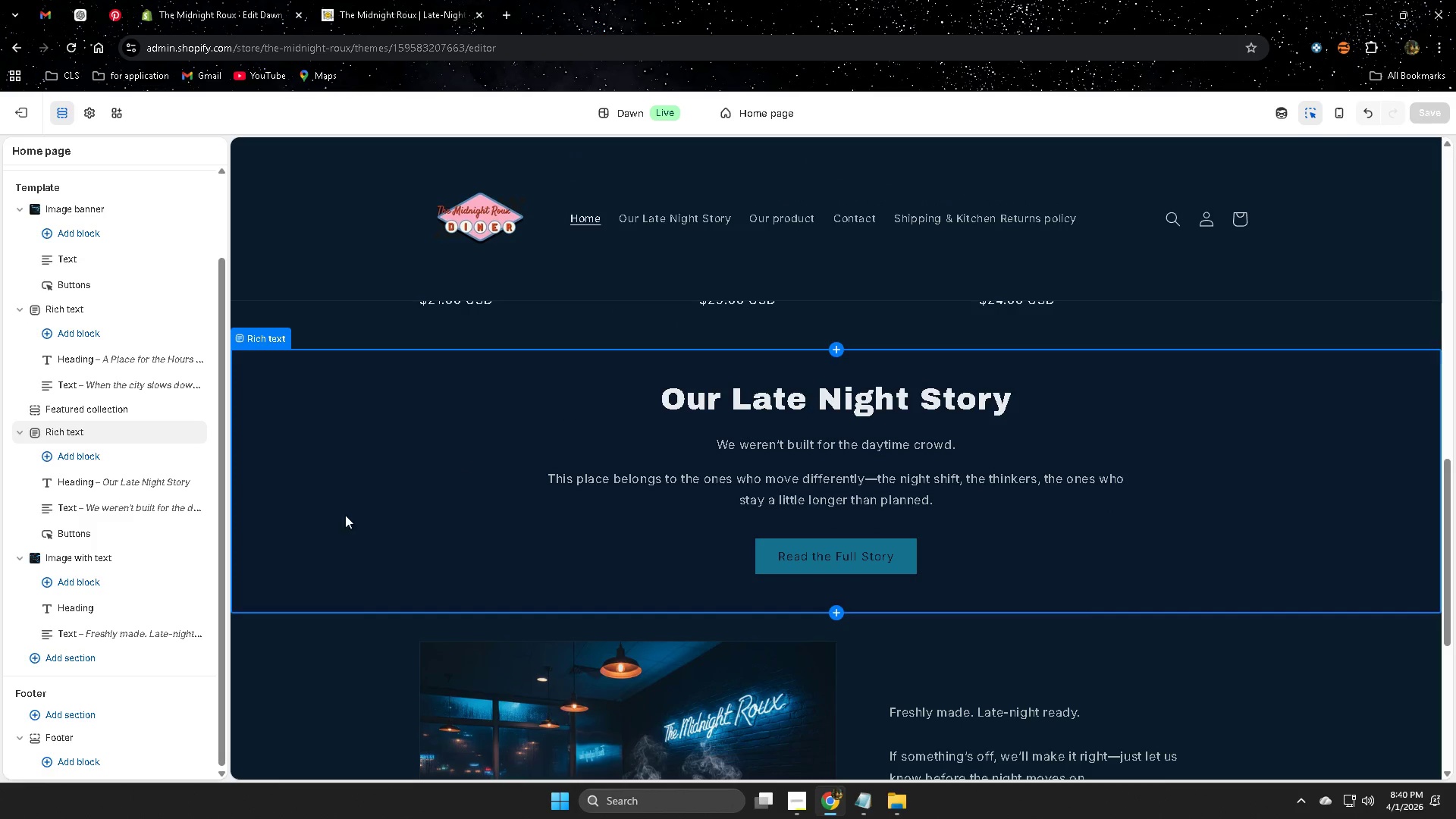 
scroll: coordinate [765, 659], scroll_direction: down, amount: 2.0
 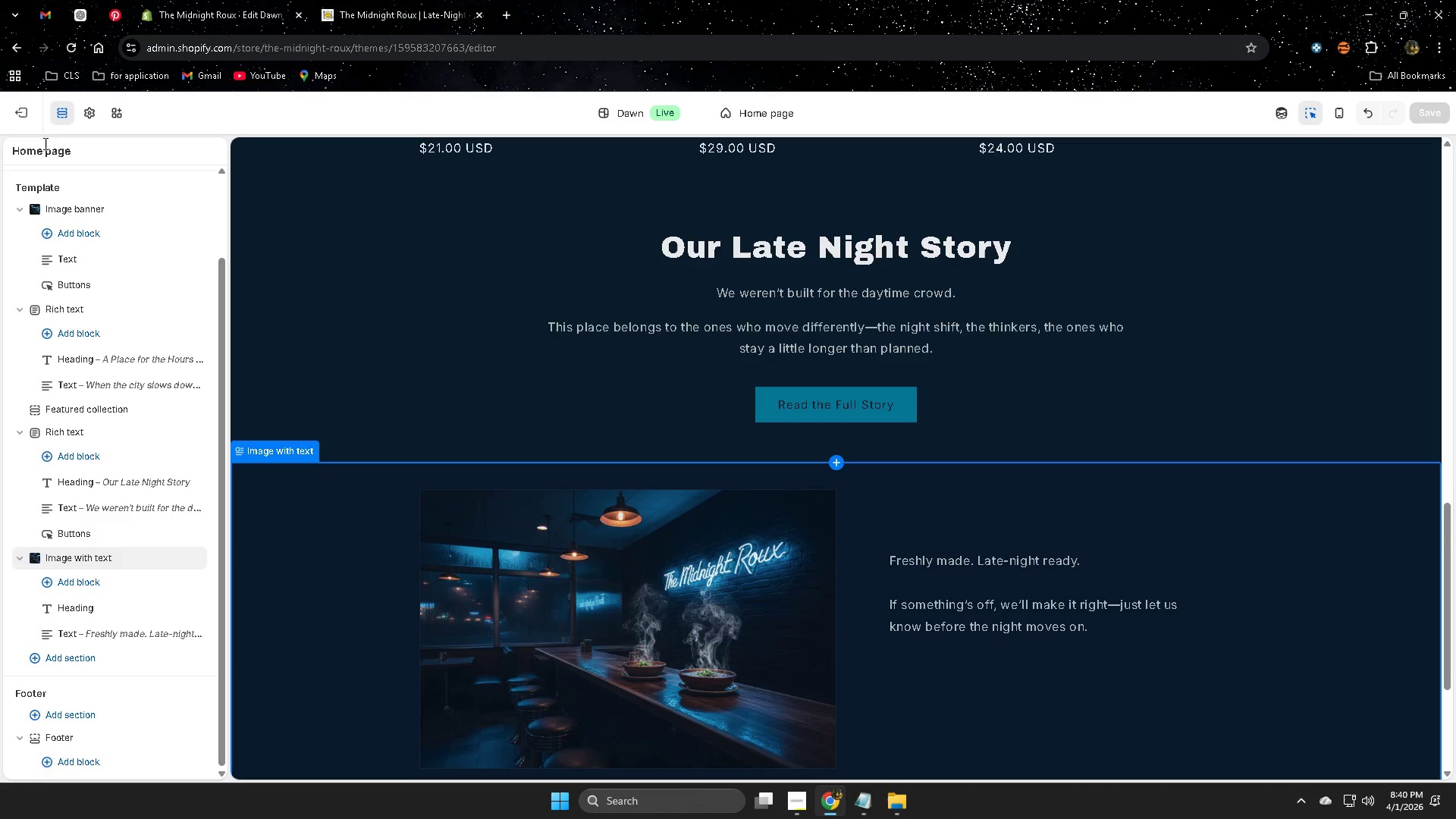 
left_click([25, 120])
 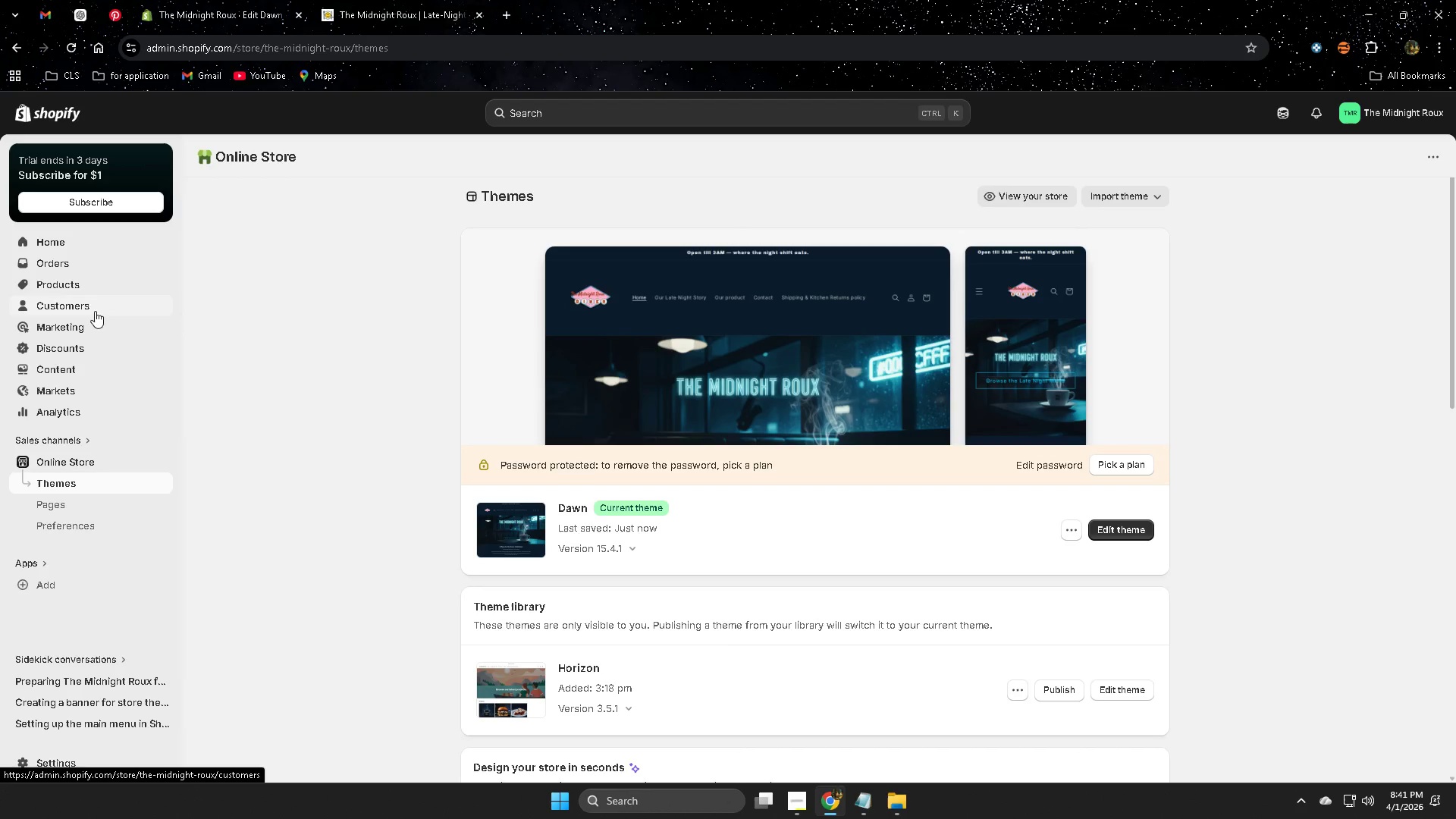 
wait(6.28)
 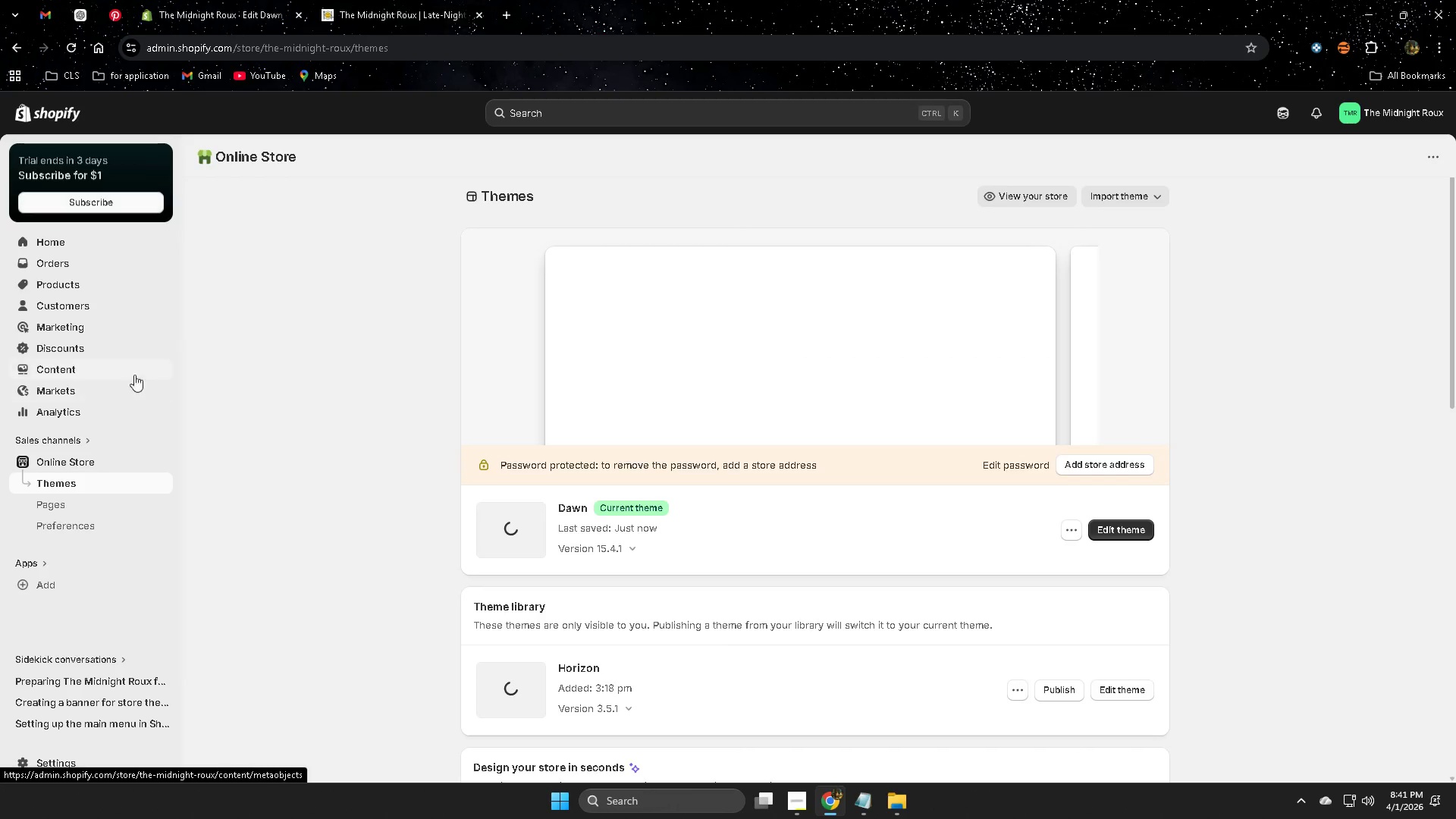 
left_click([71, 506])
 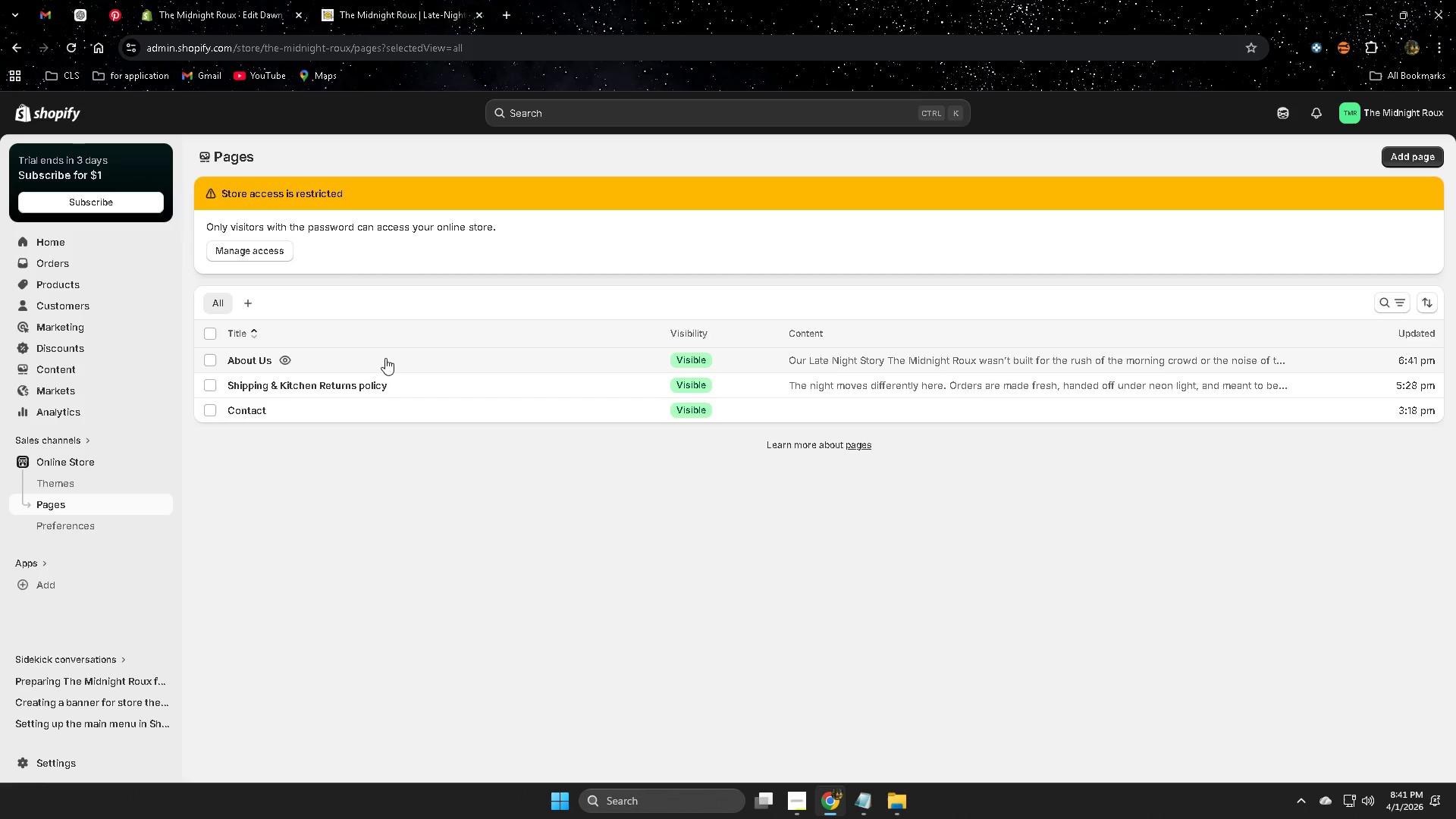 
wait(18.22)
 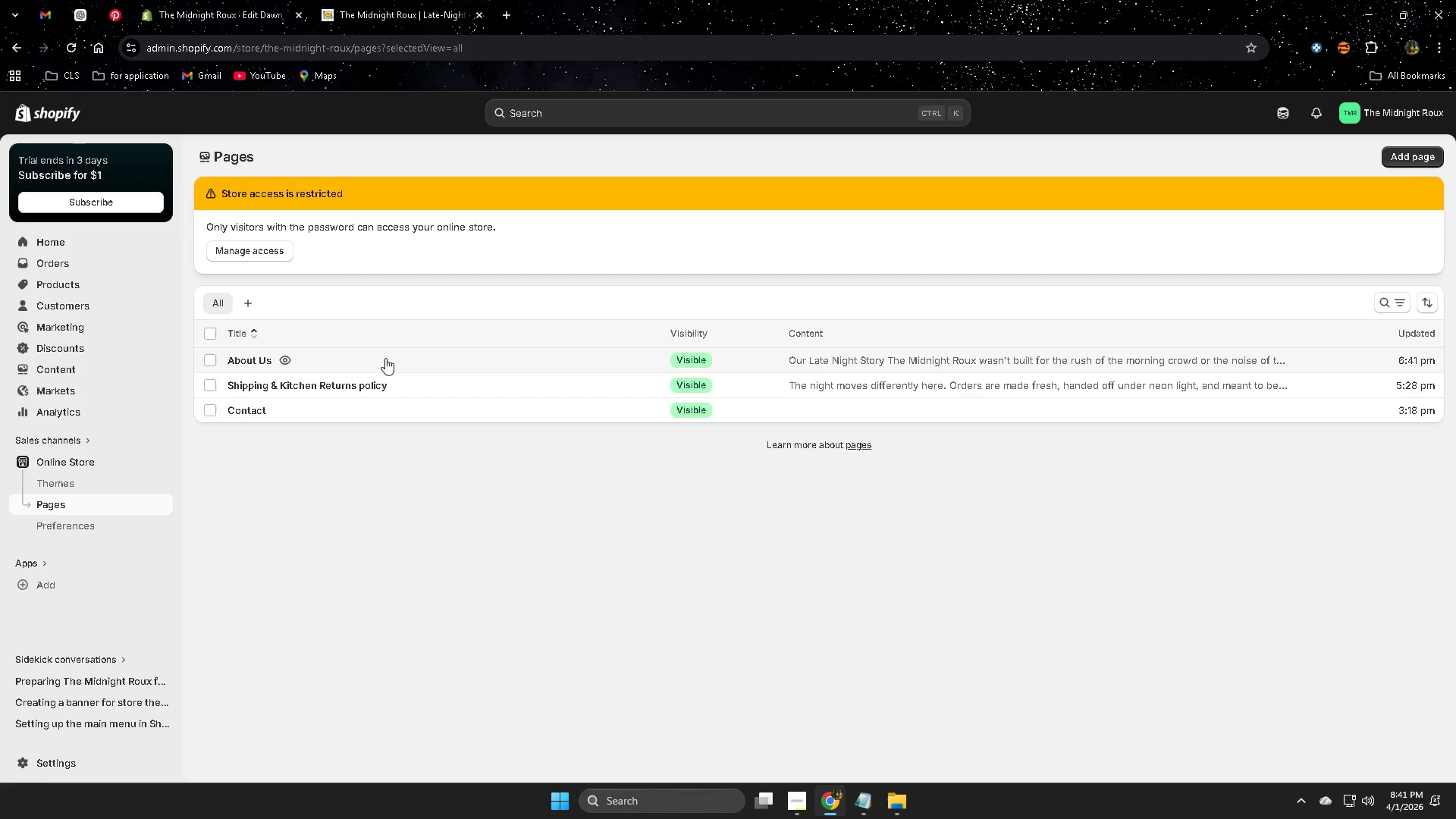 
left_click([102, 465])
 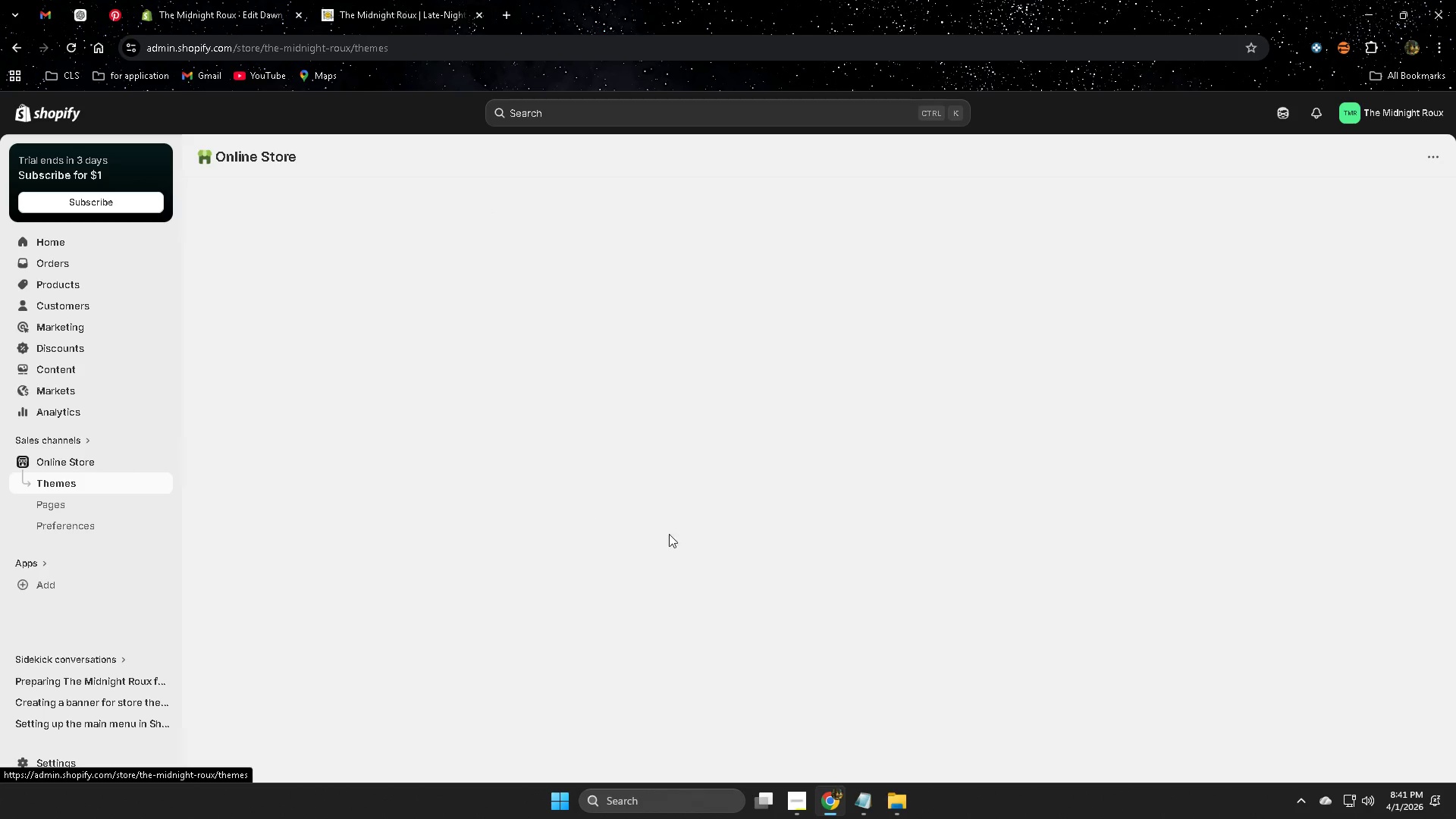 
mouse_move([981, 554])
 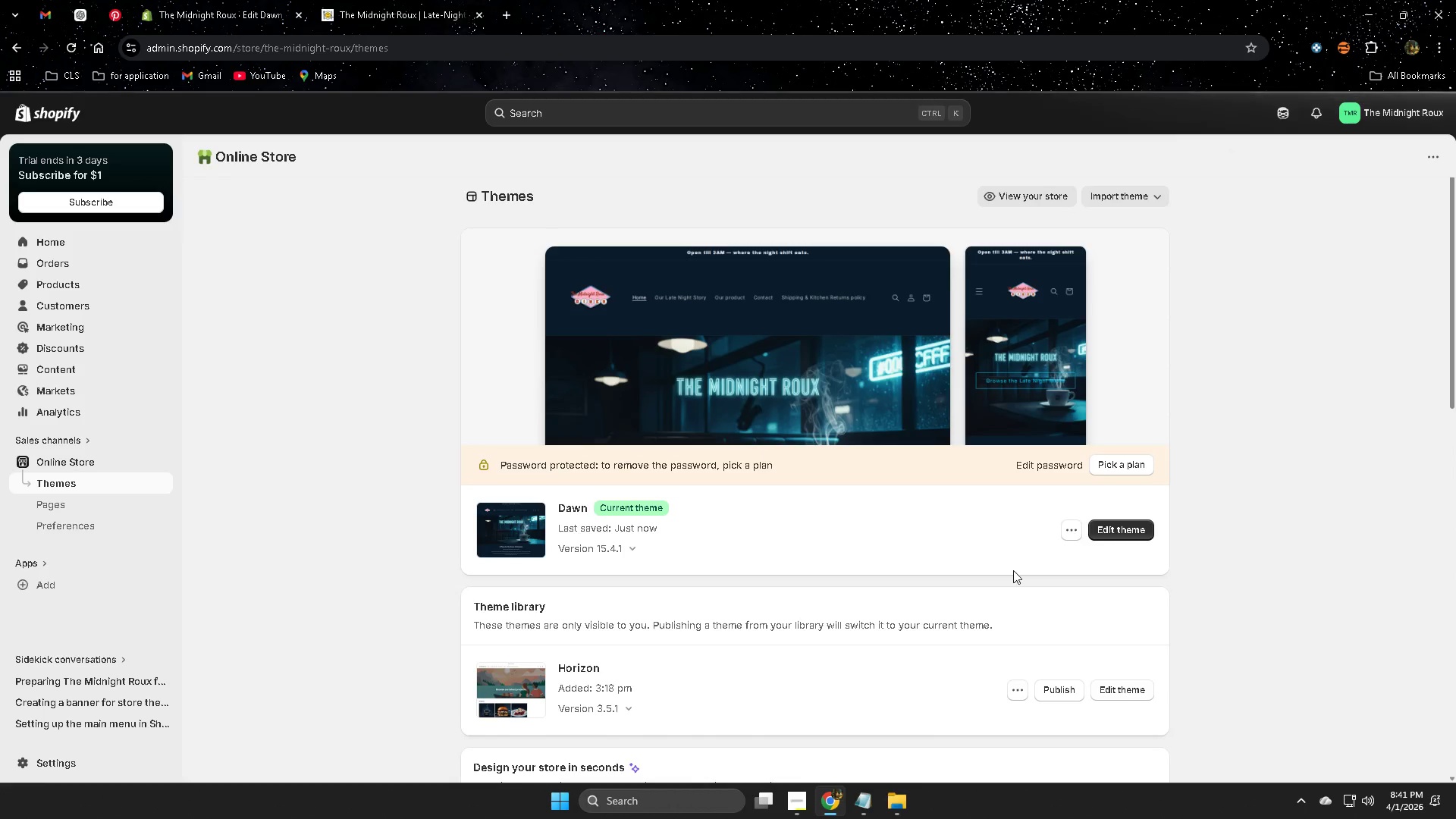 
scroll: coordinate [1013, 570], scroll_direction: down, amount: 2.0
 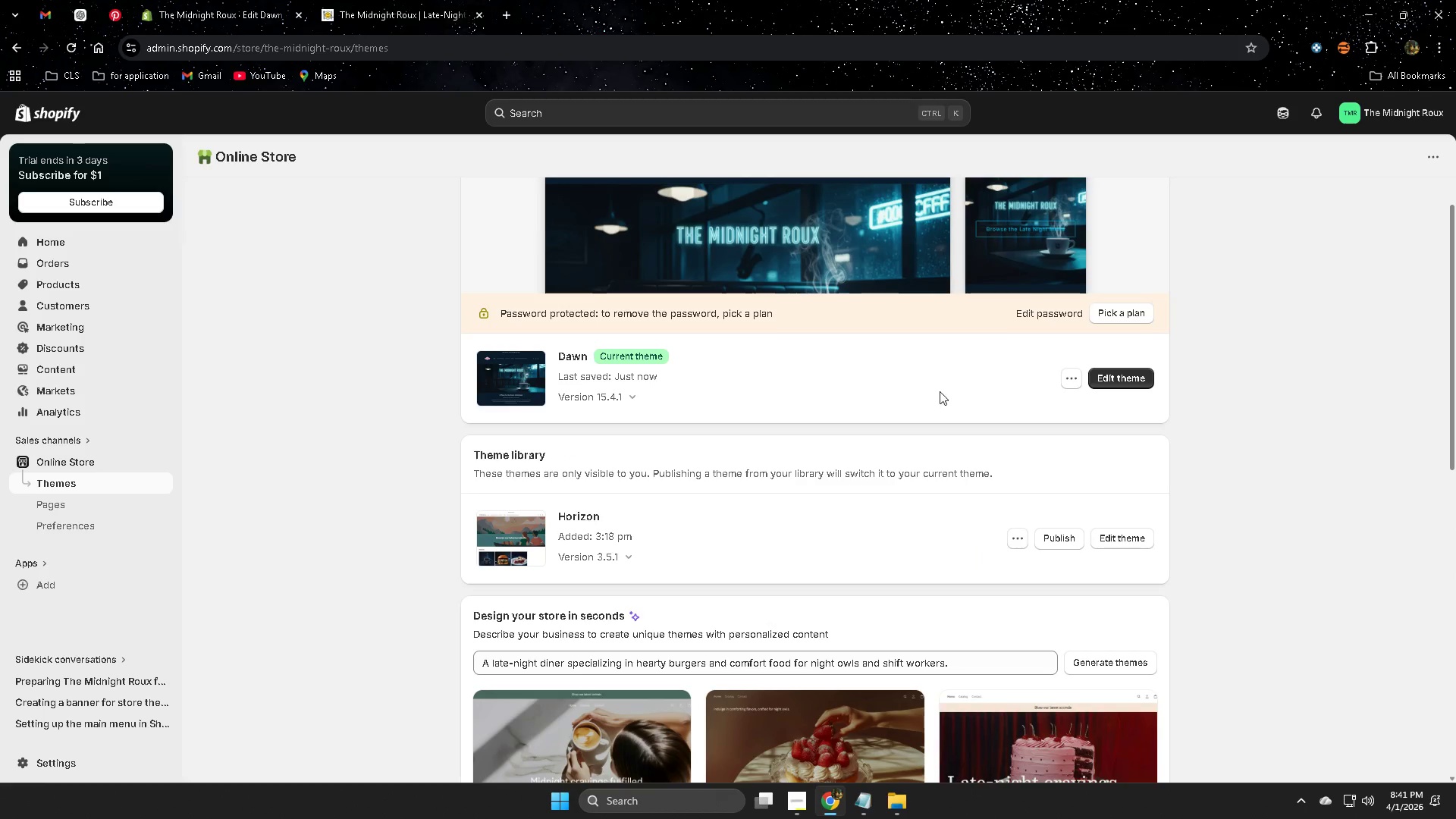 
left_click([1134, 384])
 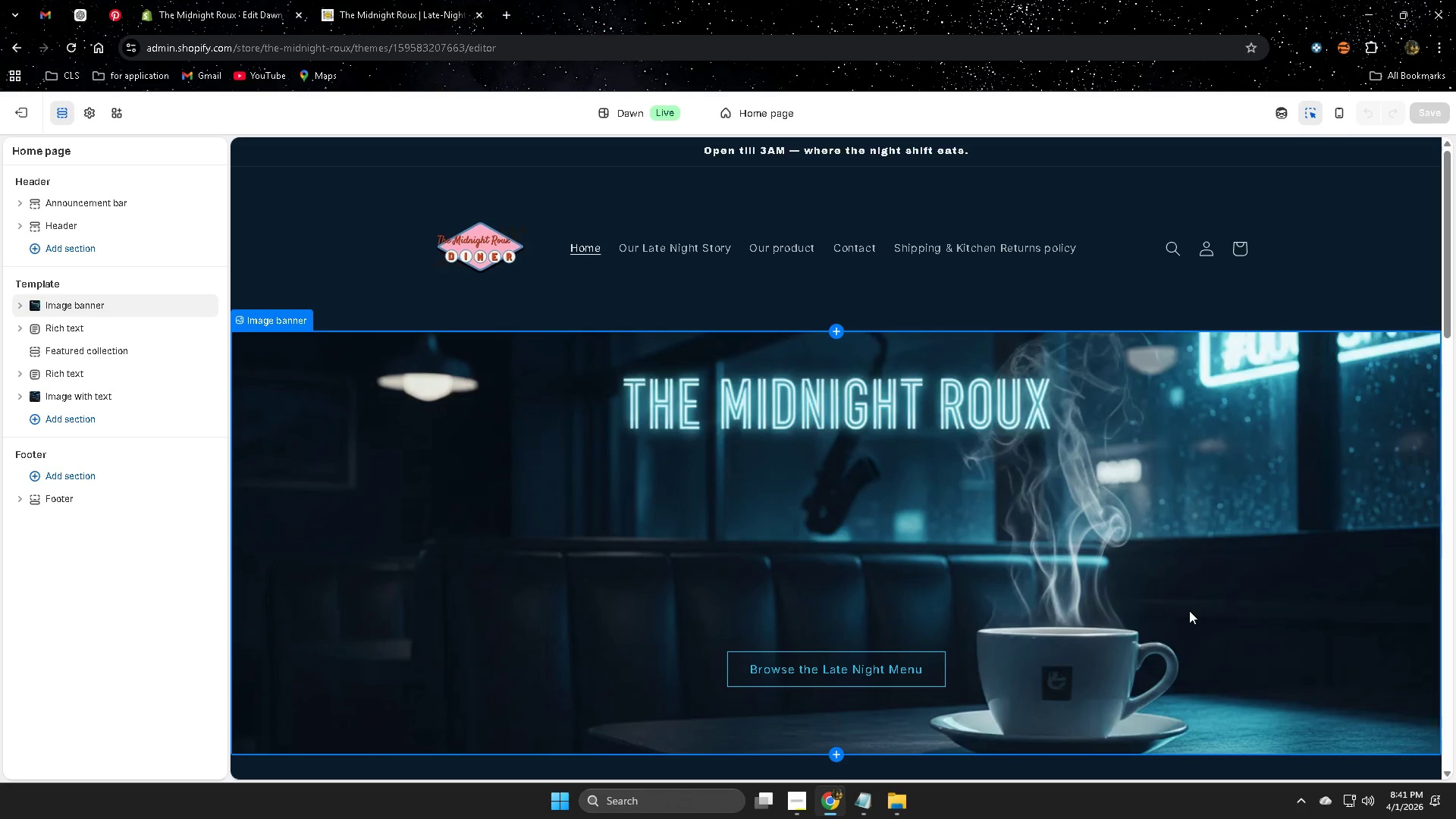 
scroll: coordinate [1127, 578], scroll_direction: down, amount: 5.0
 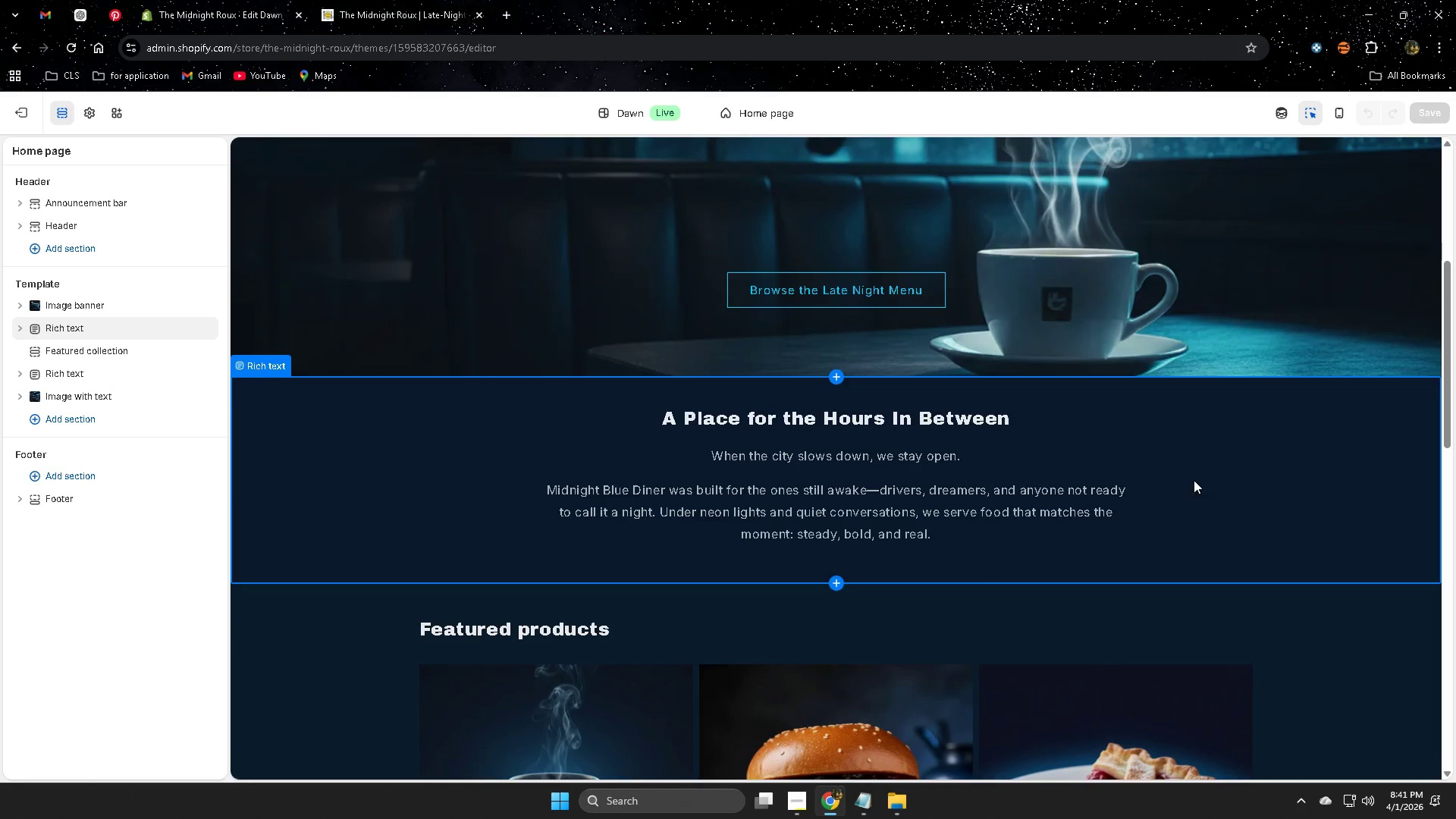 
left_click([1128, 543])
 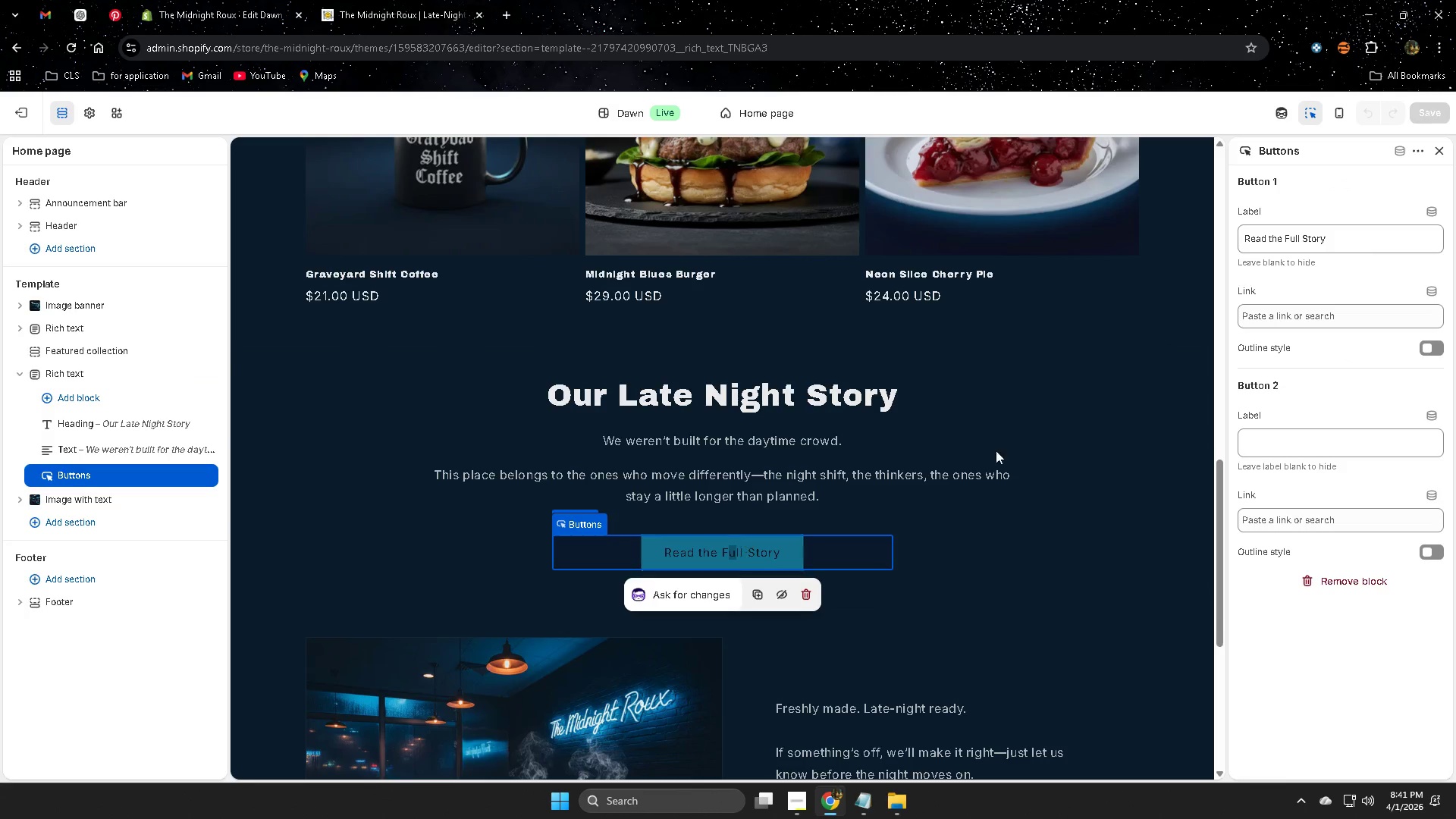 
scroll: coordinate [1025, 516], scroll_direction: down, amount: 9.0
 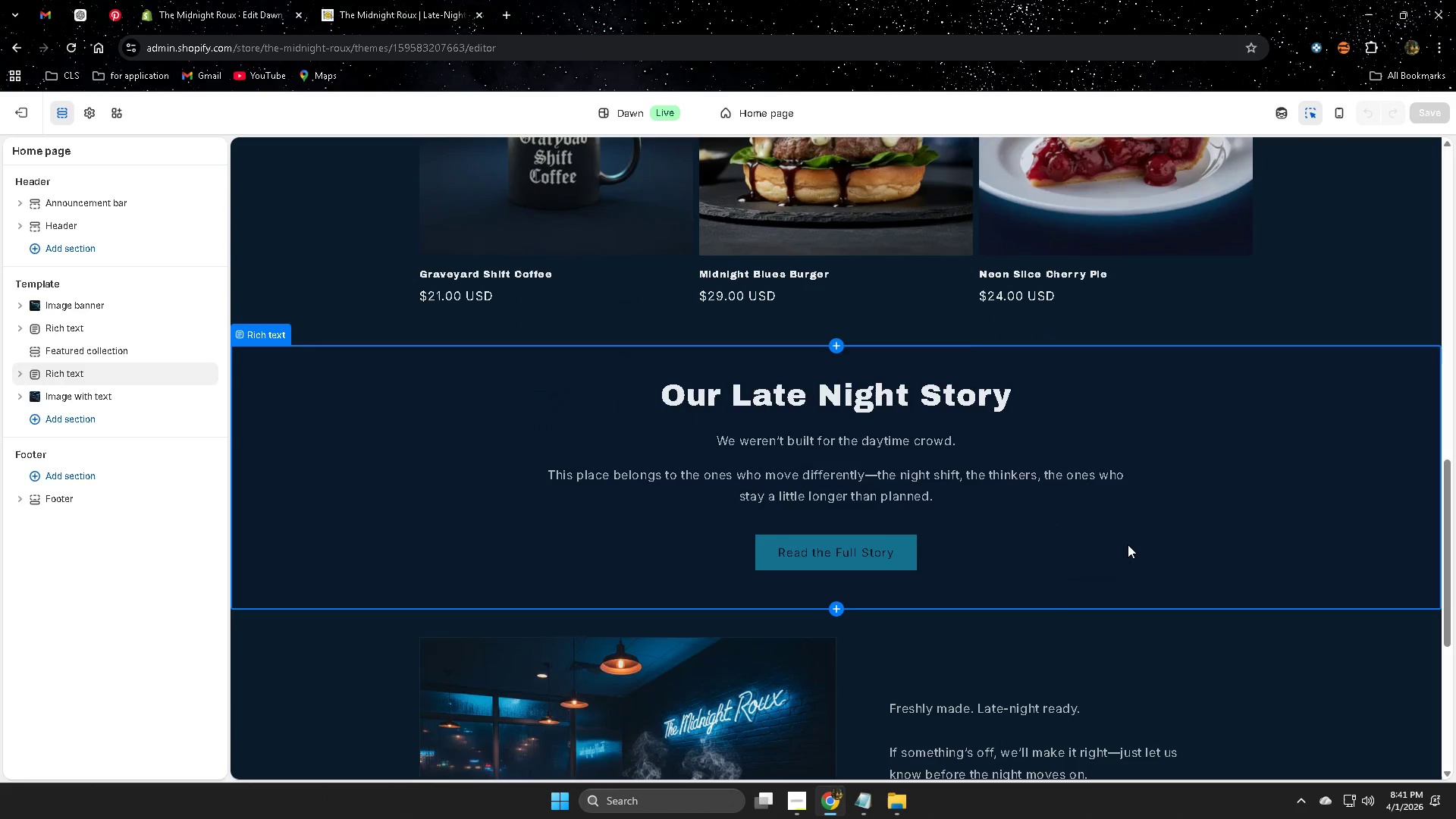 
left_click([1351, 316])
 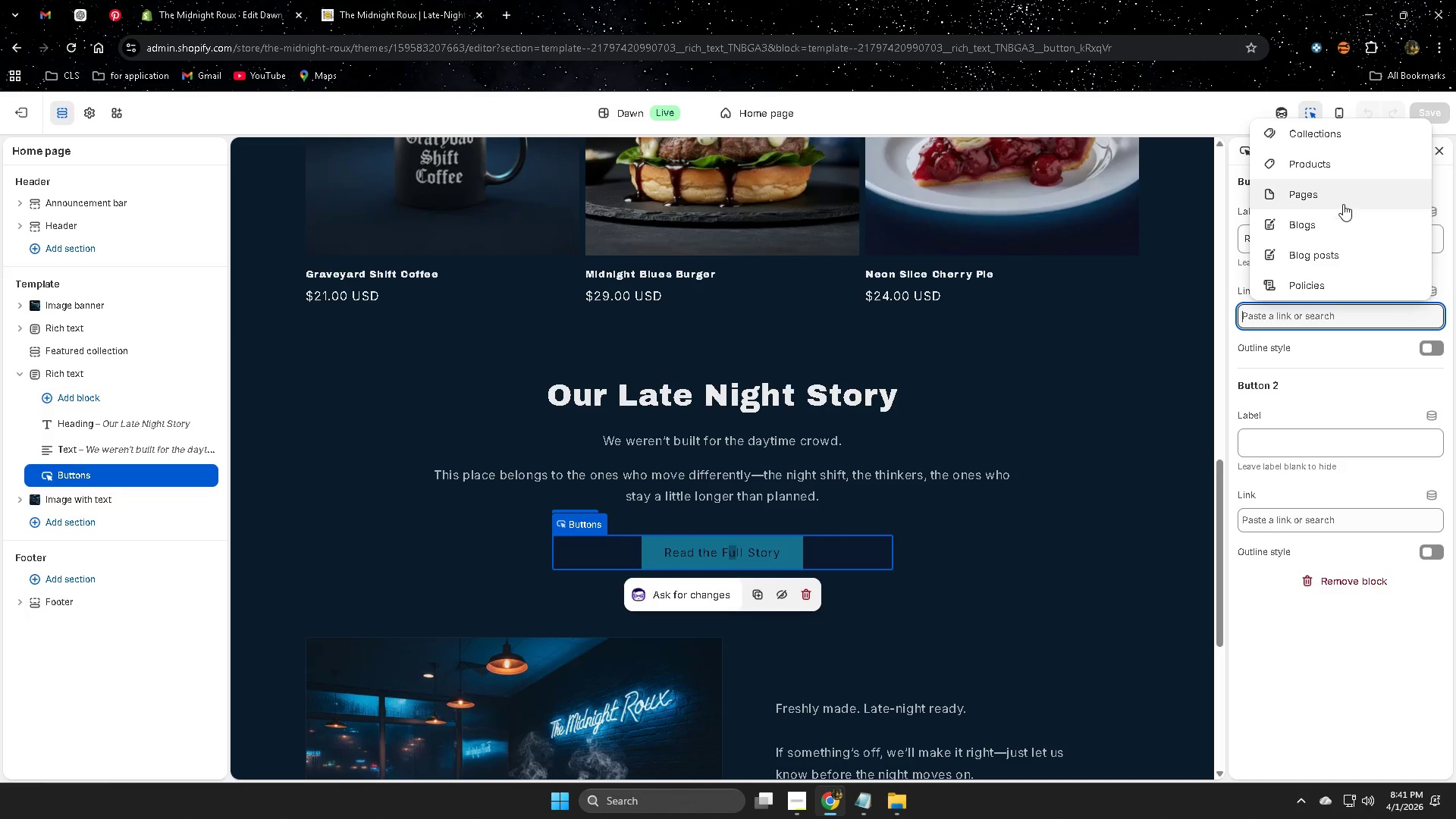 
left_click([1334, 184])
 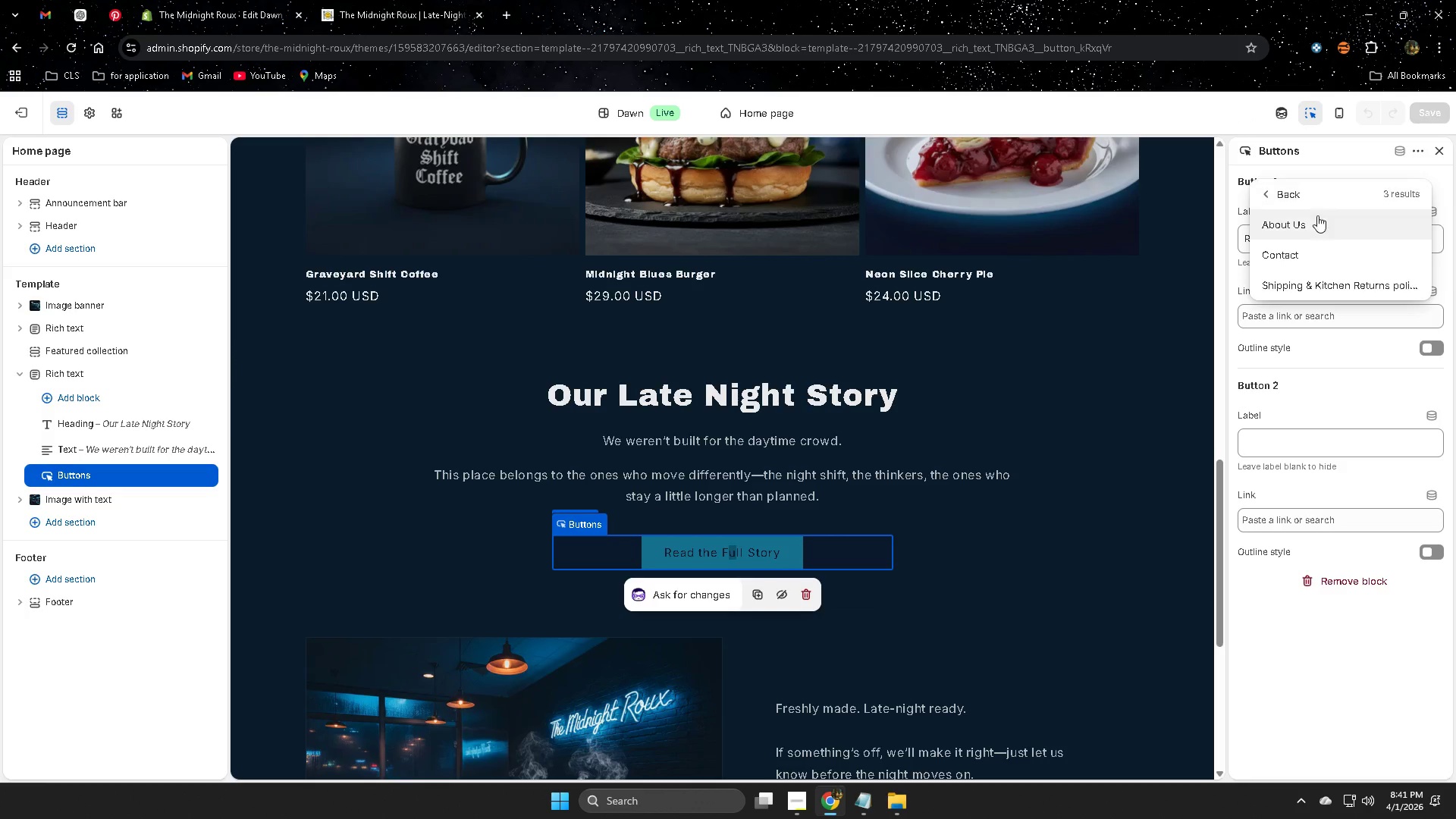 
left_click([1308, 228])
 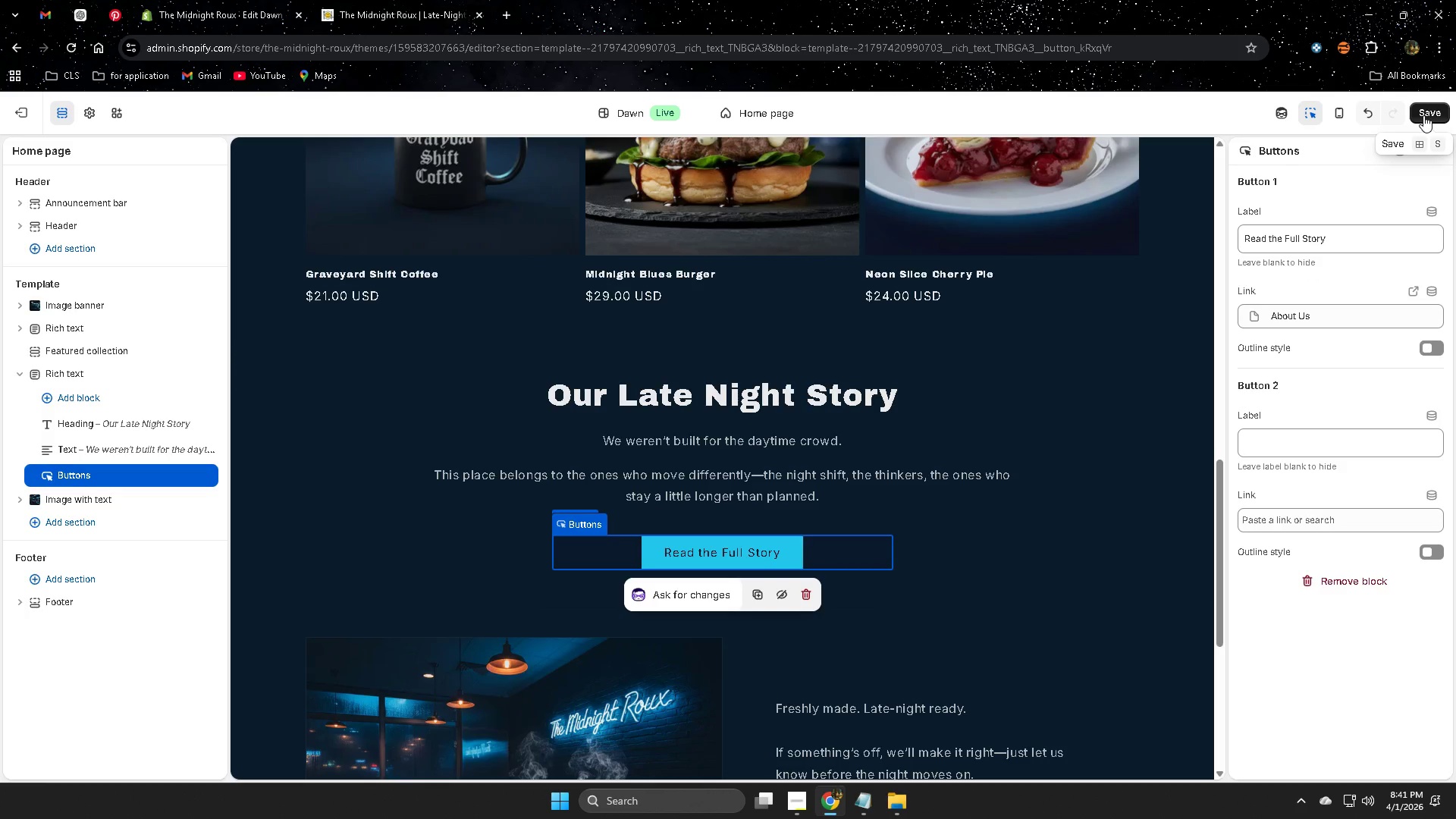 
wait(8.14)
 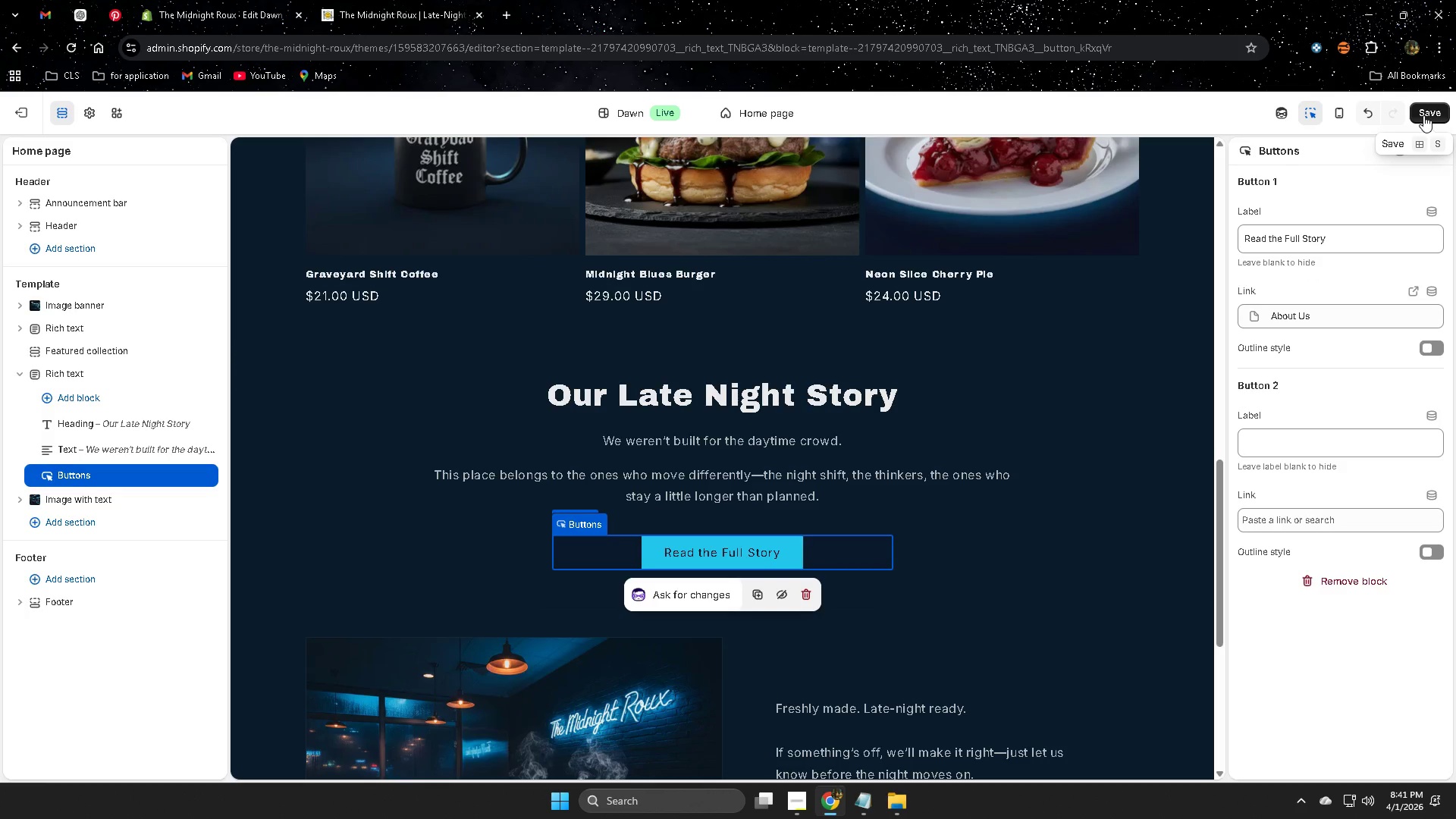 
left_click([1447, 105])
 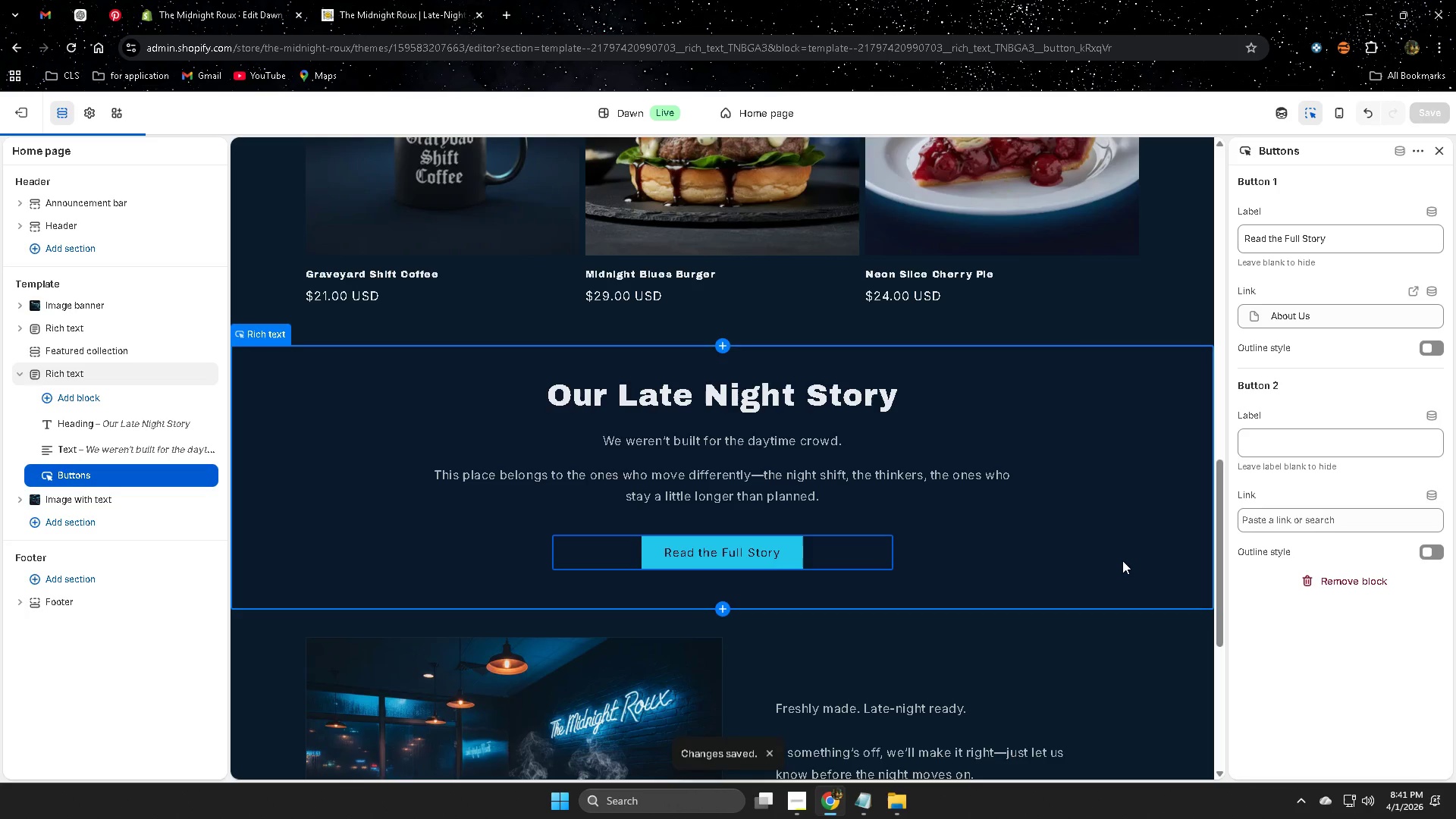 
scroll: coordinate [1123, 560], scroll_direction: down, amount: 3.0
 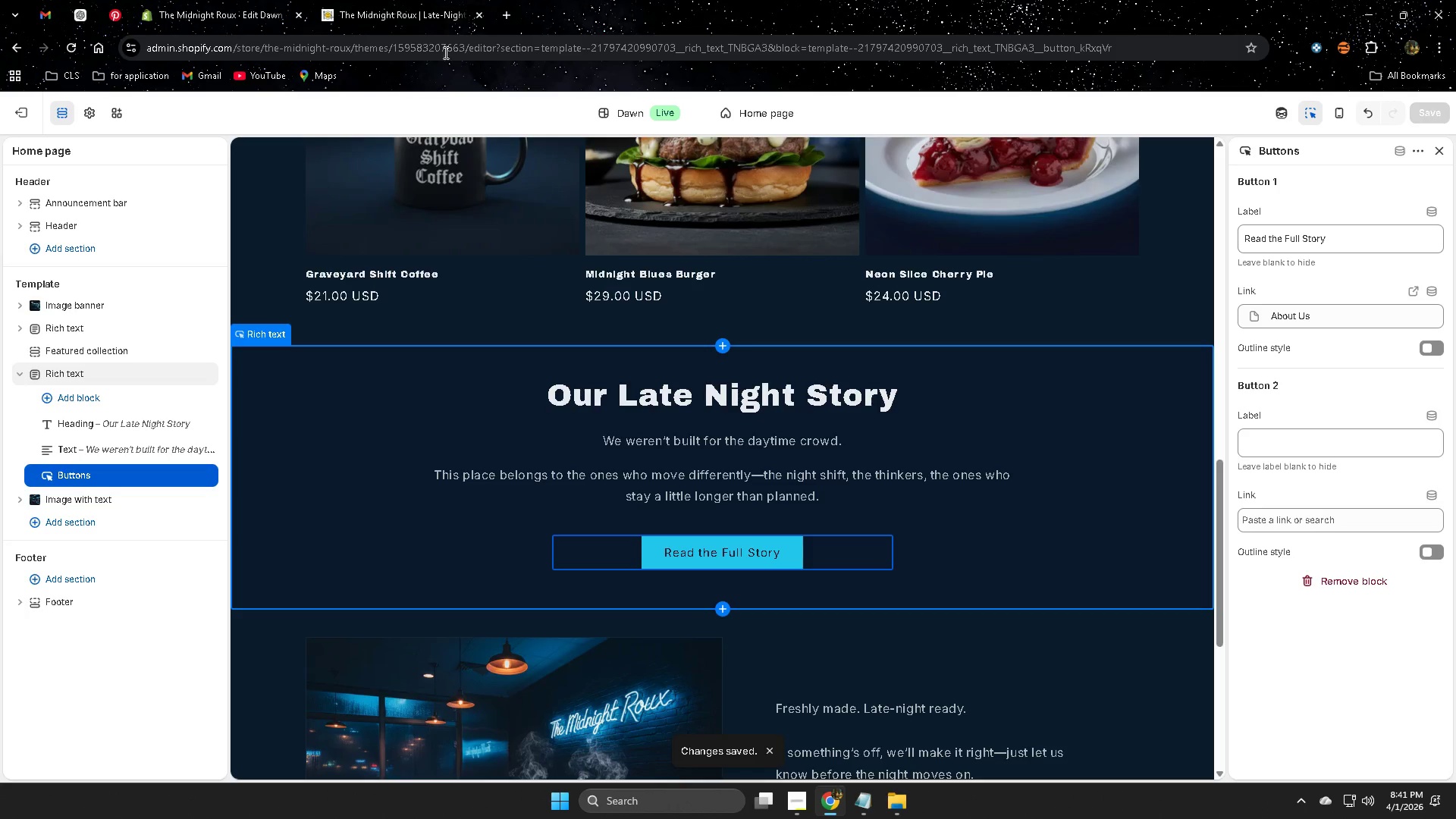 
left_click([394, 0])
 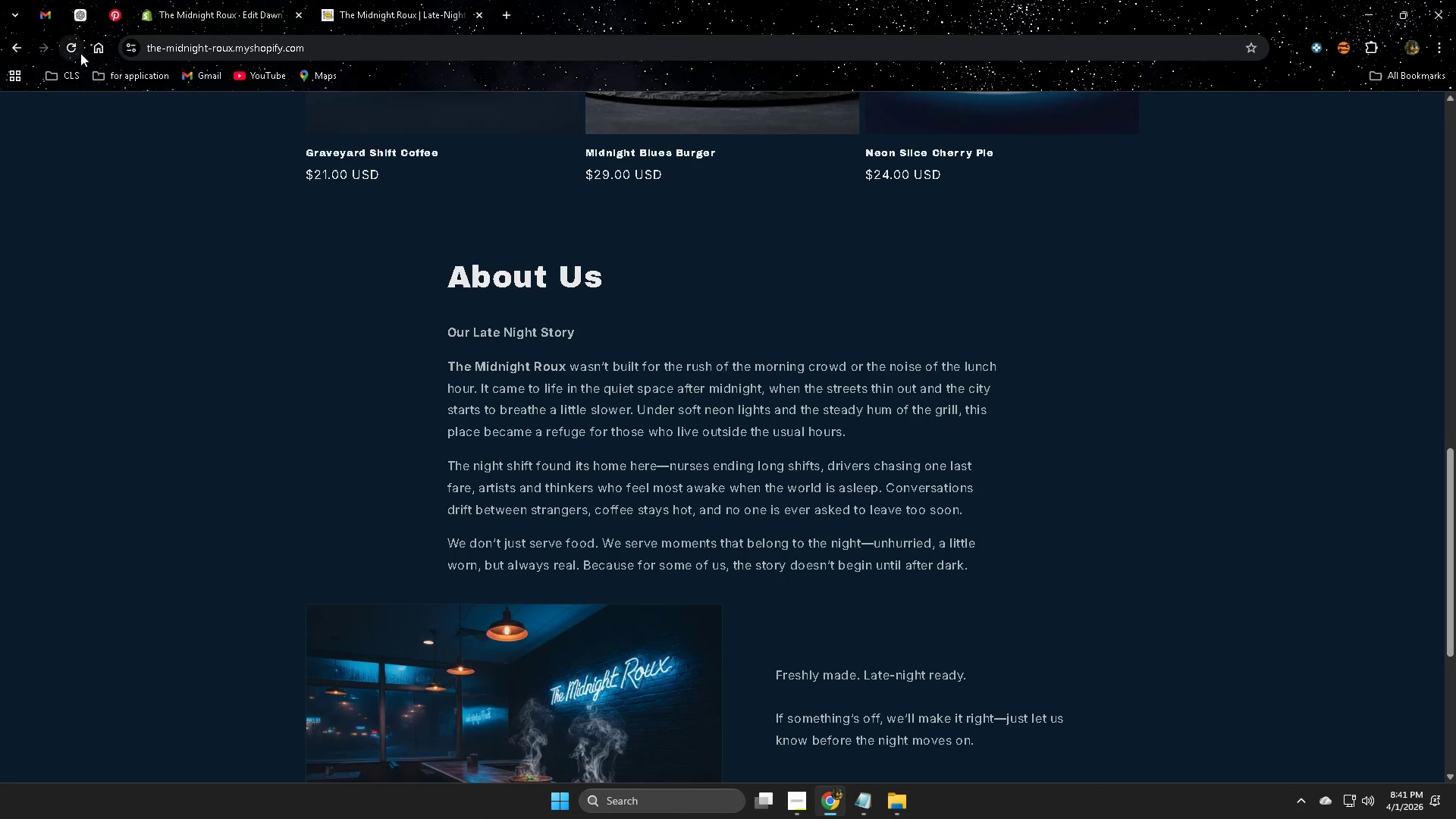 
left_click([75, 50])
 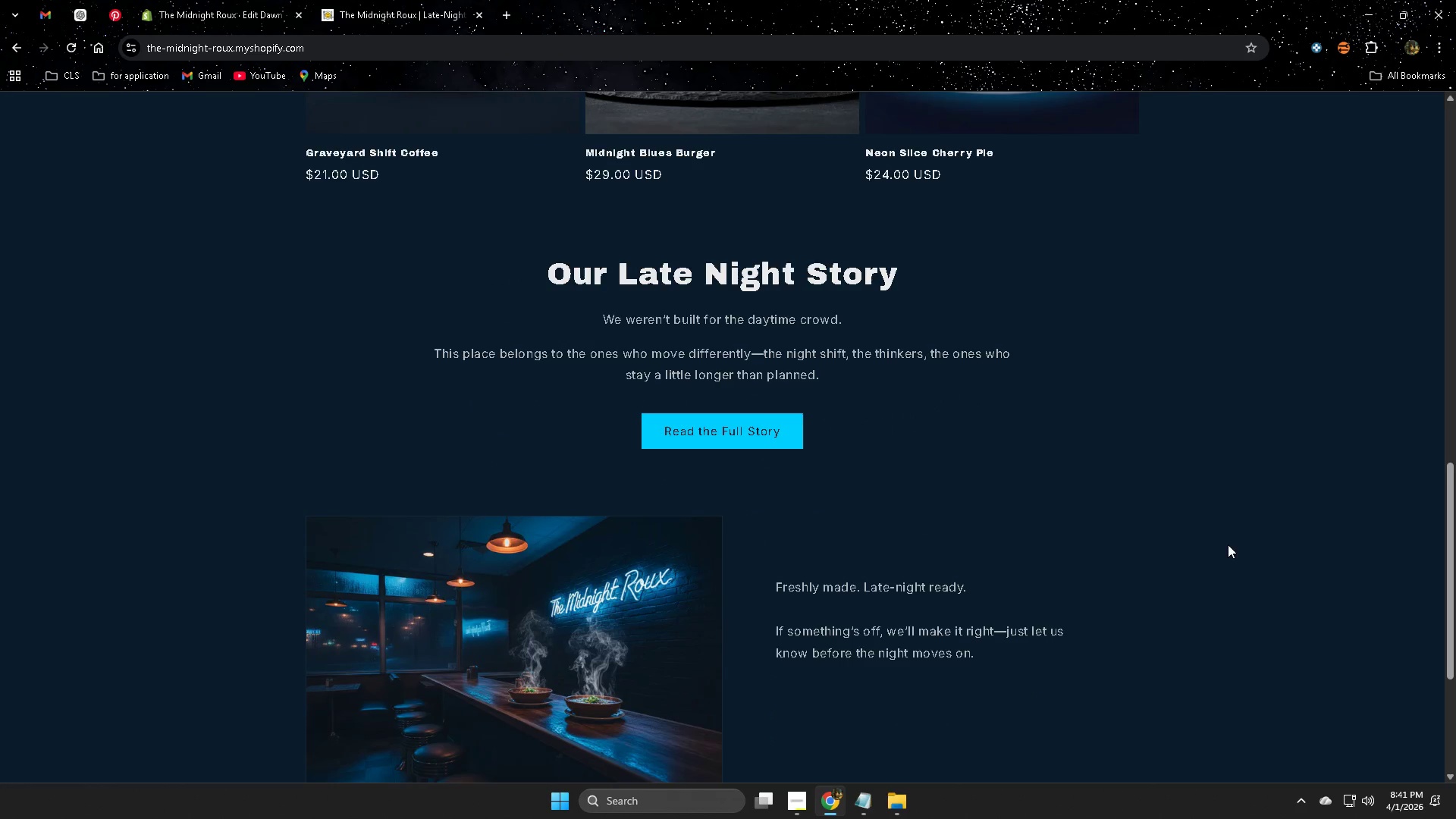 
scroll: coordinate [1320, 555], scroll_direction: up, amount: 12.0
 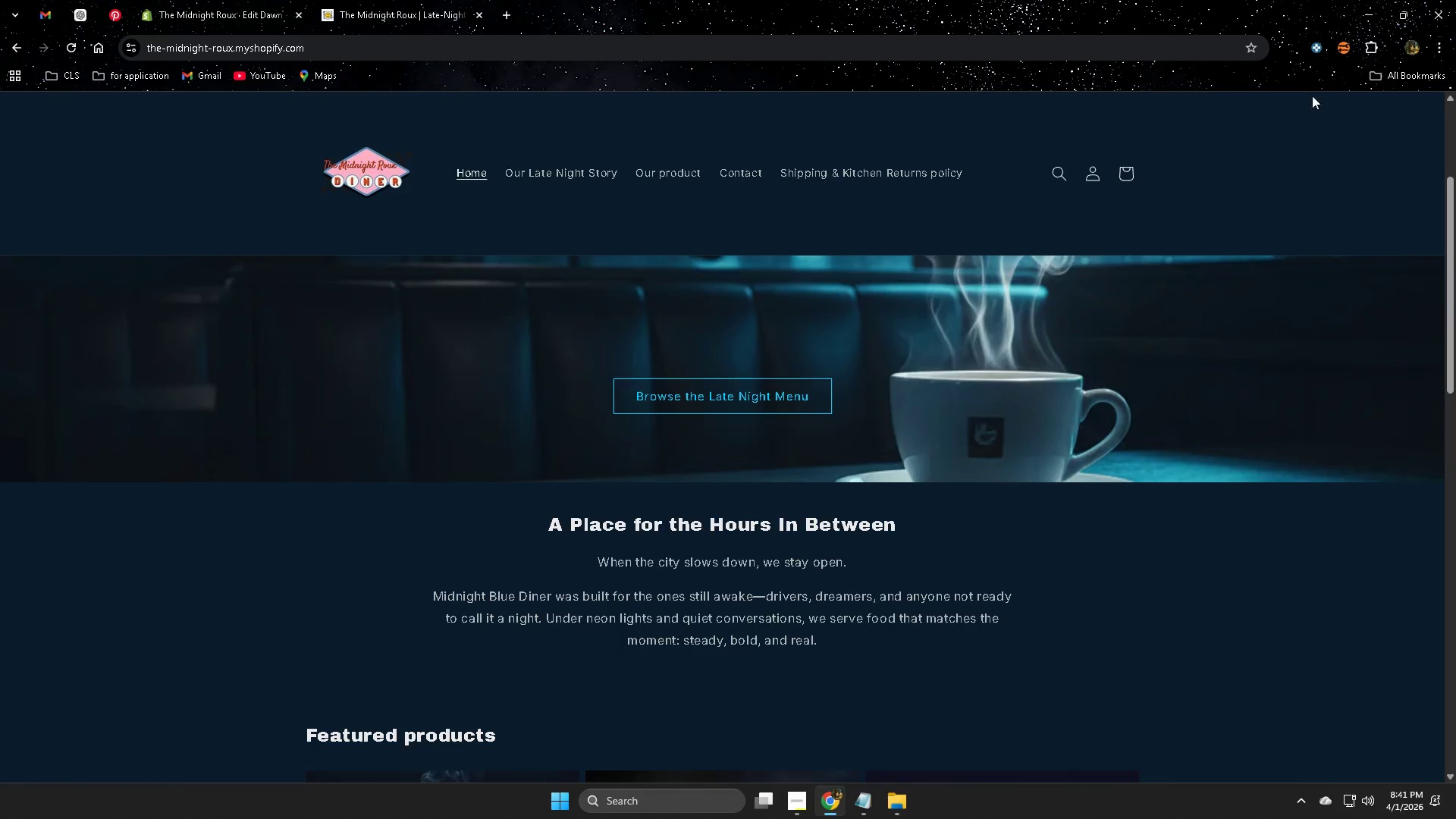 
scroll: coordinate [1238, 513], scroll_direction: down, amount: 3.0
 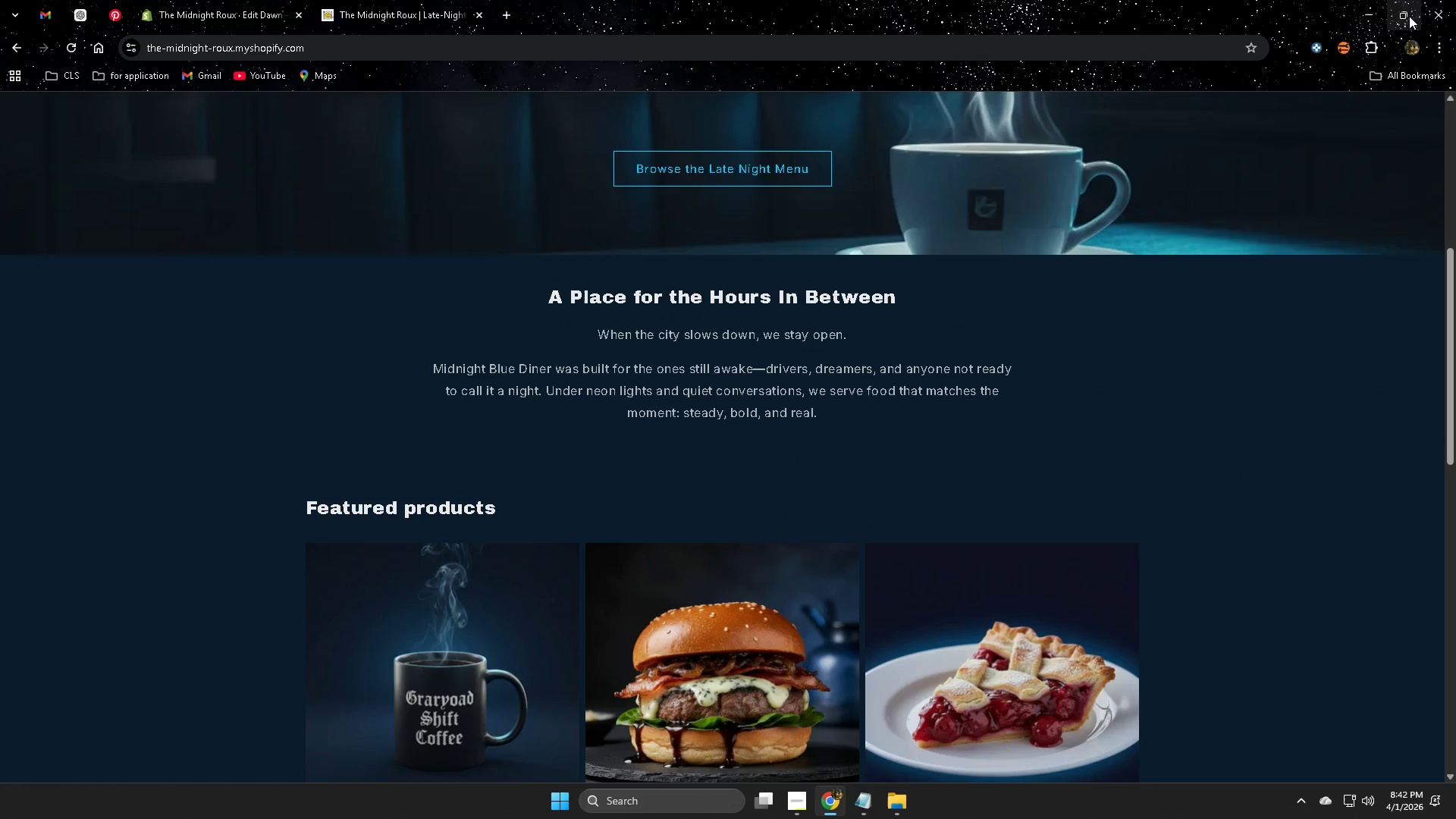 
left_click([1402, 14])
 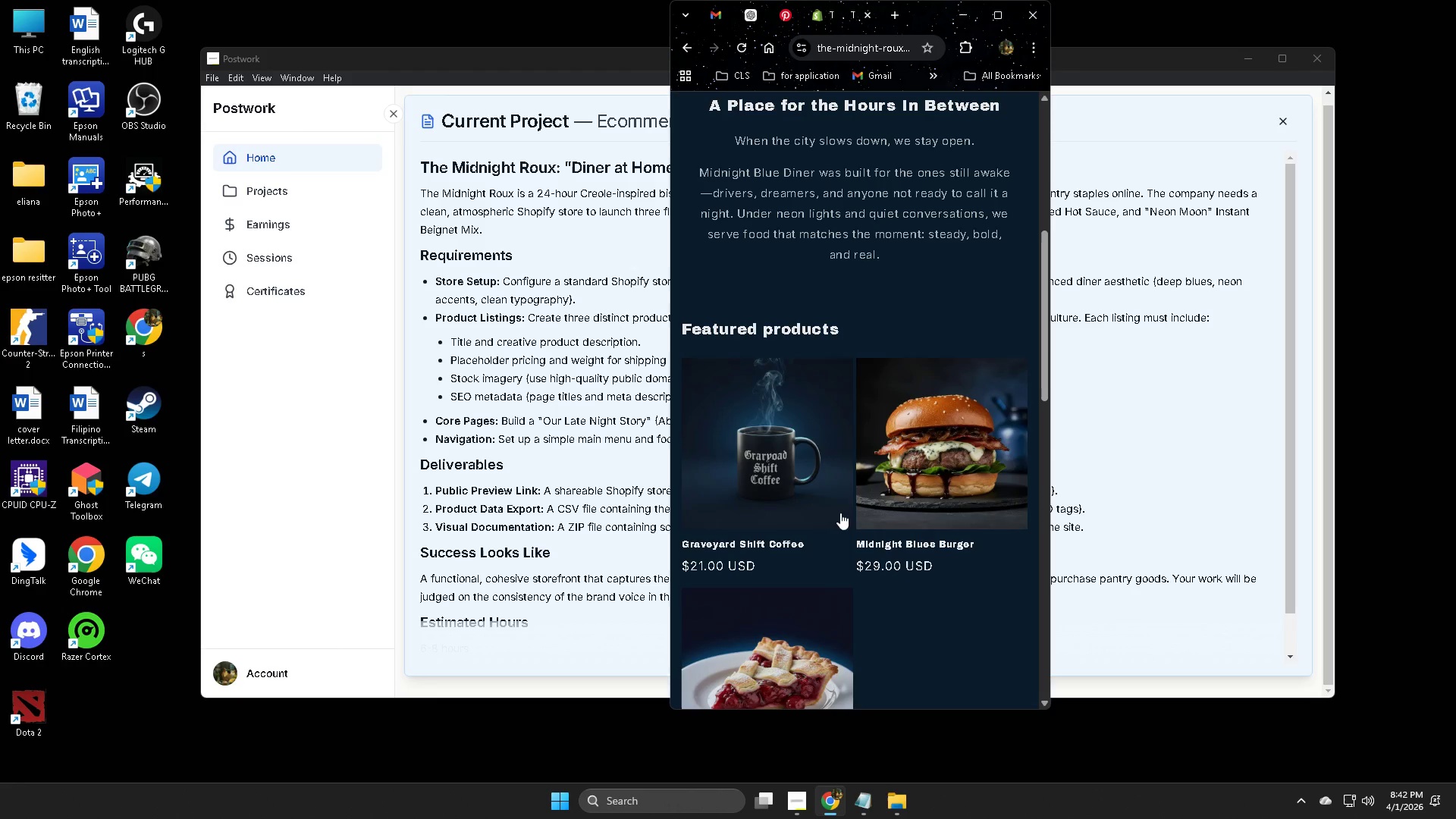 
scroll: coordinate [946, 511], scroll_direction: up, amount: 10.0
 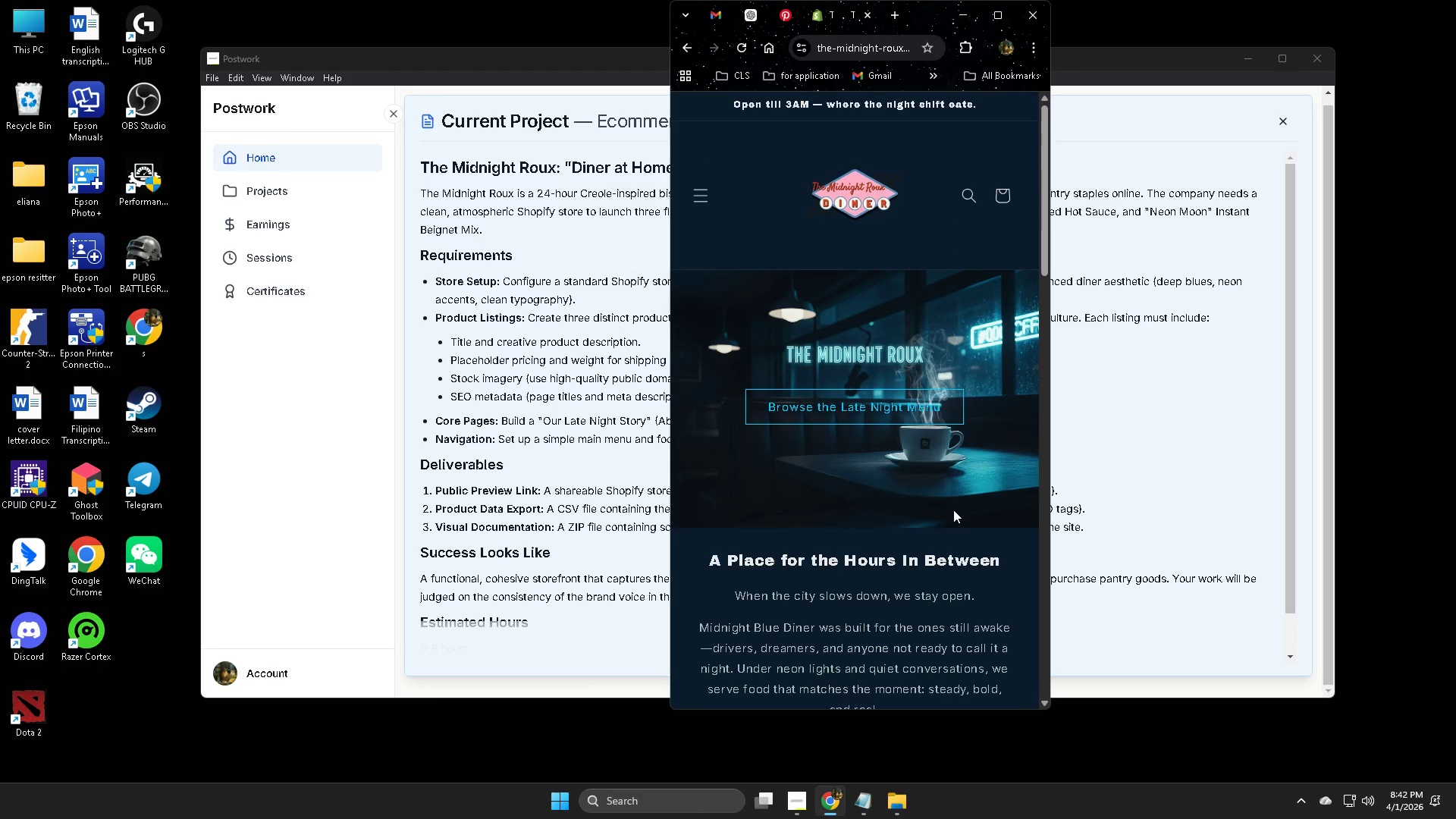 
scroll: coordinate [953, 510], scroll_direction: down, amount: 3.0
 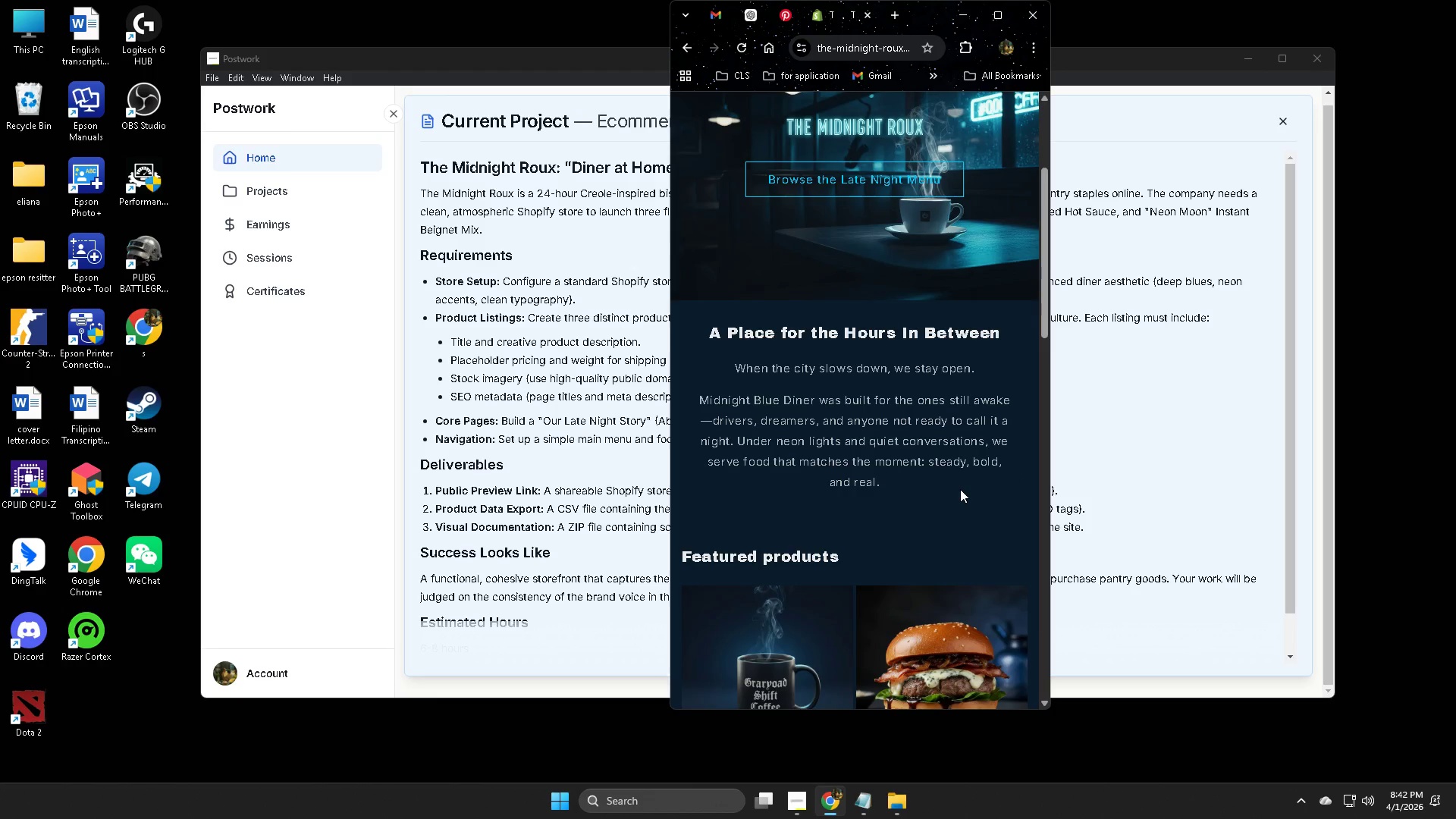 
wait(16.39)
 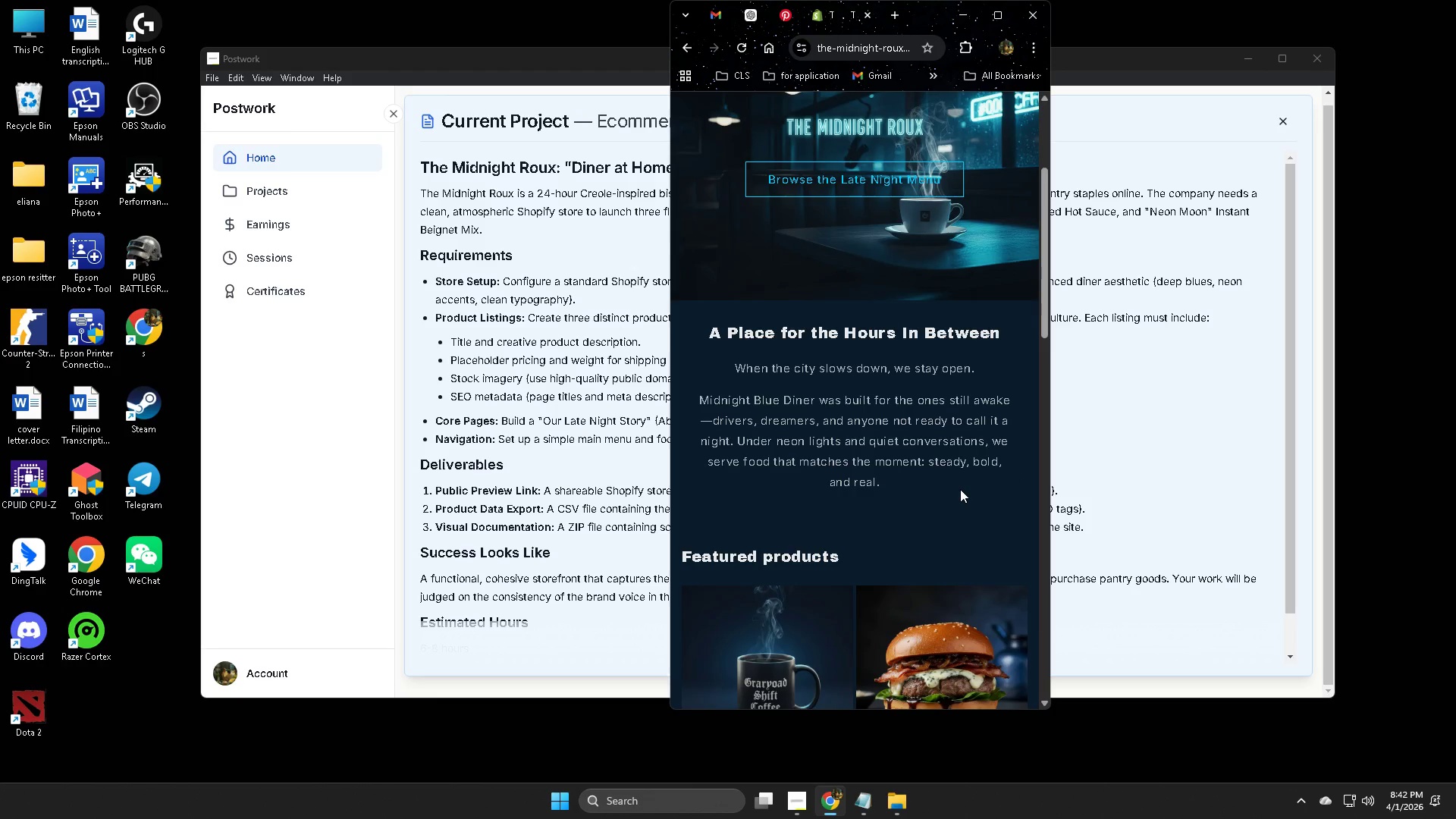 
scroll: coordinate [999, 488], scroll_direction: down, amount: 9.0
 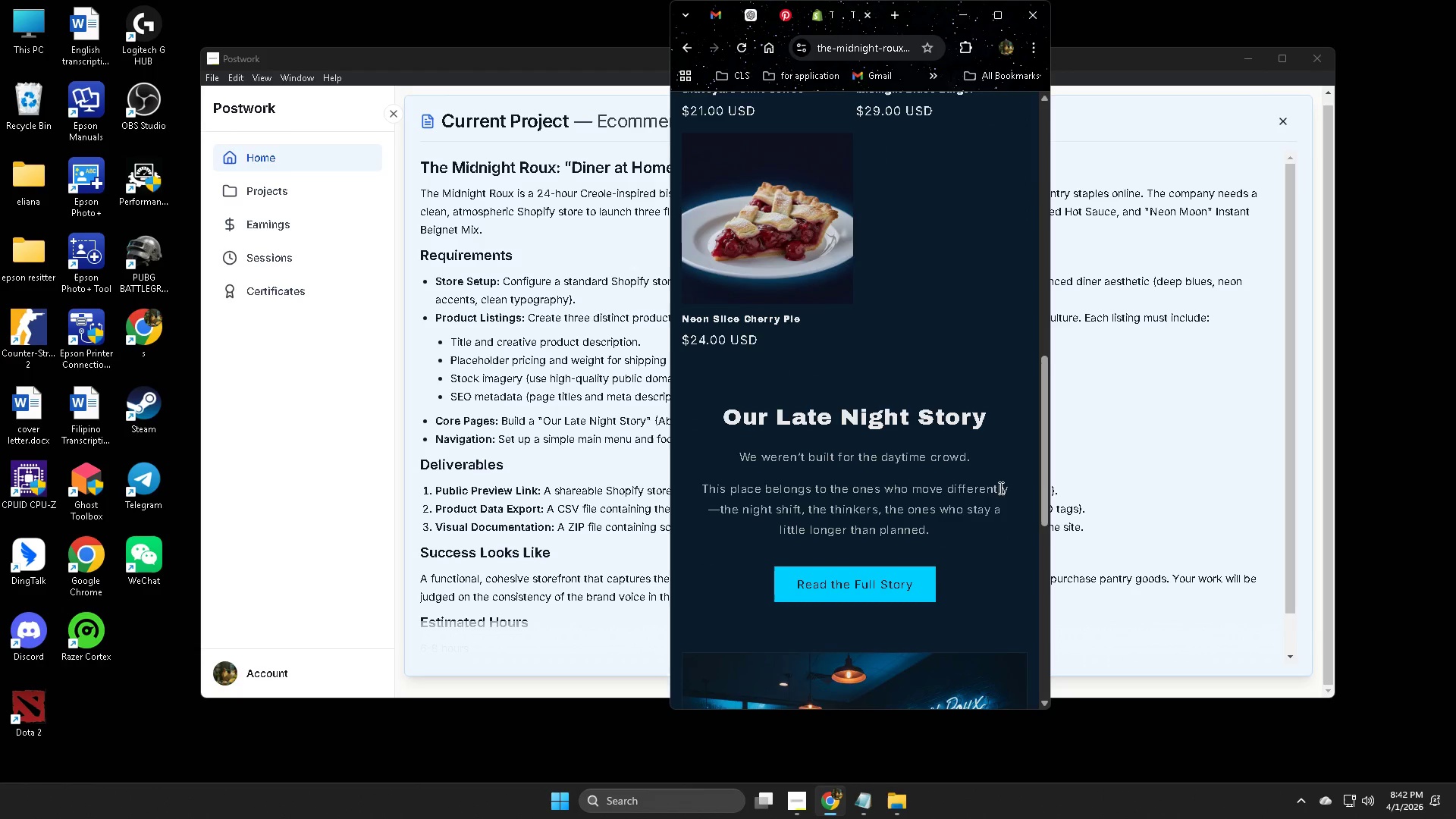 
left_click([863, 592])
 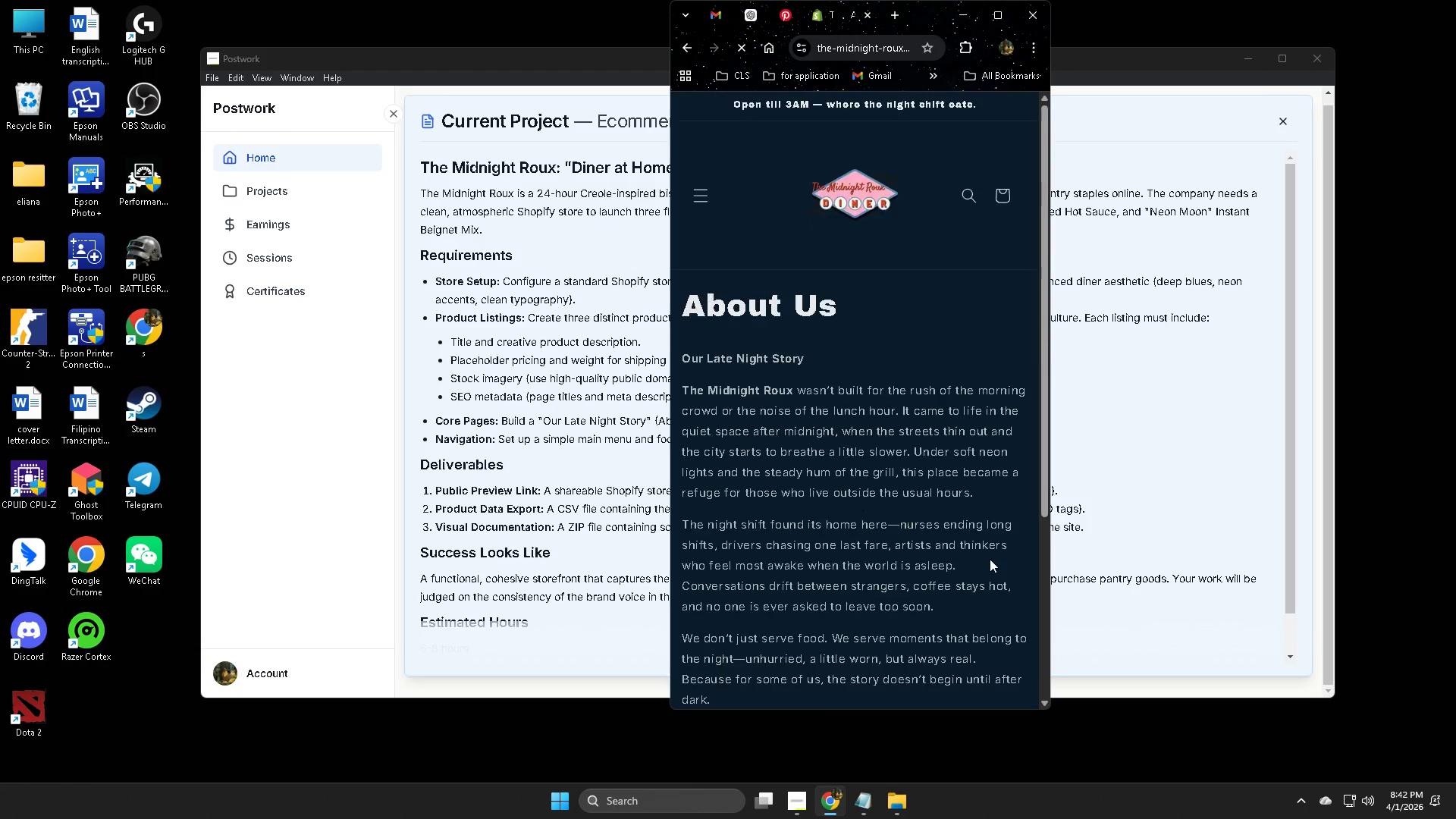 
scroll: coordinate [988, 552], scroll_direction: down, amount: 2.0
 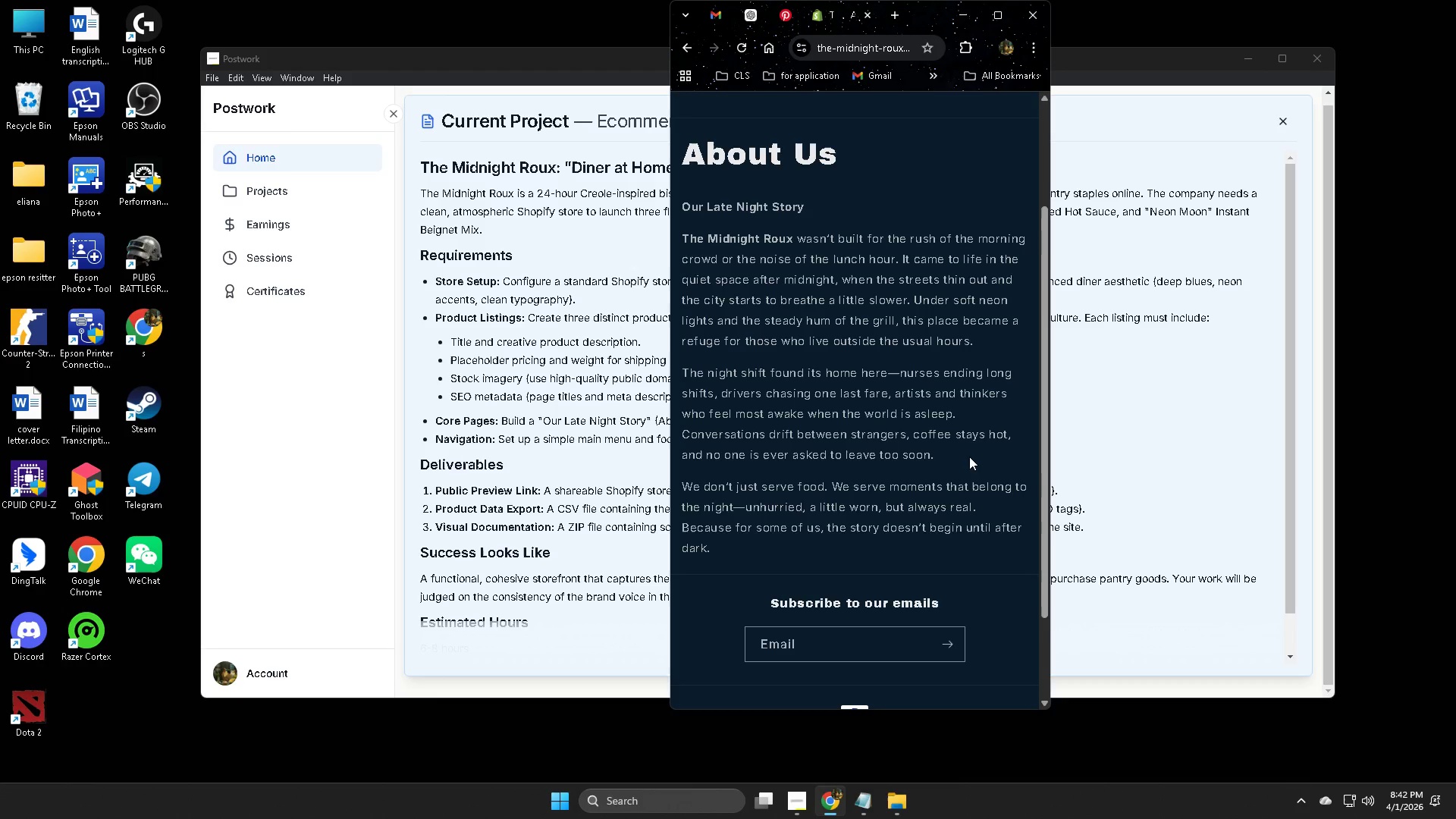 
scroll: coordinate [856, 396], scroll_direction: up, amount: 6.0
 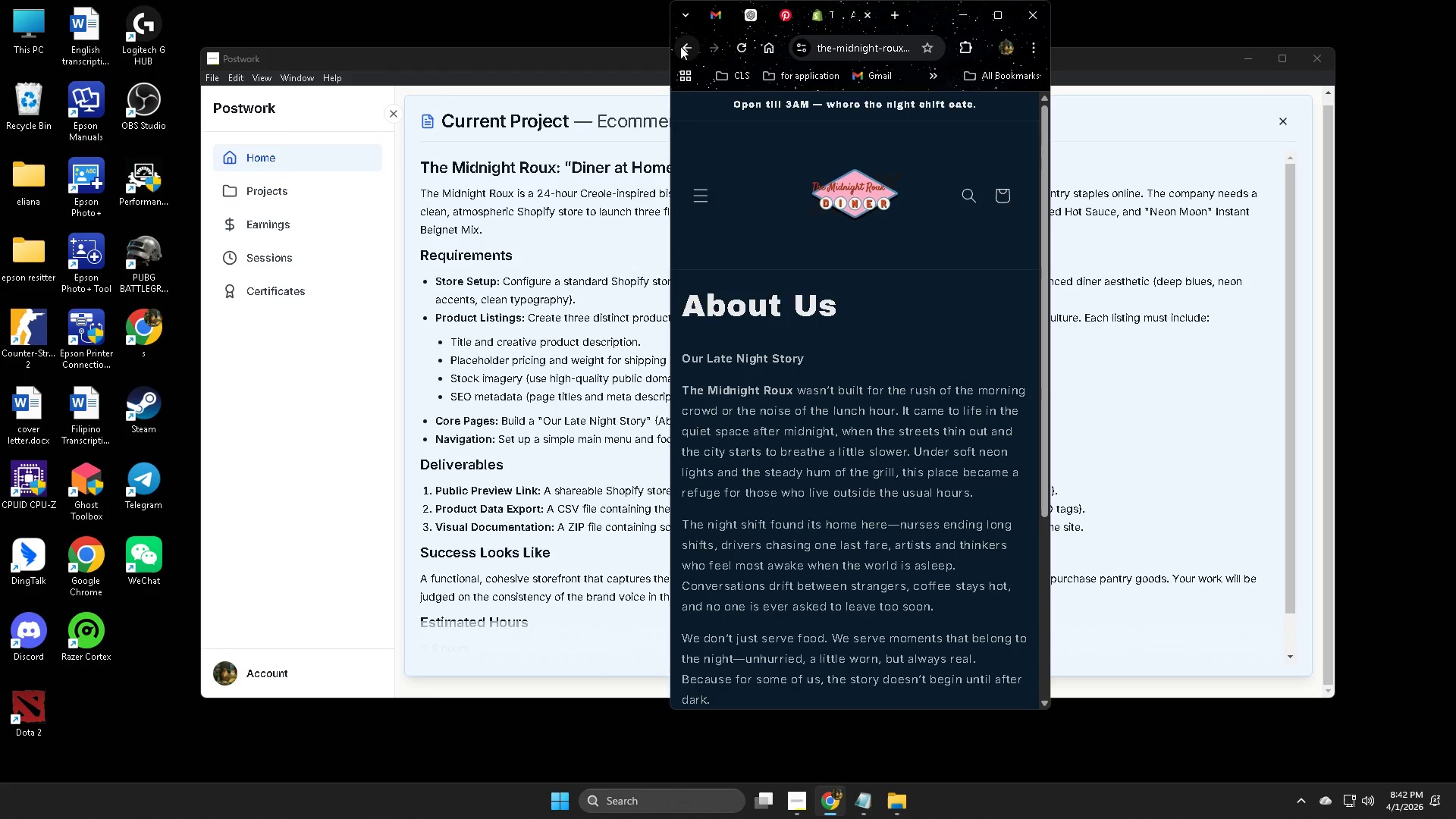 
left_click([686, 46])
 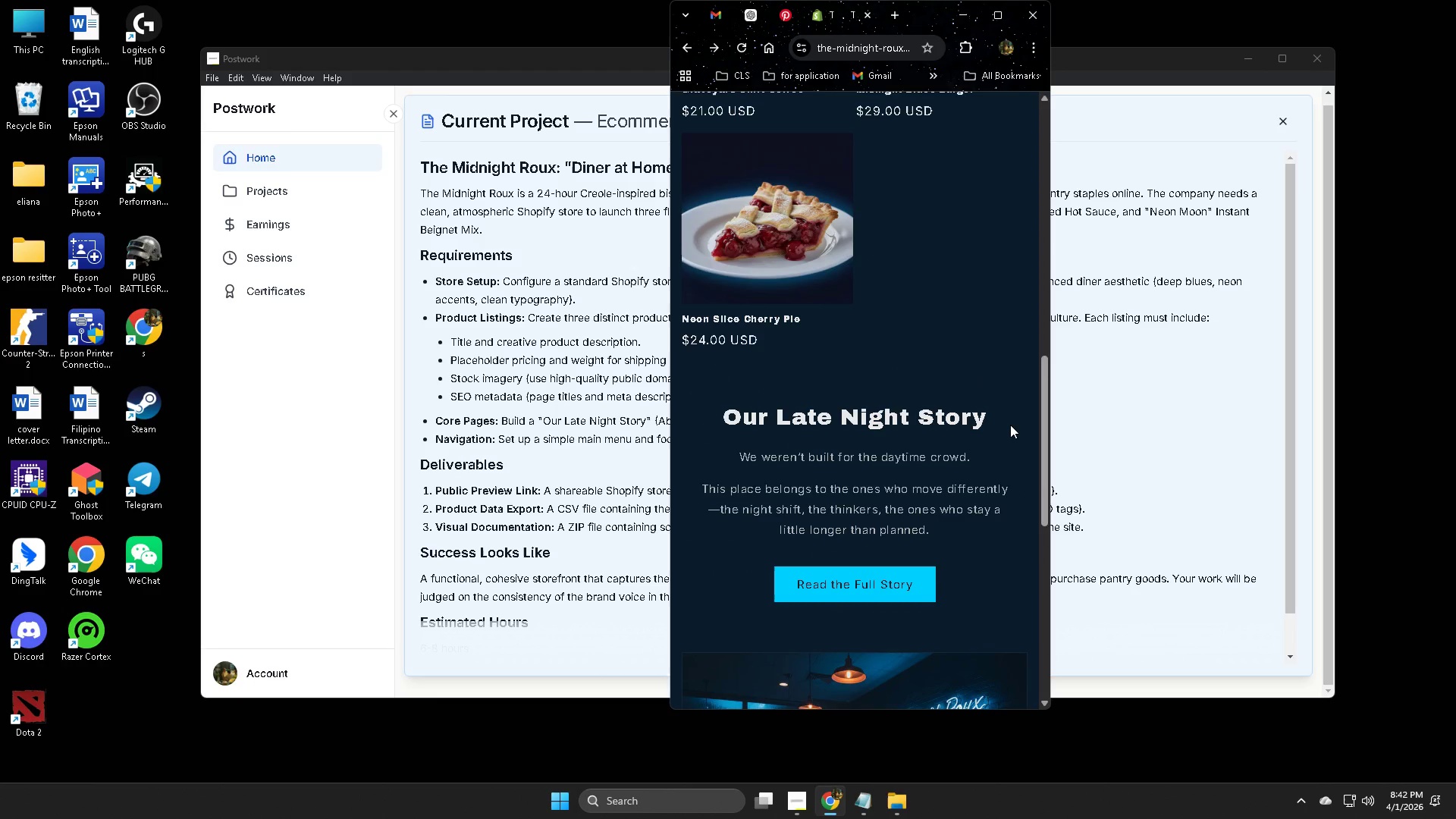 
wait(9.77)
 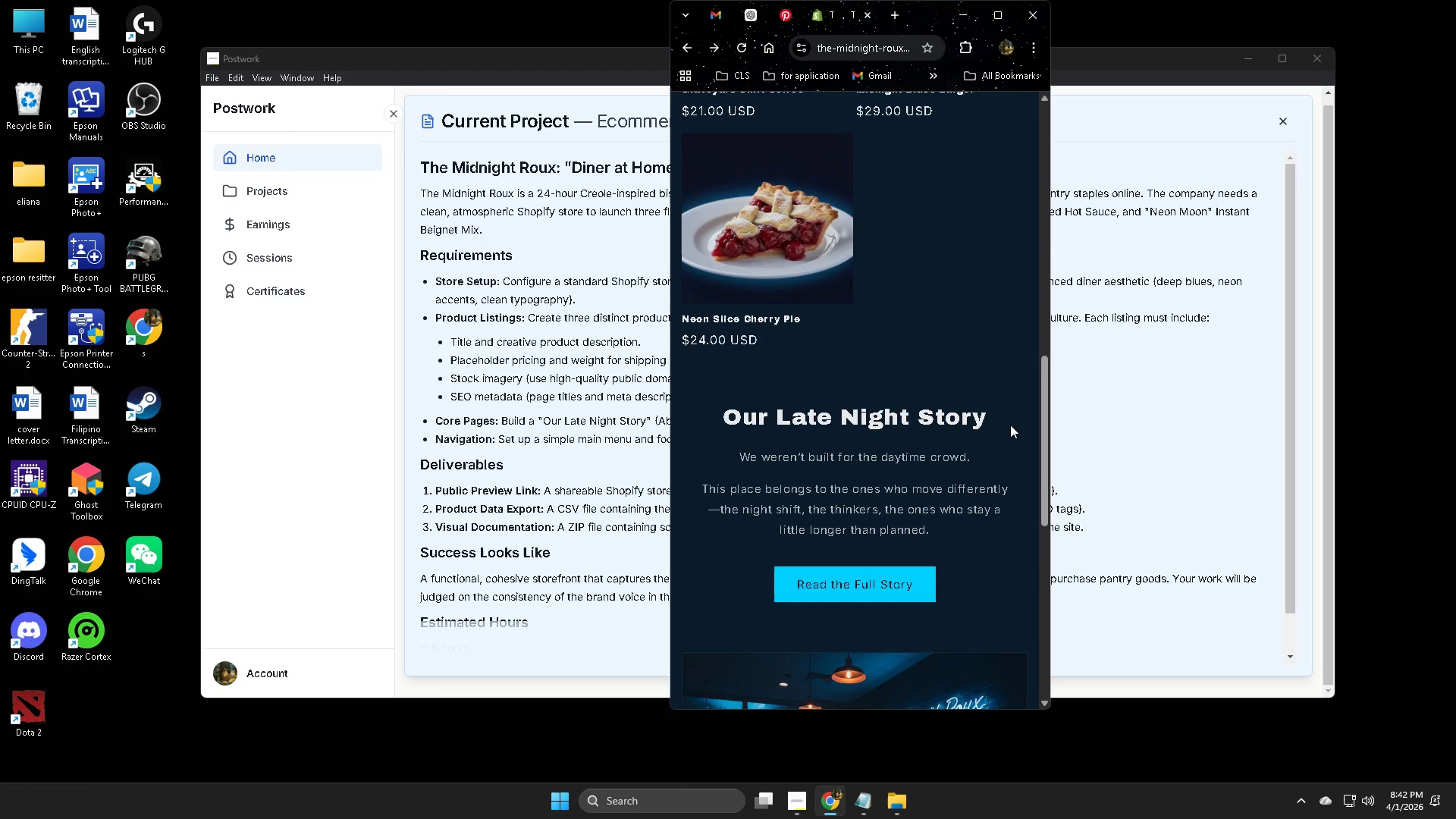 
scroll: coordinate [1010, 425], scroll_direction: down, amount: 2.0
 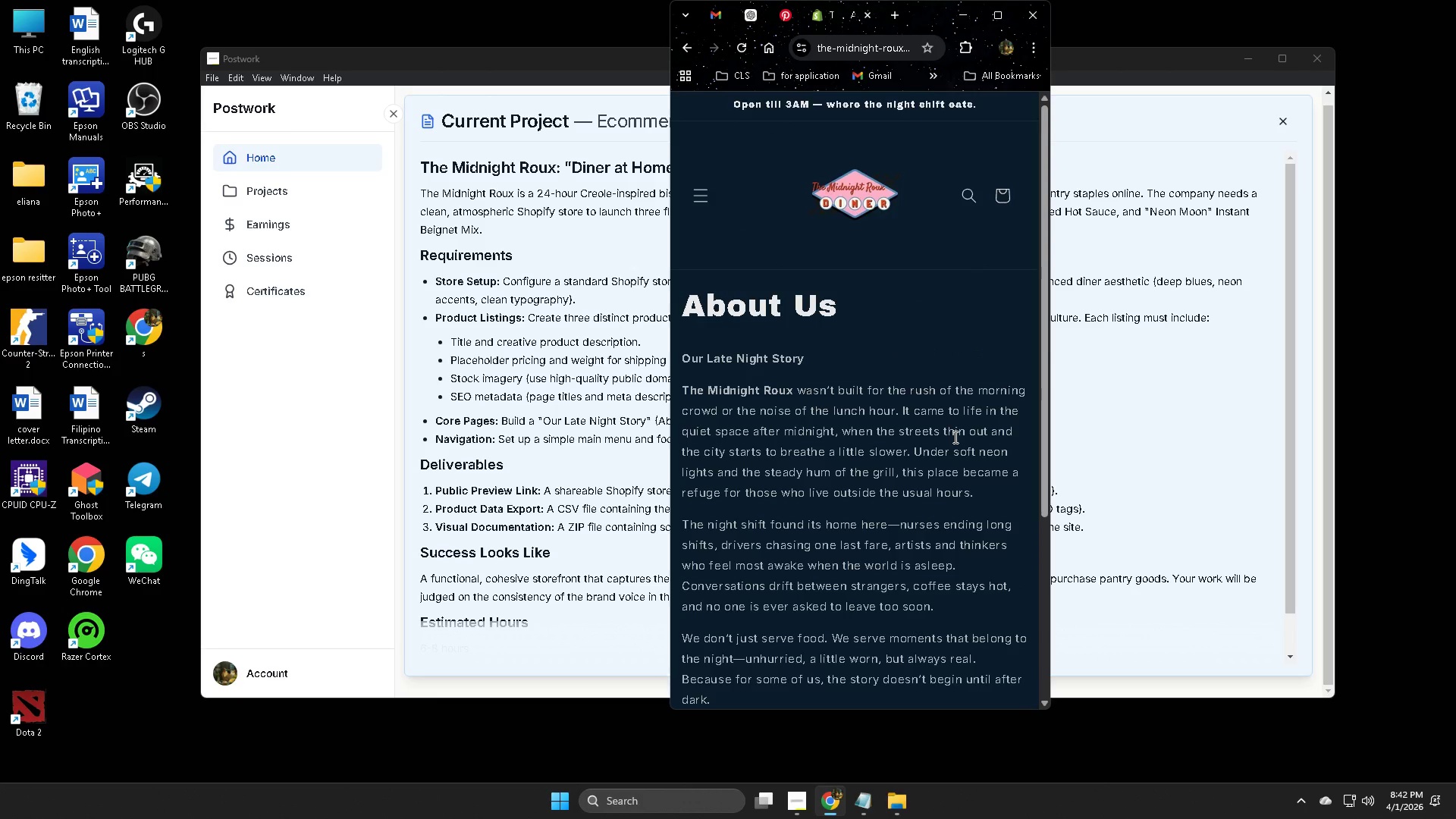 
wait(6.58)
 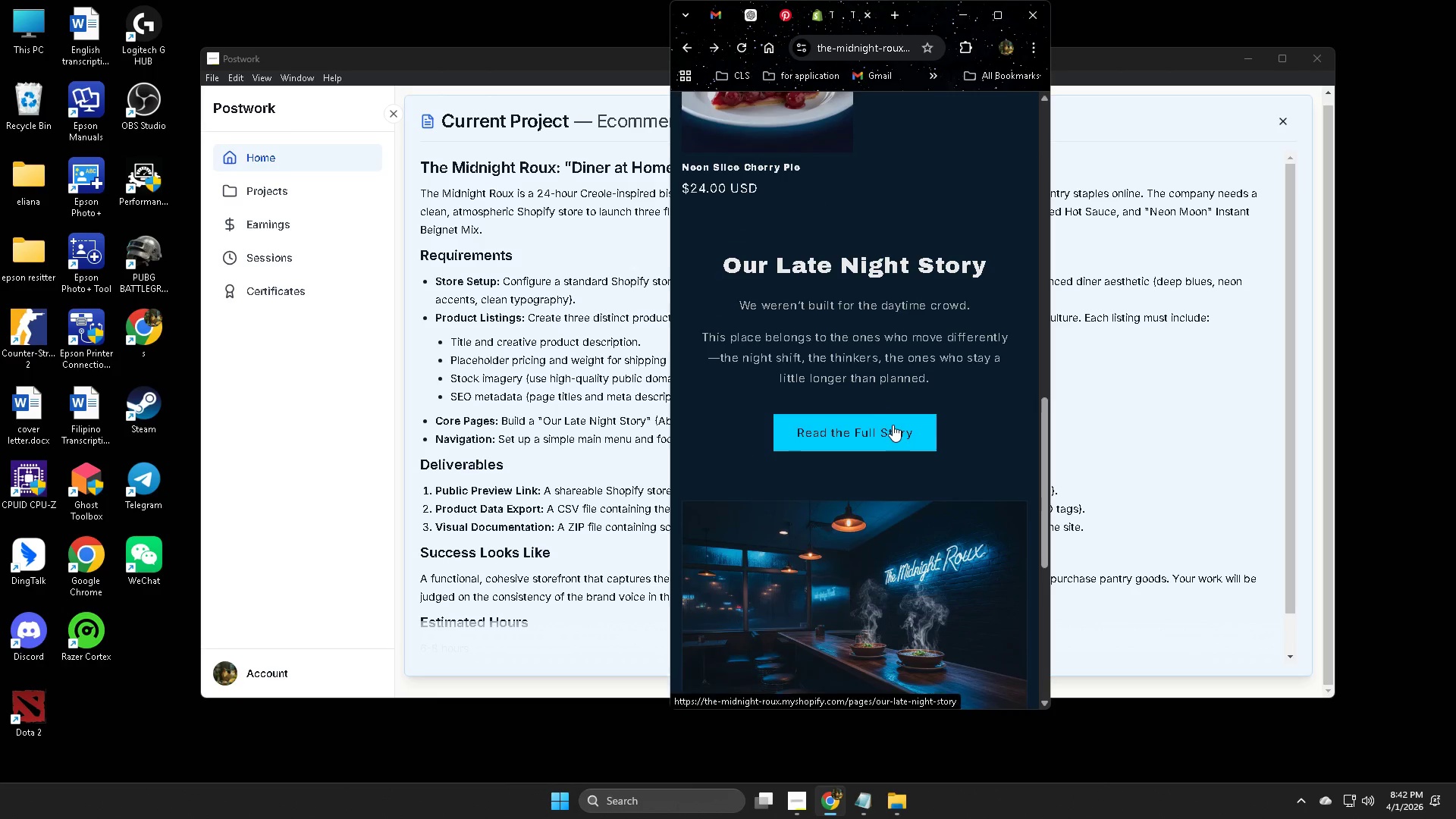 
scroll: coordinate [1018, 471], scroll_direction: down, amount: 3.0
 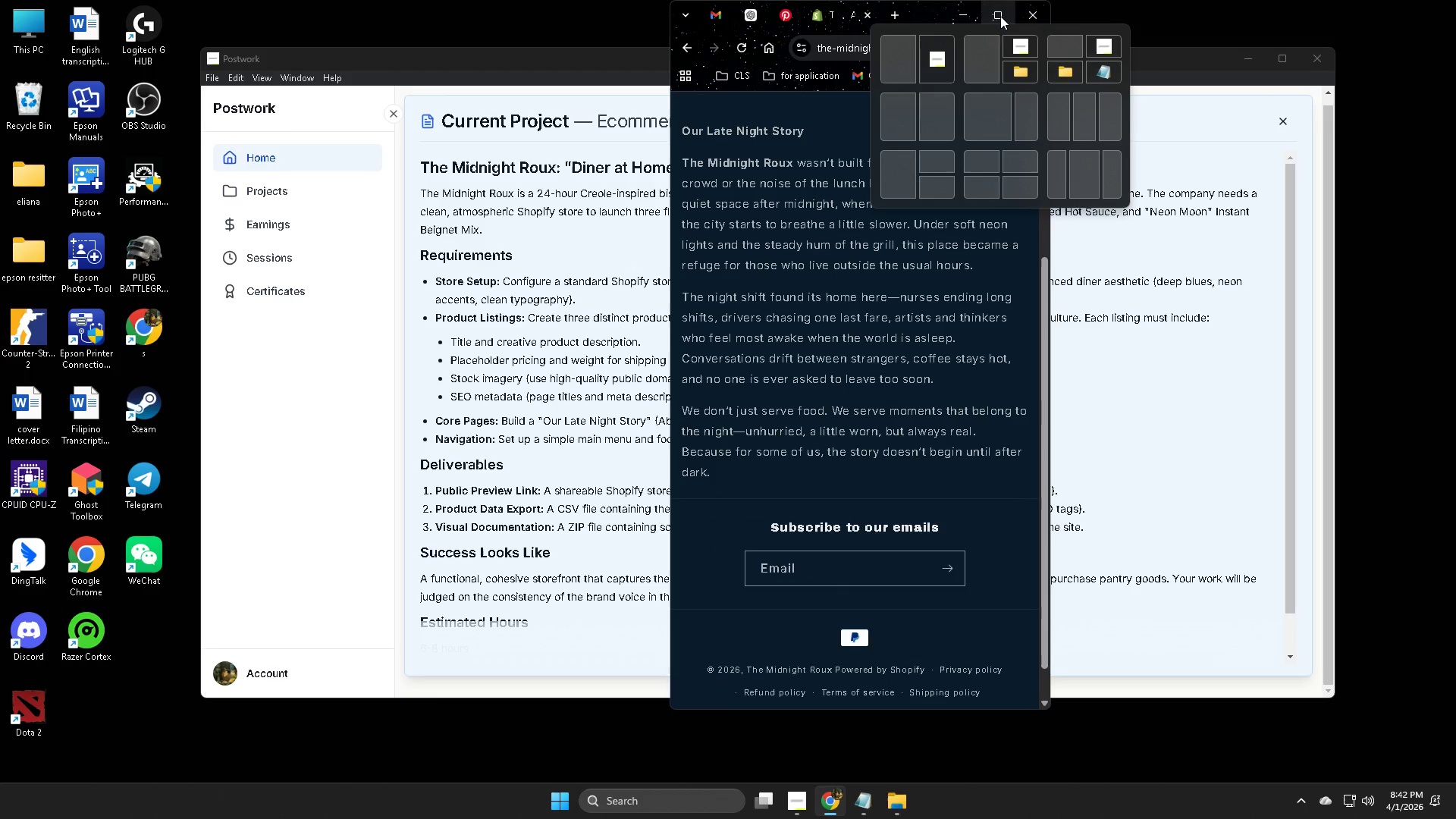 
left_click([1000, 16])
 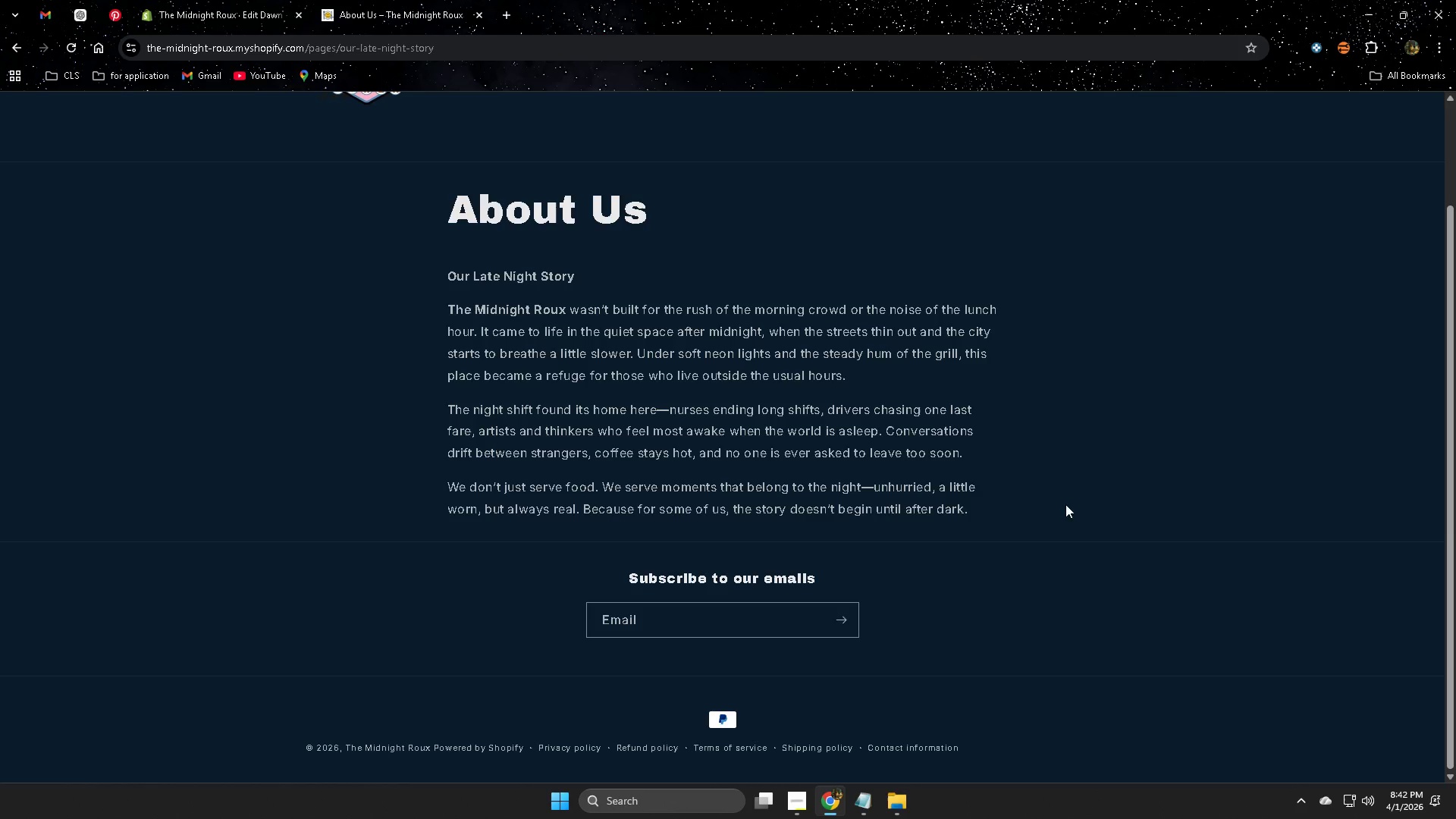 
scroll: coordinate [685, 422], scroll_direction: up, amount: 3.0
 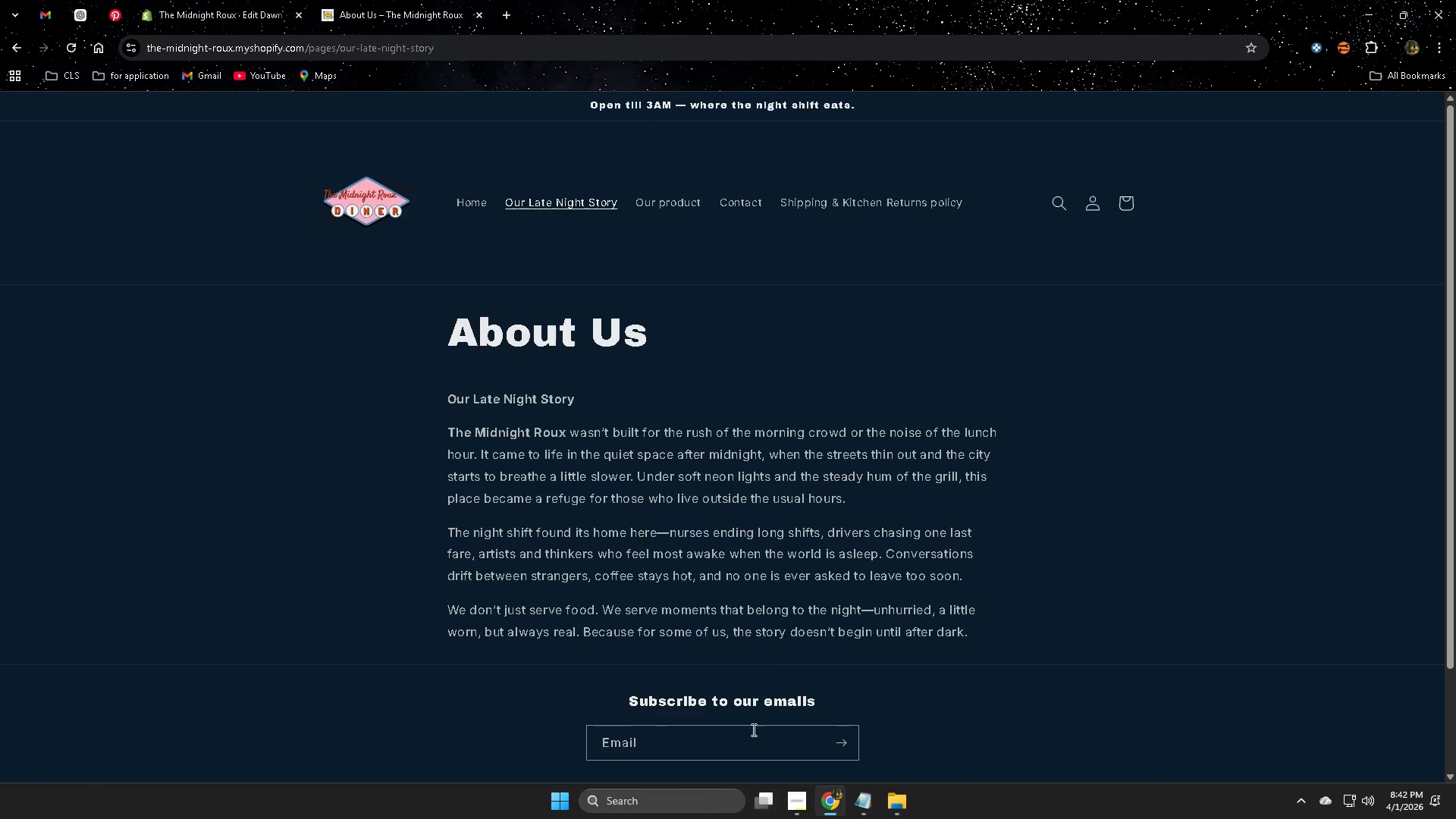 
left_click([172, 5])
 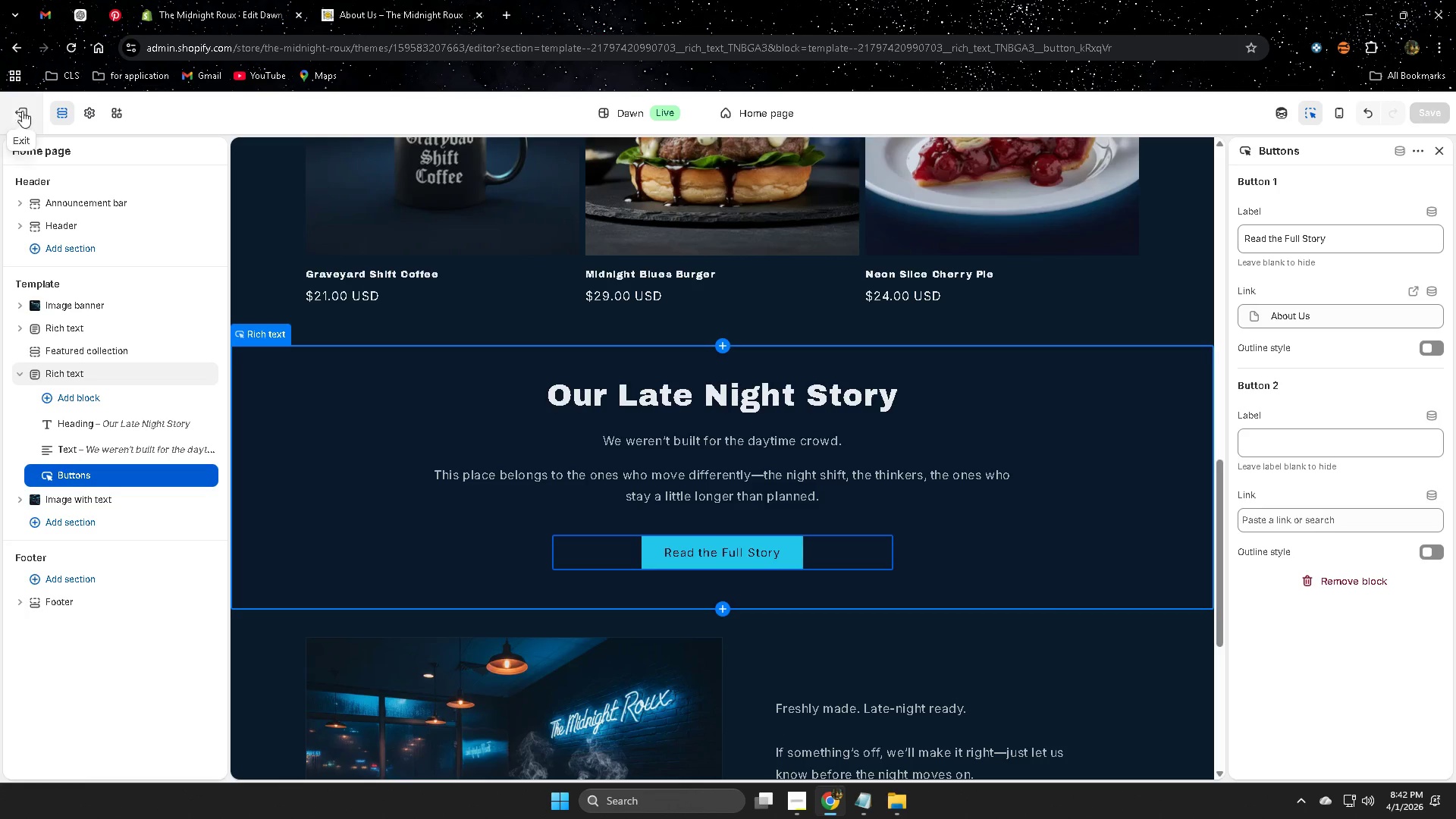 
left_click([26, 108])
 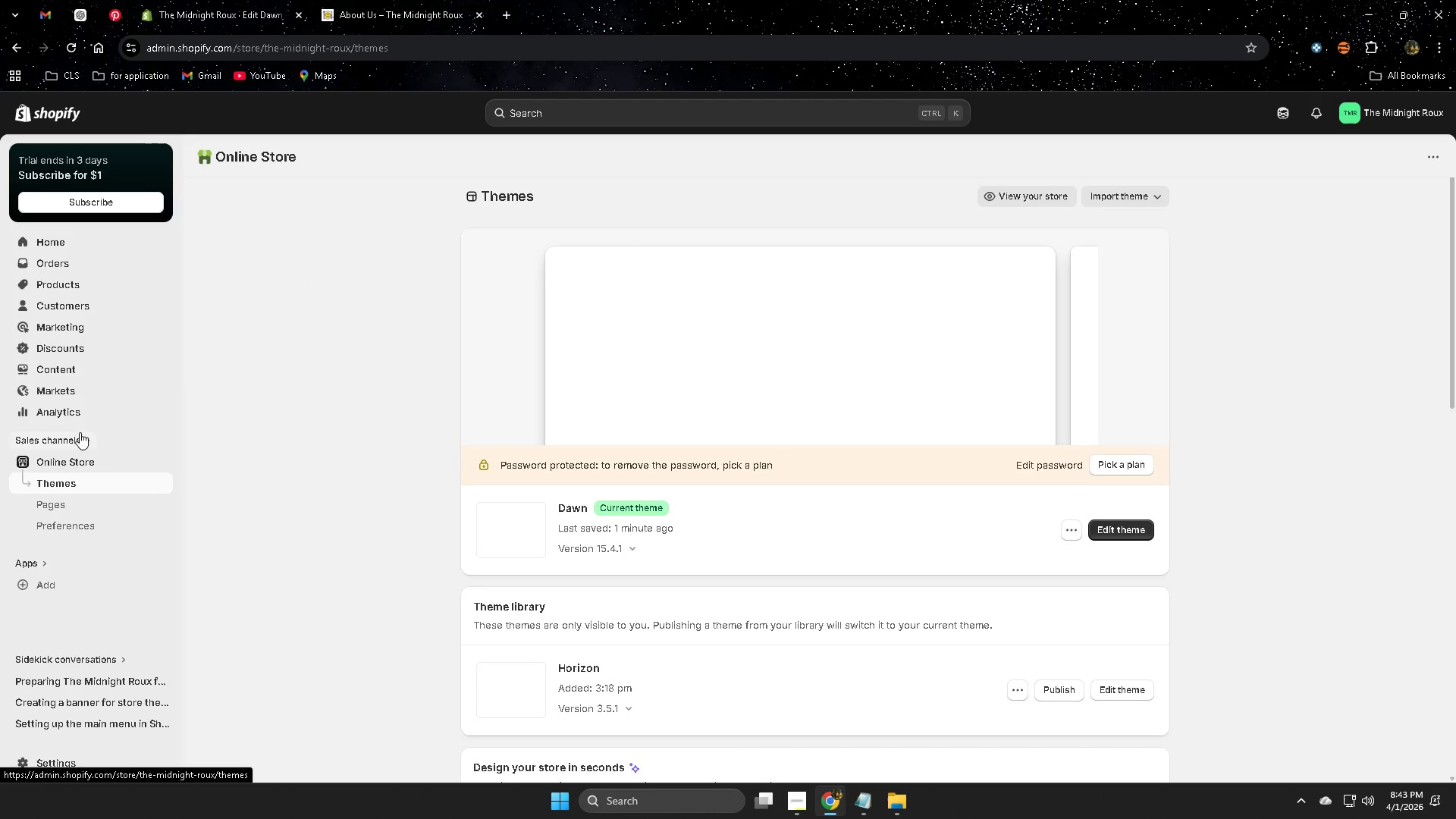 
mouse_move([68, 491])
 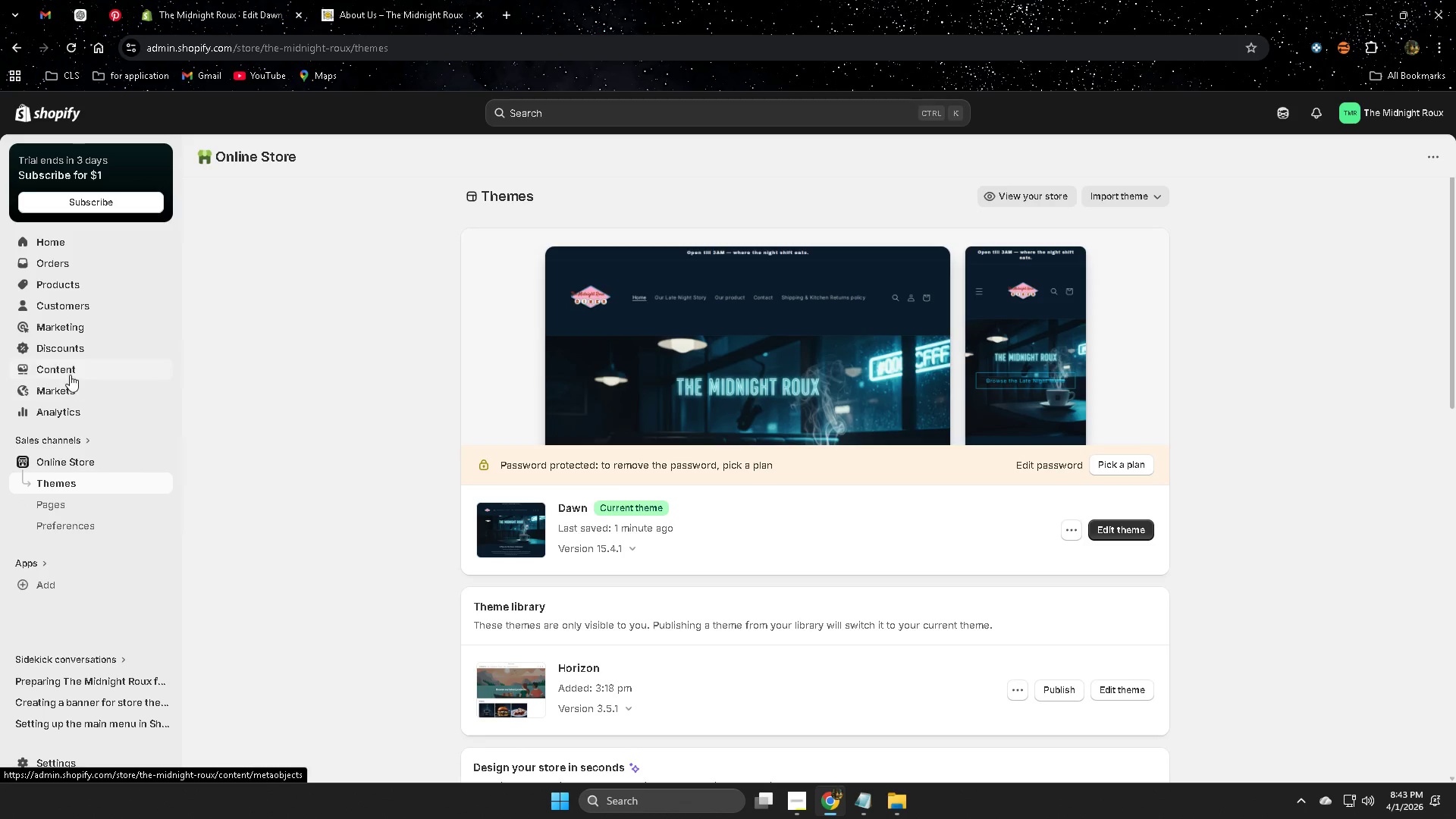 
left_click([70, 372])
 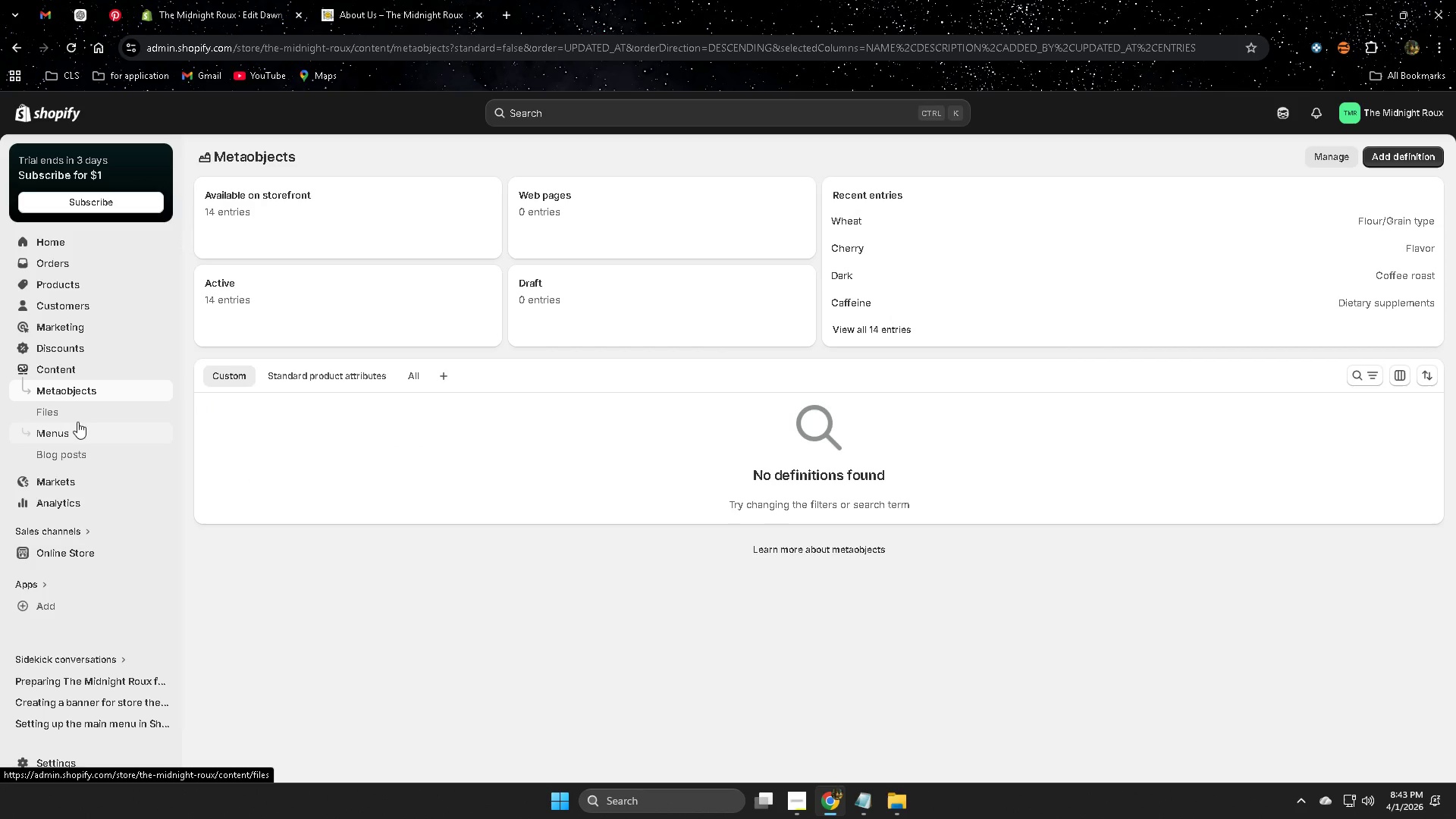 
left_click([64, 436])
 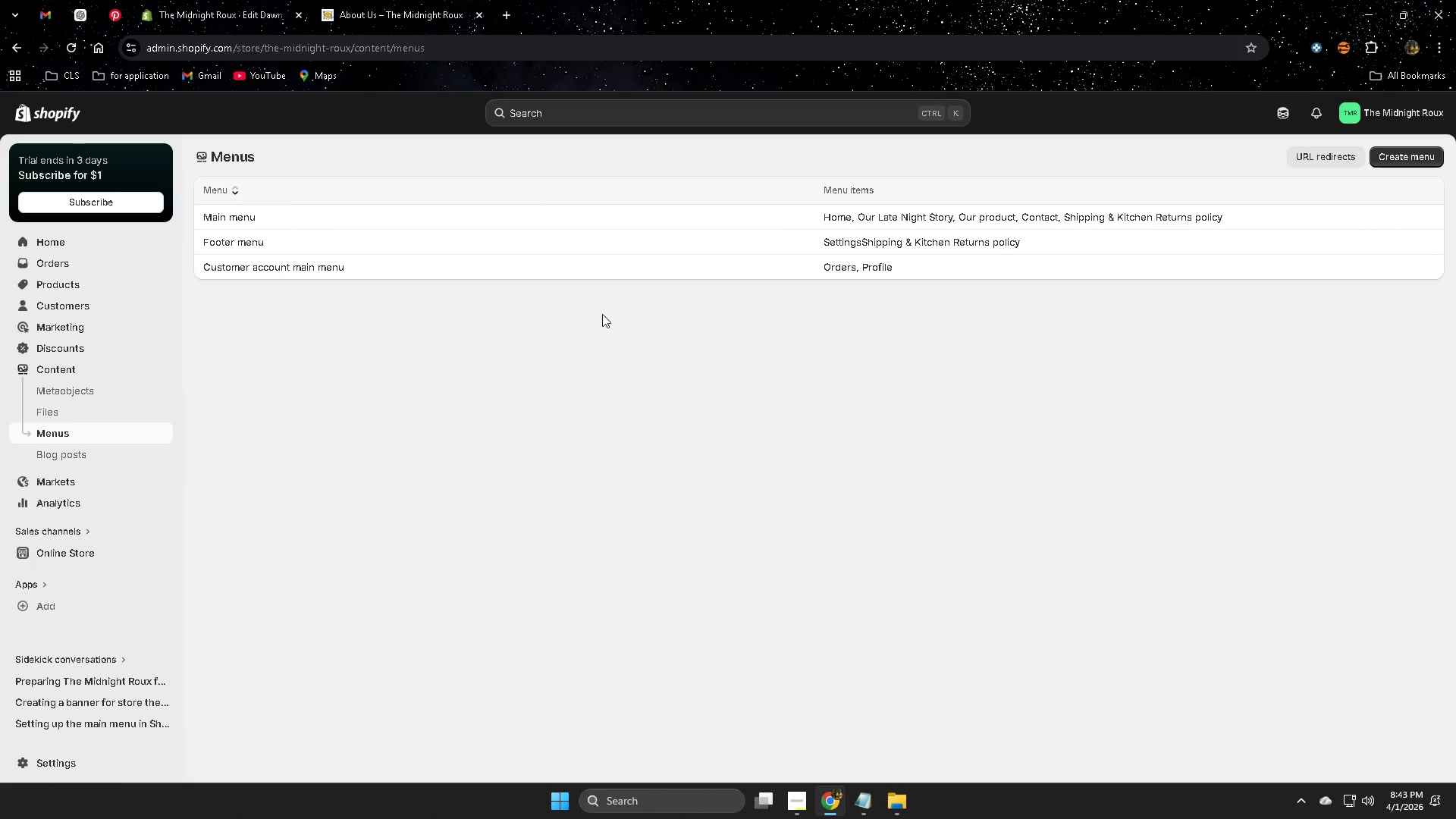 
left_click([579, 222])
 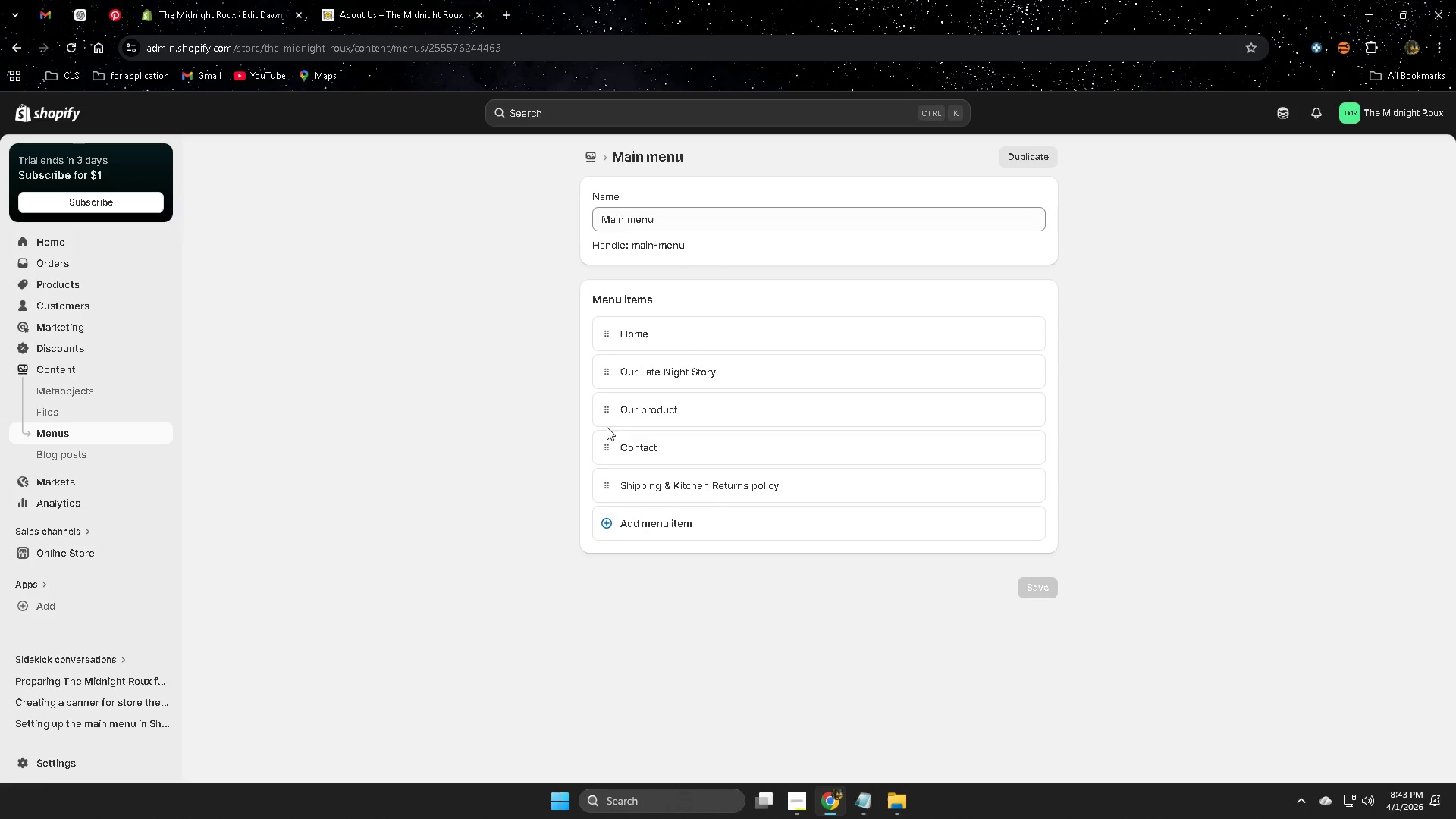 
wait(9.55)
 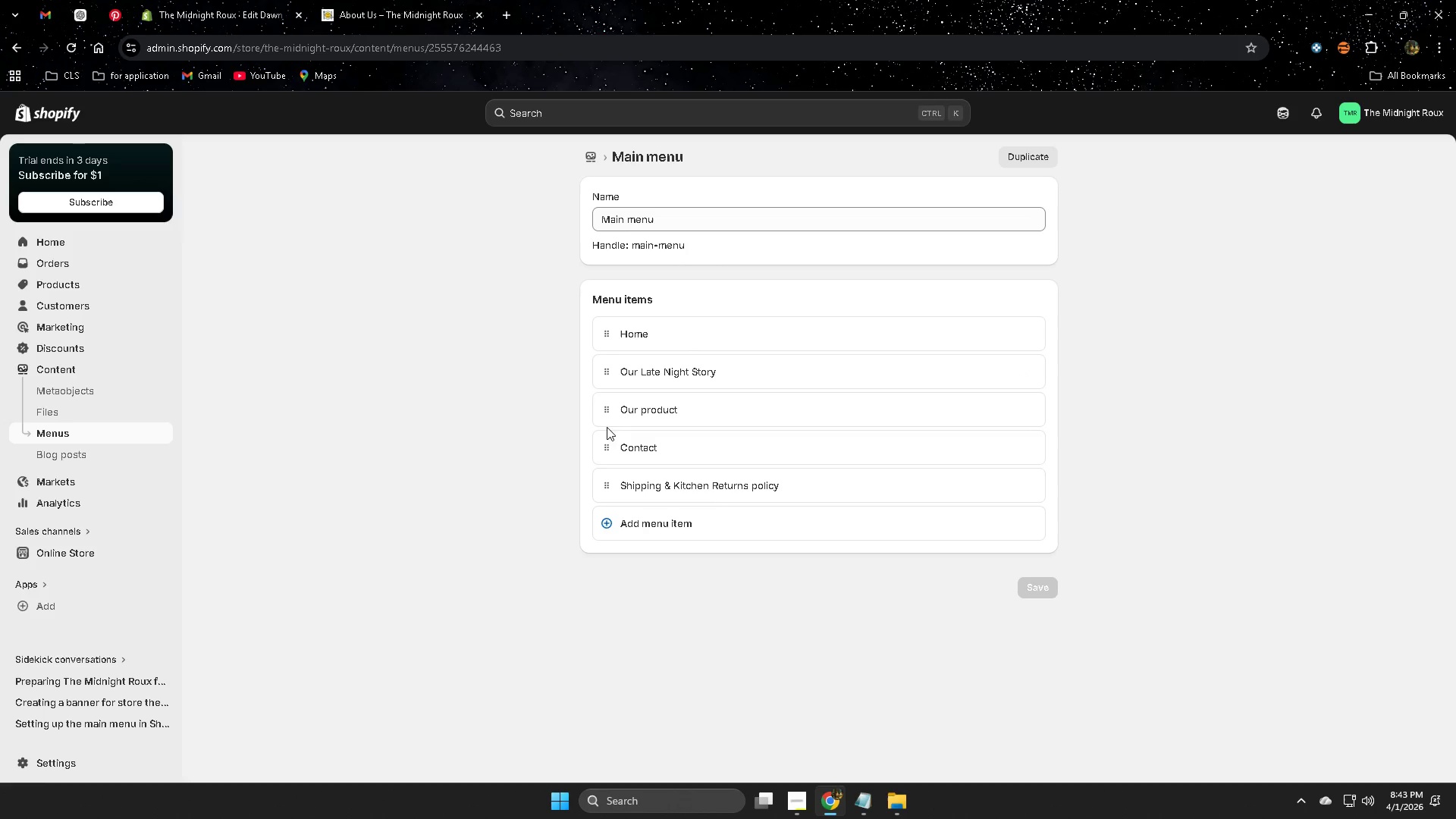 
left_click([1028, 372])
 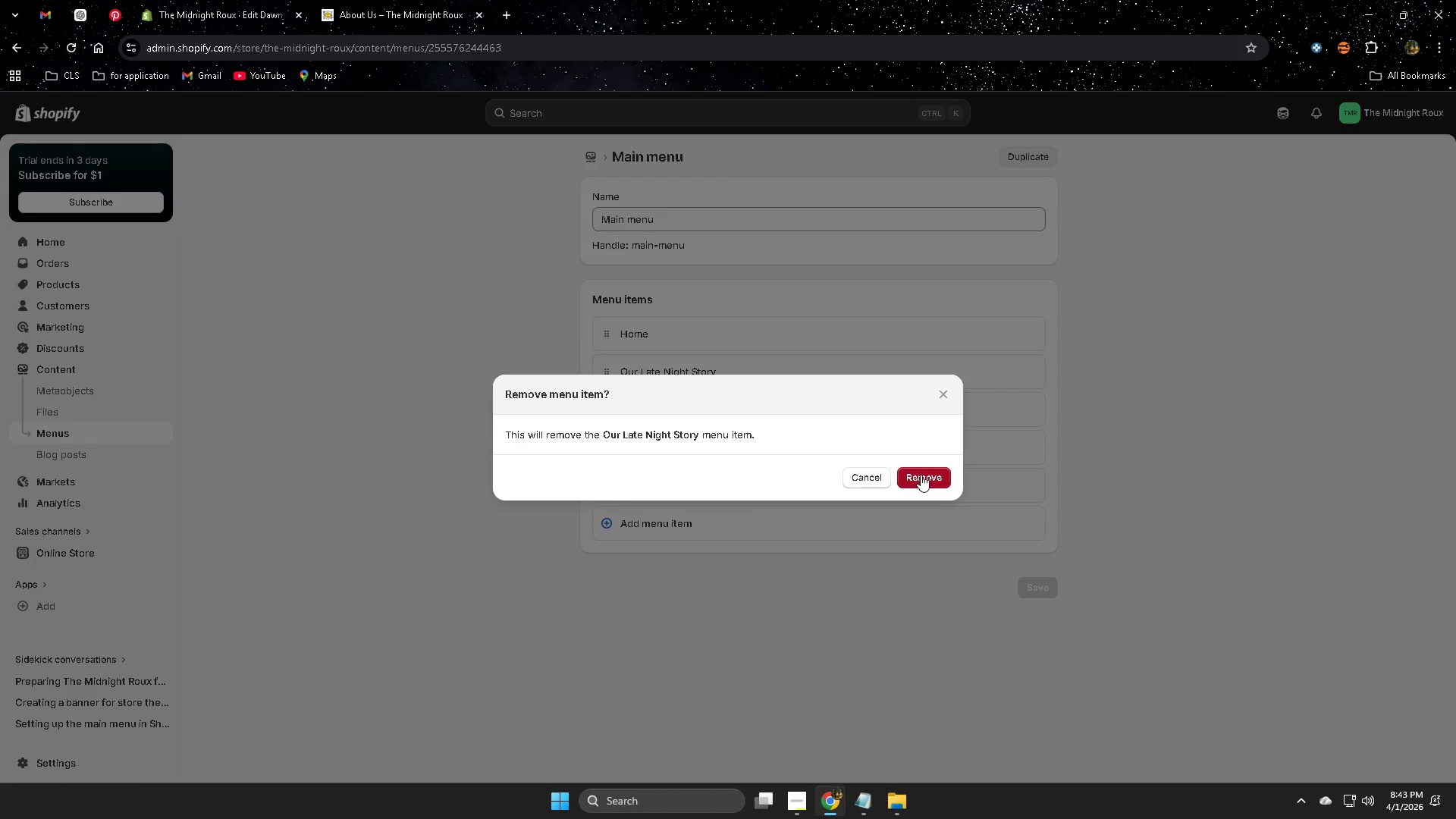 
left_click([920, 477])
 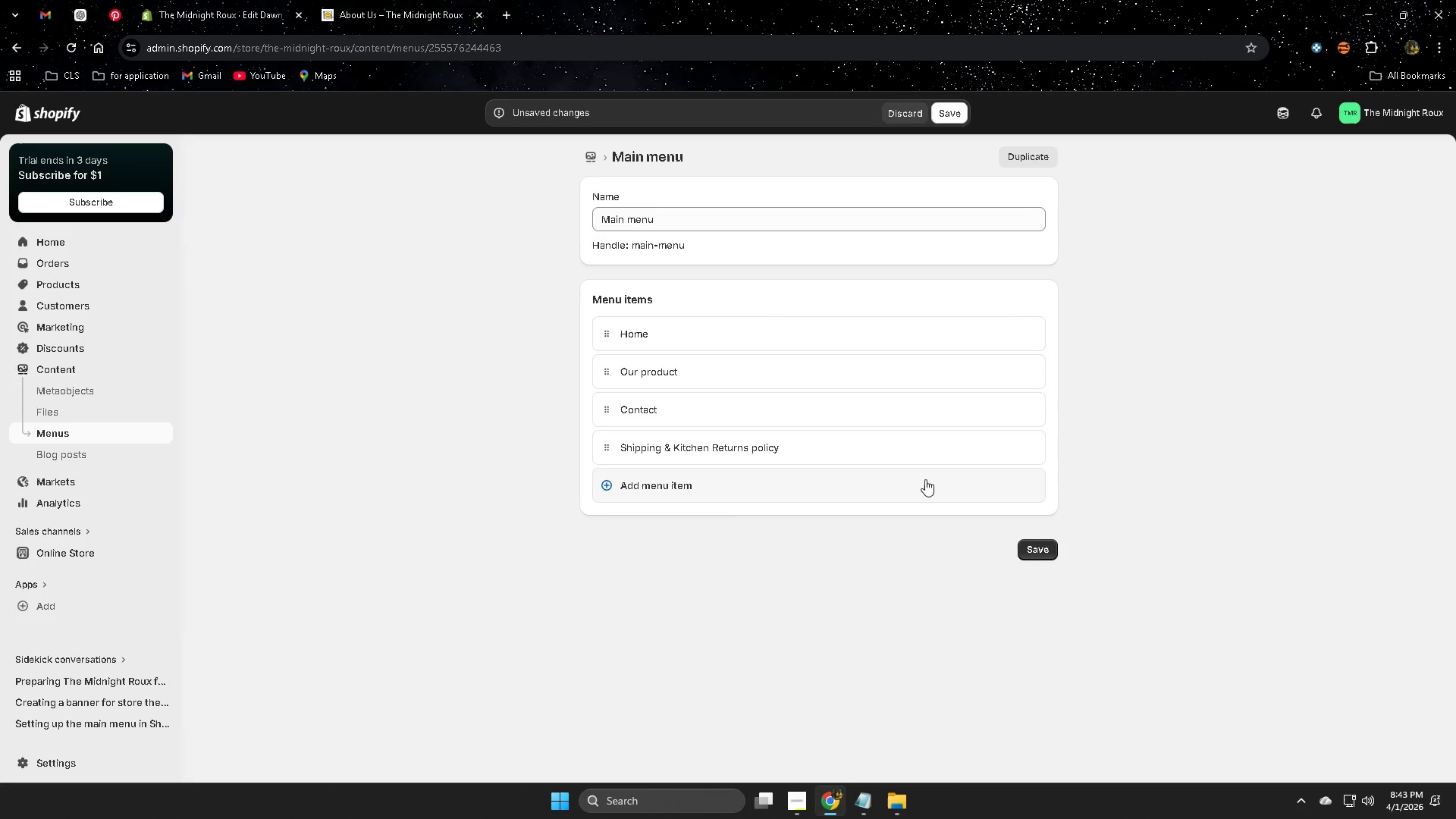 
mouse_move([980, 460])
 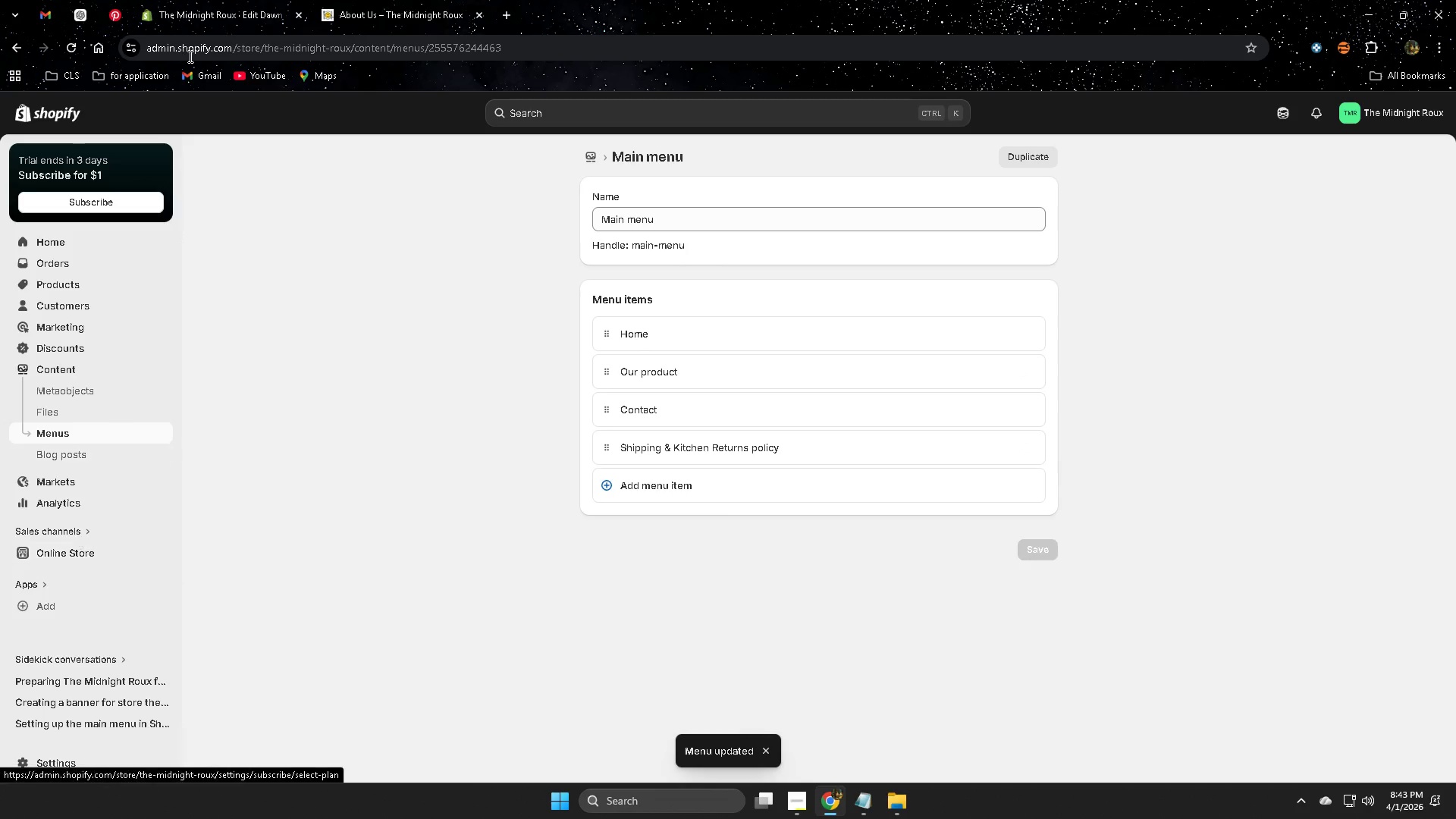 
wait(15.23)
 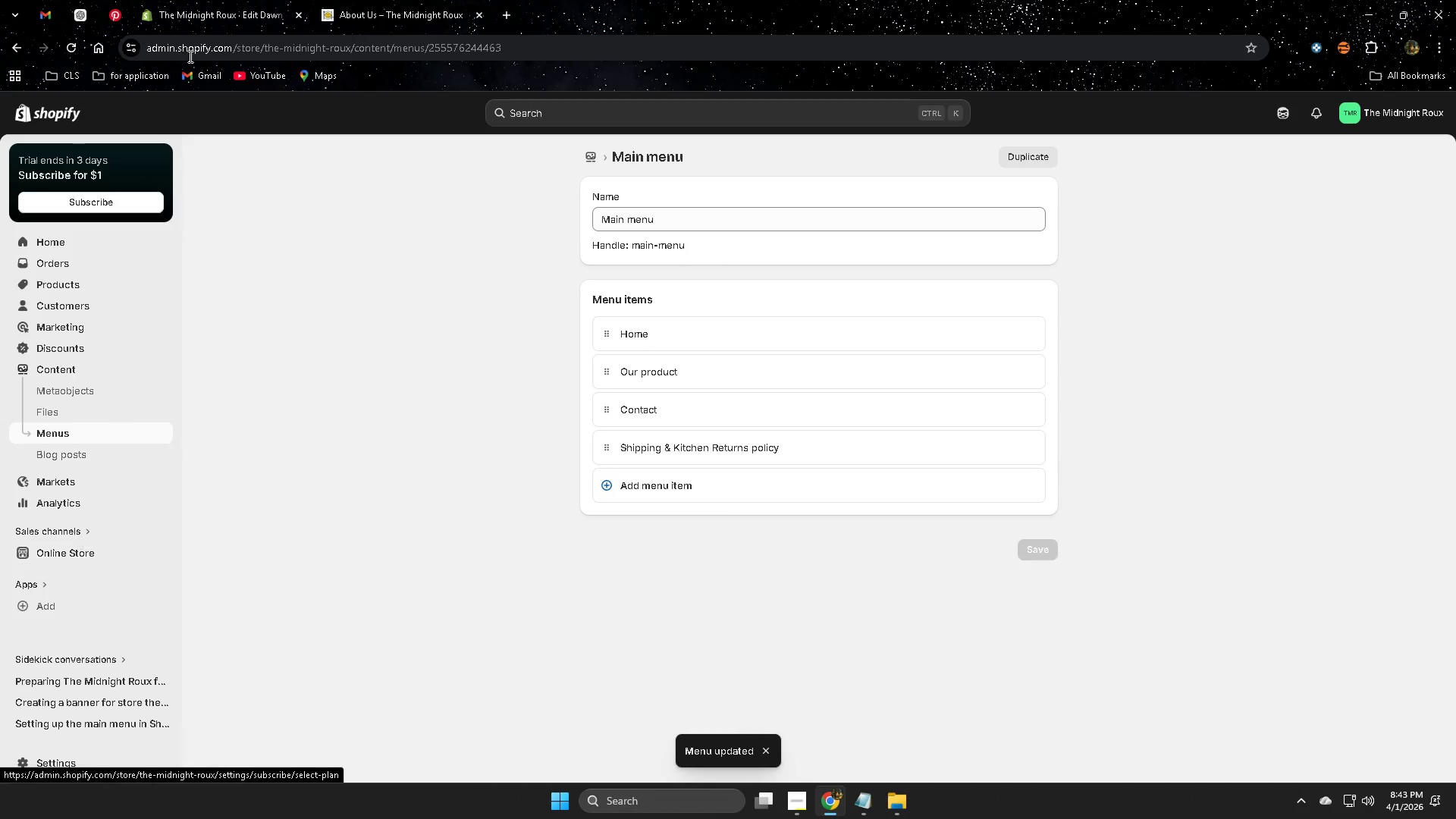 
scroll: coordinate [1370, 518], scroll_direction: up, amount: 3.0
 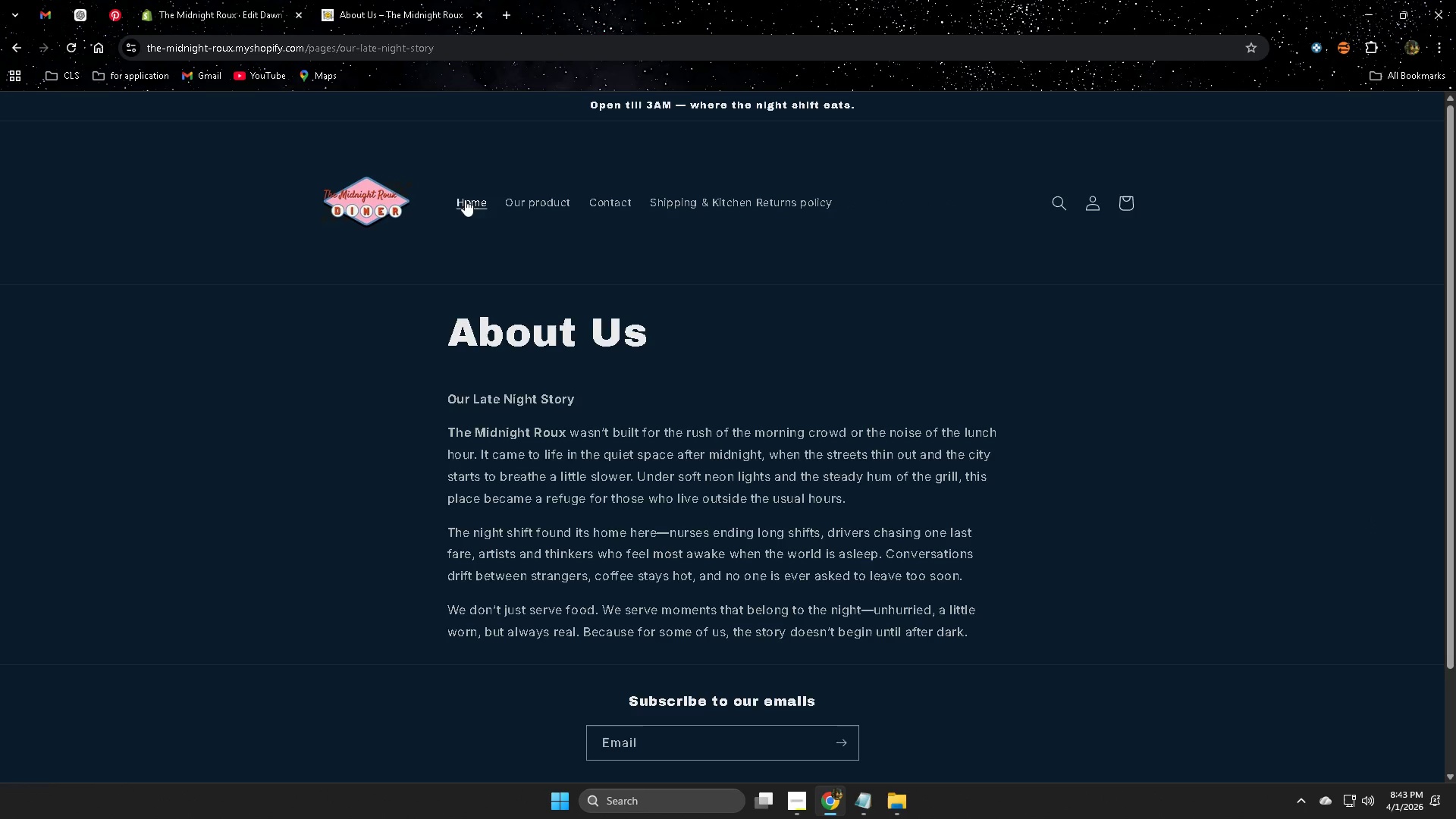 
left_click([462, 199])
 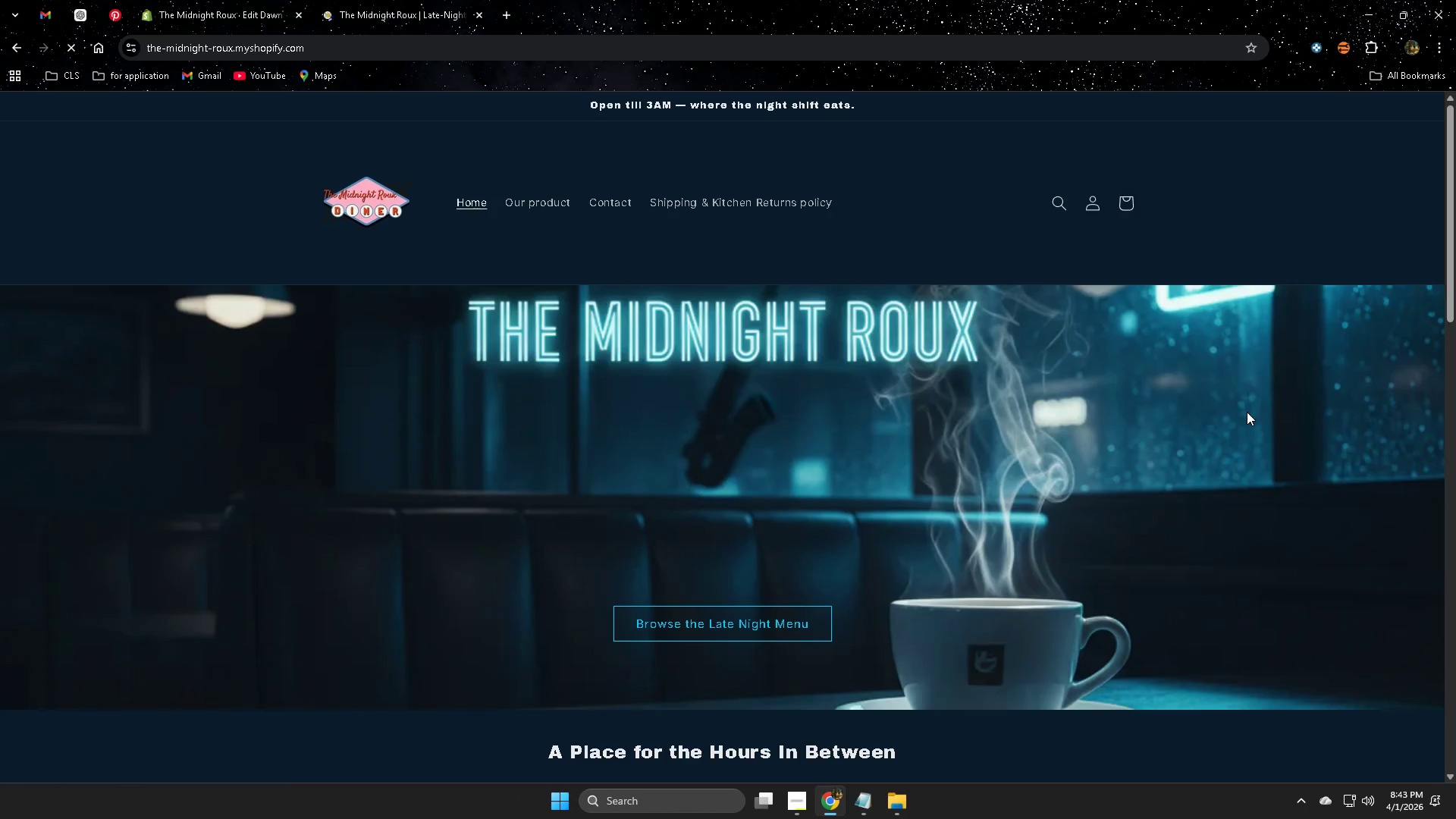 
scroll: coordinate [1247, 412], scroll_direction: none, amount: 0.0
 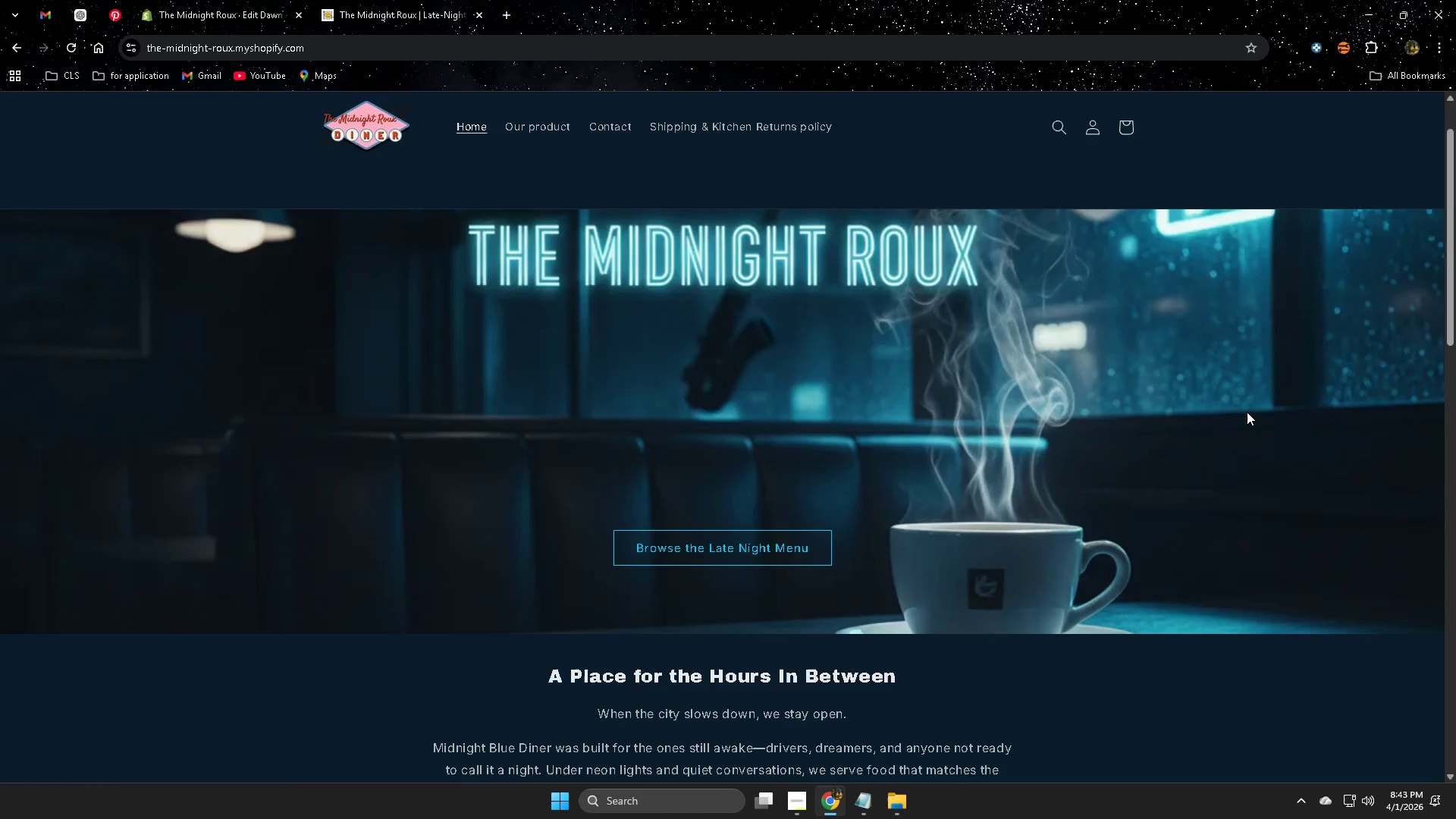 
scroll: coordinate [1247, 412], scroll_direction: up, amount: 1.0
 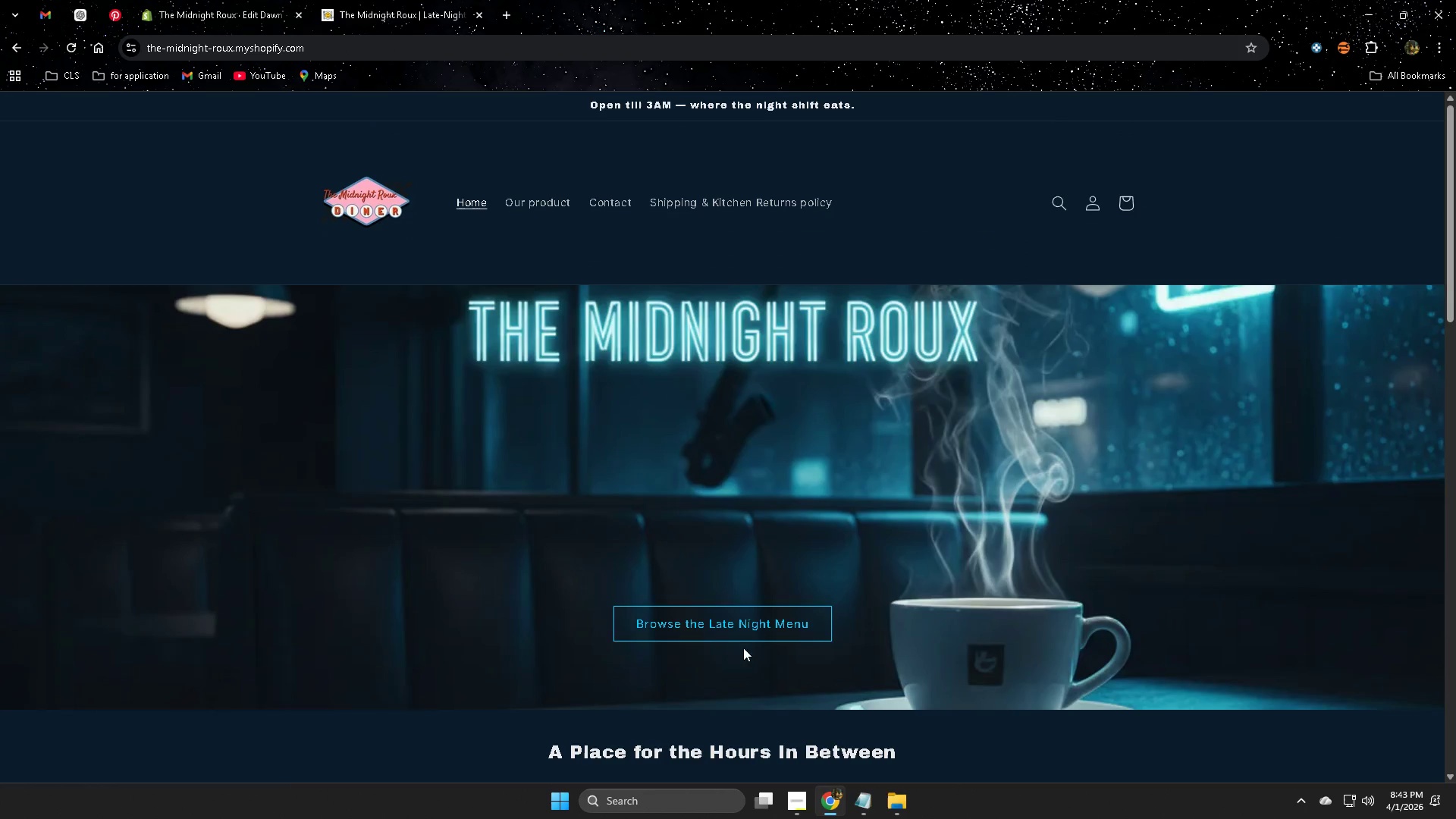 
scroll: coordinate [1323, 532], scroll_direction: down, amount: 15.0
 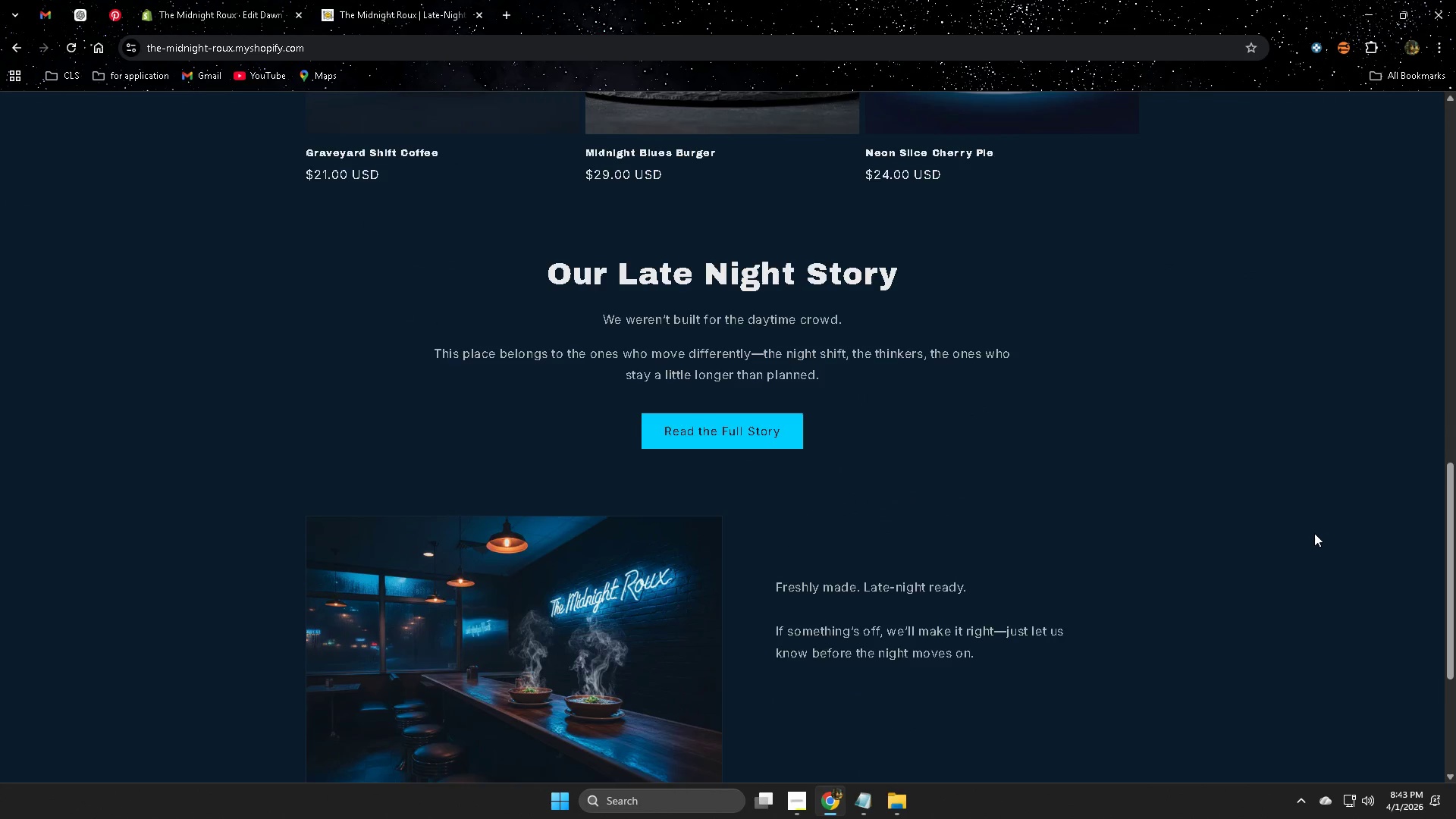 
scroll: coordinate [1313, 535], scroll_direction: down, amount: 2.0
 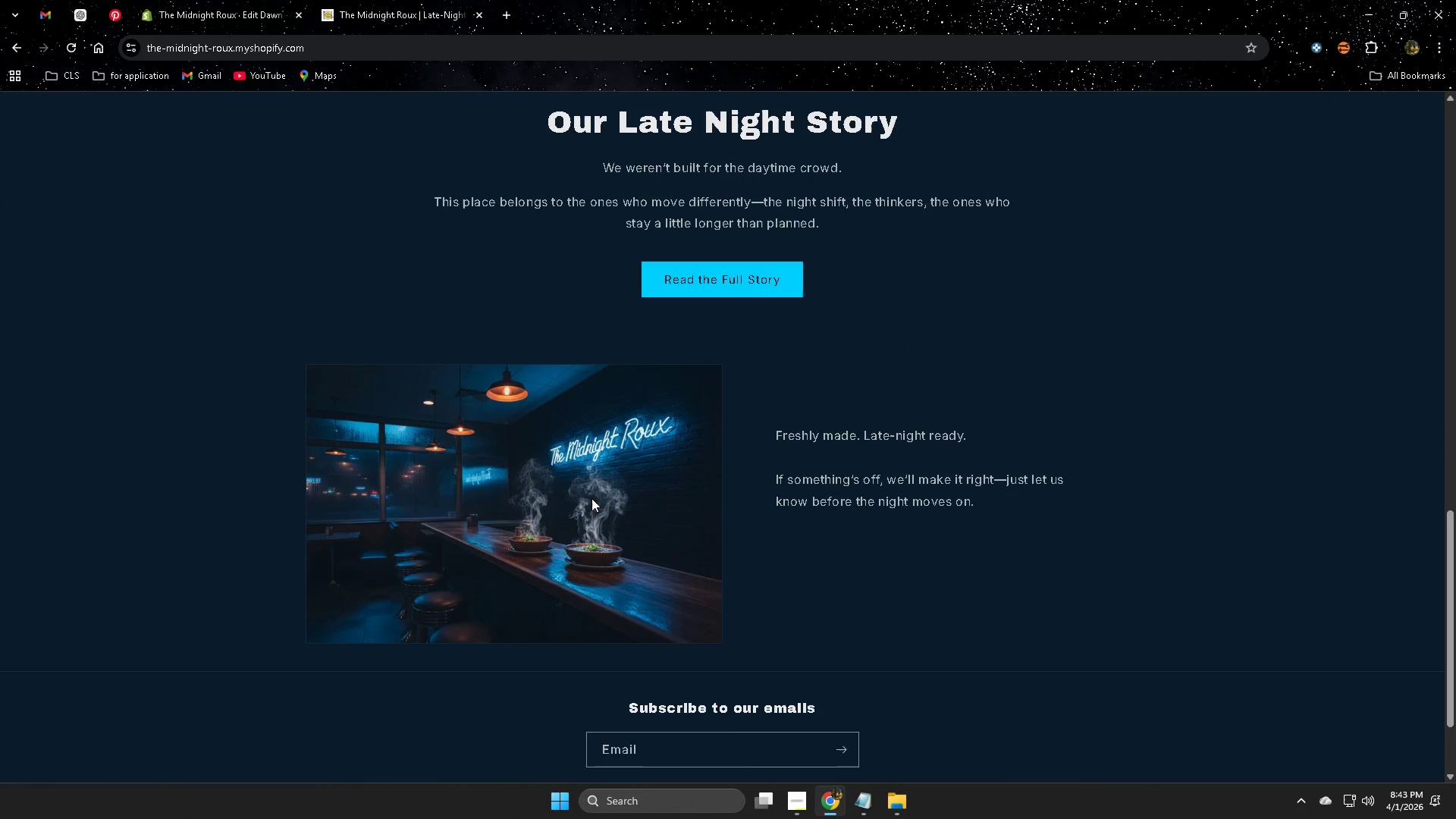 
wait(7.96)
 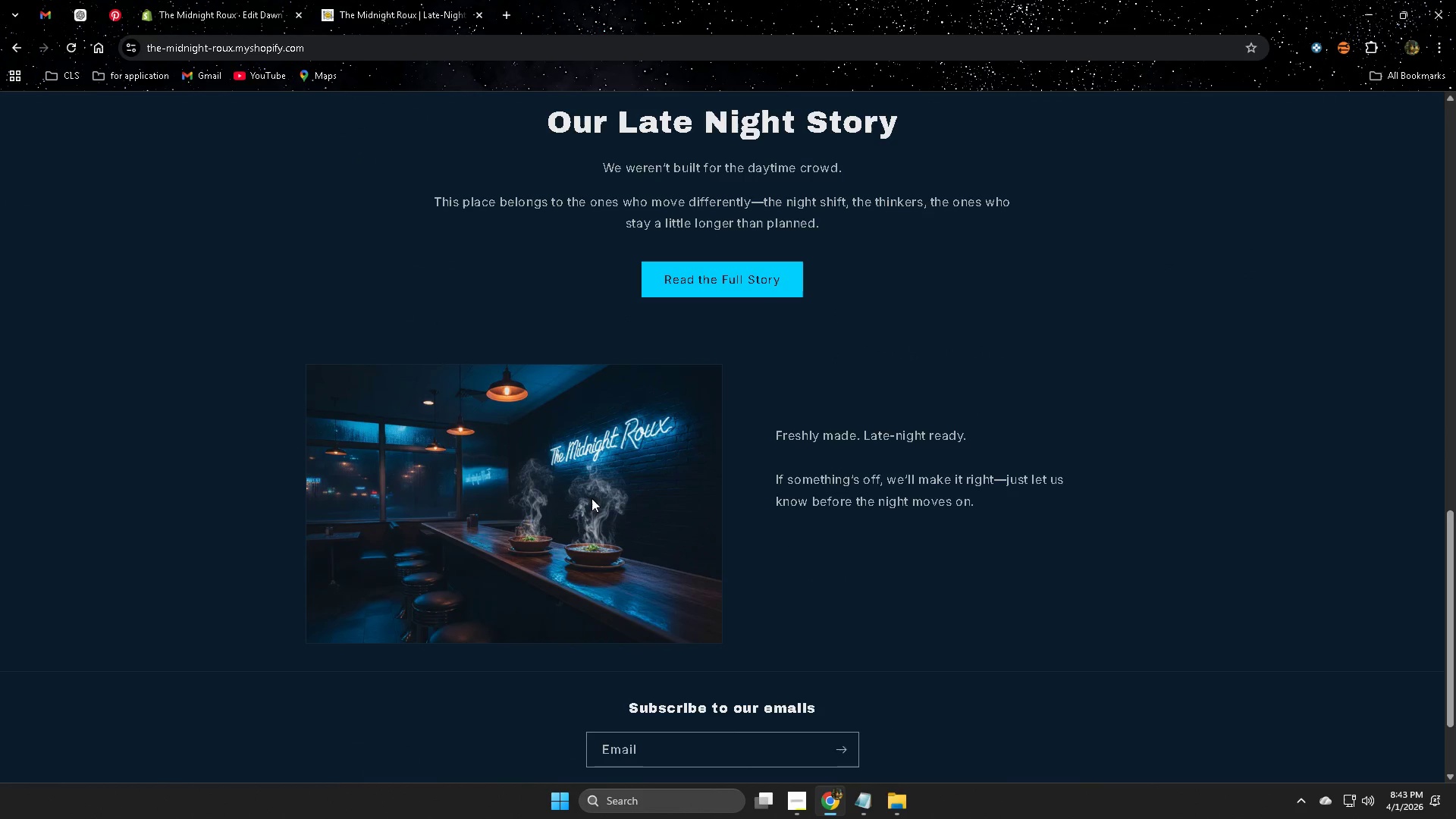 
scroll: coordinate [855, 551], scroll_direction: up, amount: 1.0
 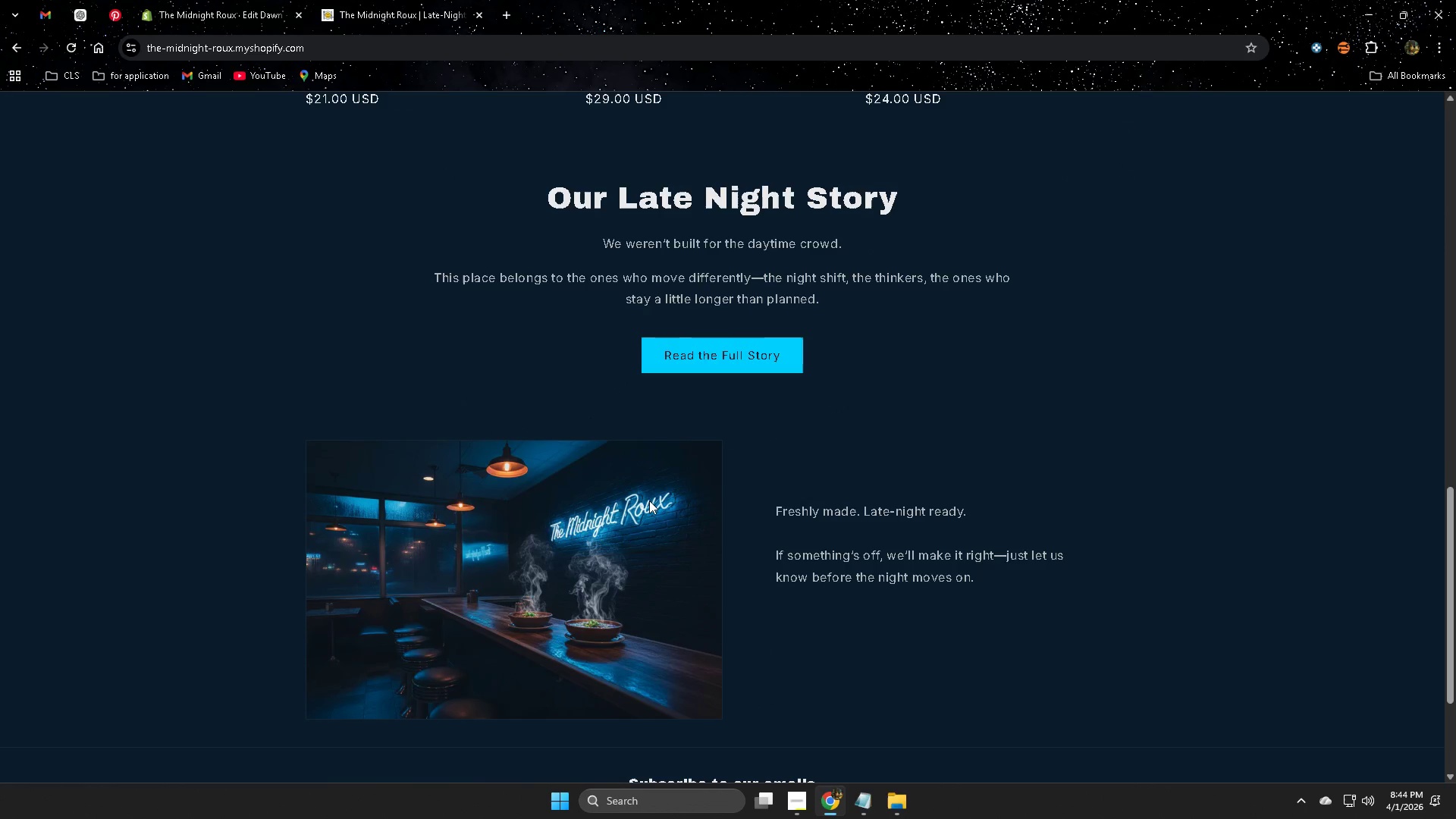 
left_click([649, 500])
 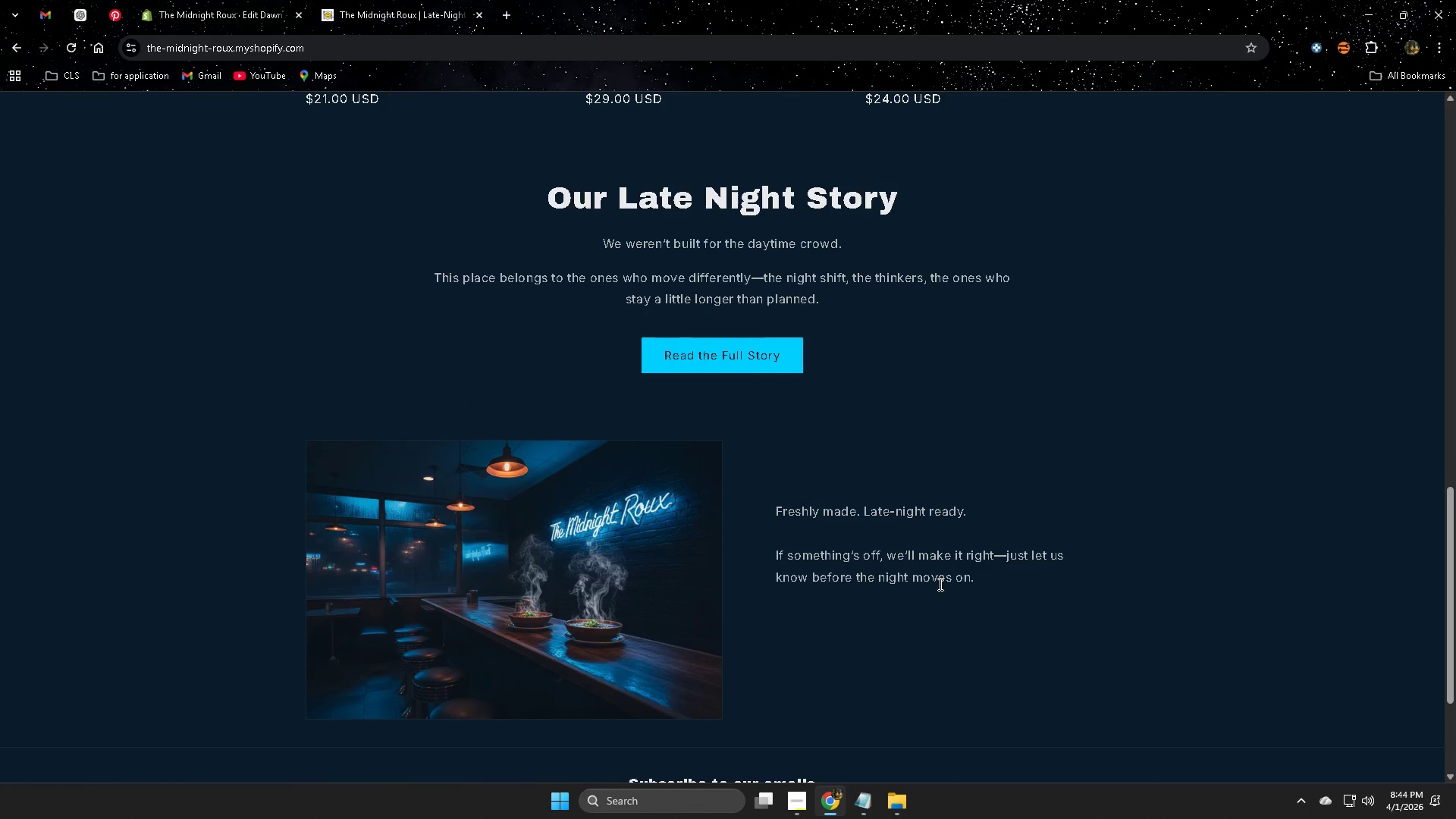 
scroll: coordinate [927, 583], scroll_direction: none, amount: 0.0
 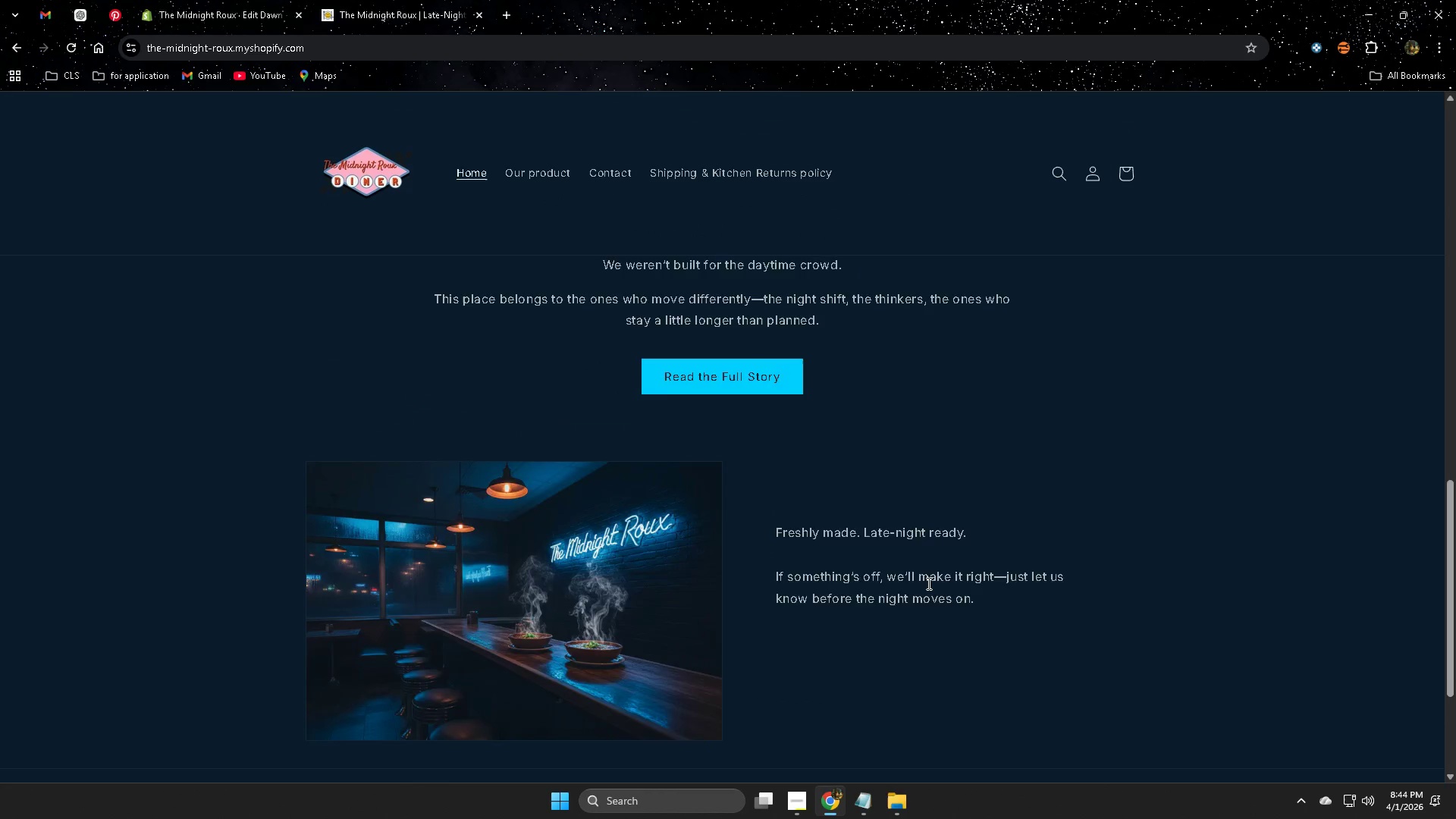 
scroll: coordinate [927, 583], scroll_direction: down, amount: 1.0
 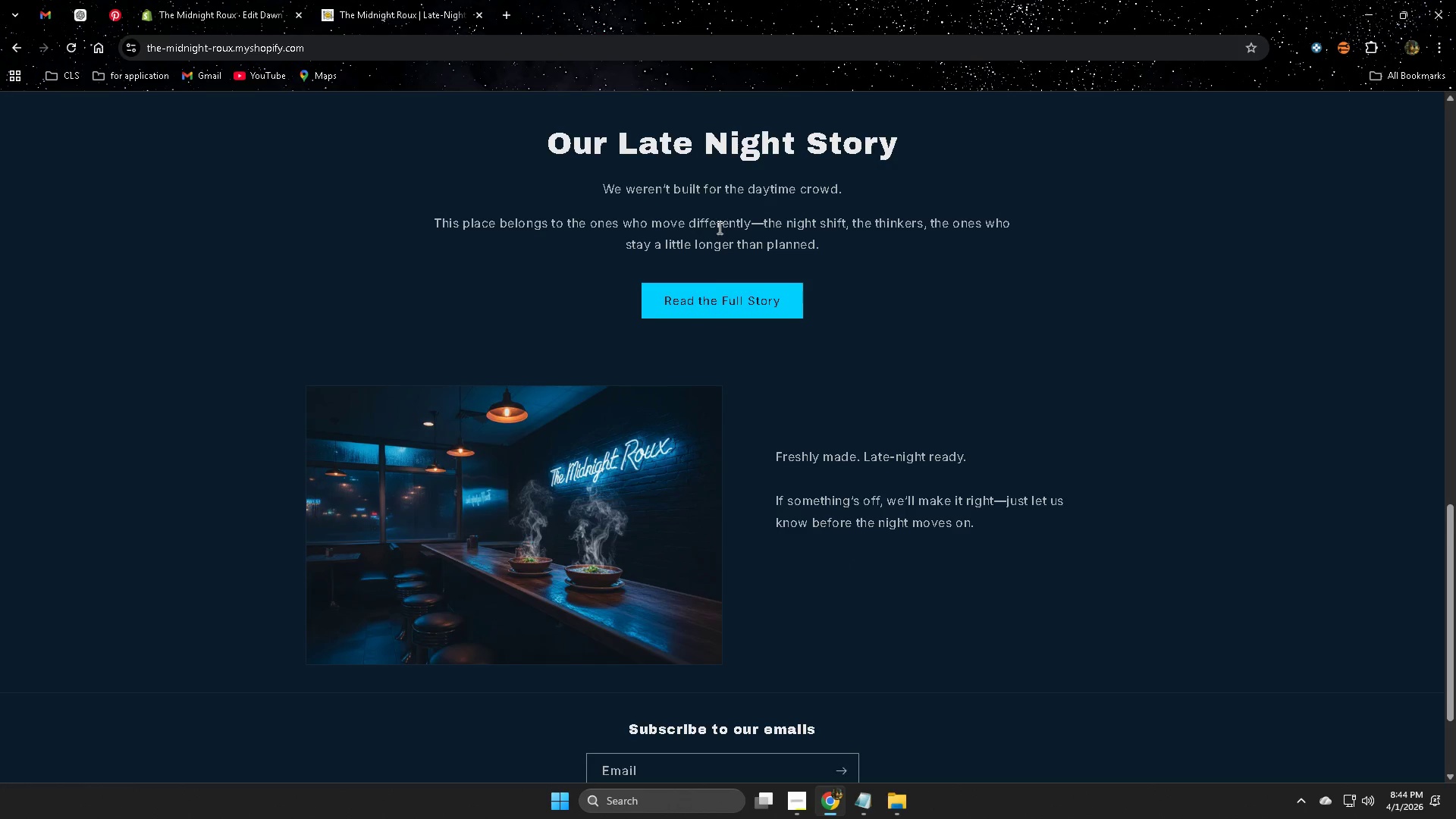 
left_click([234, 0])
 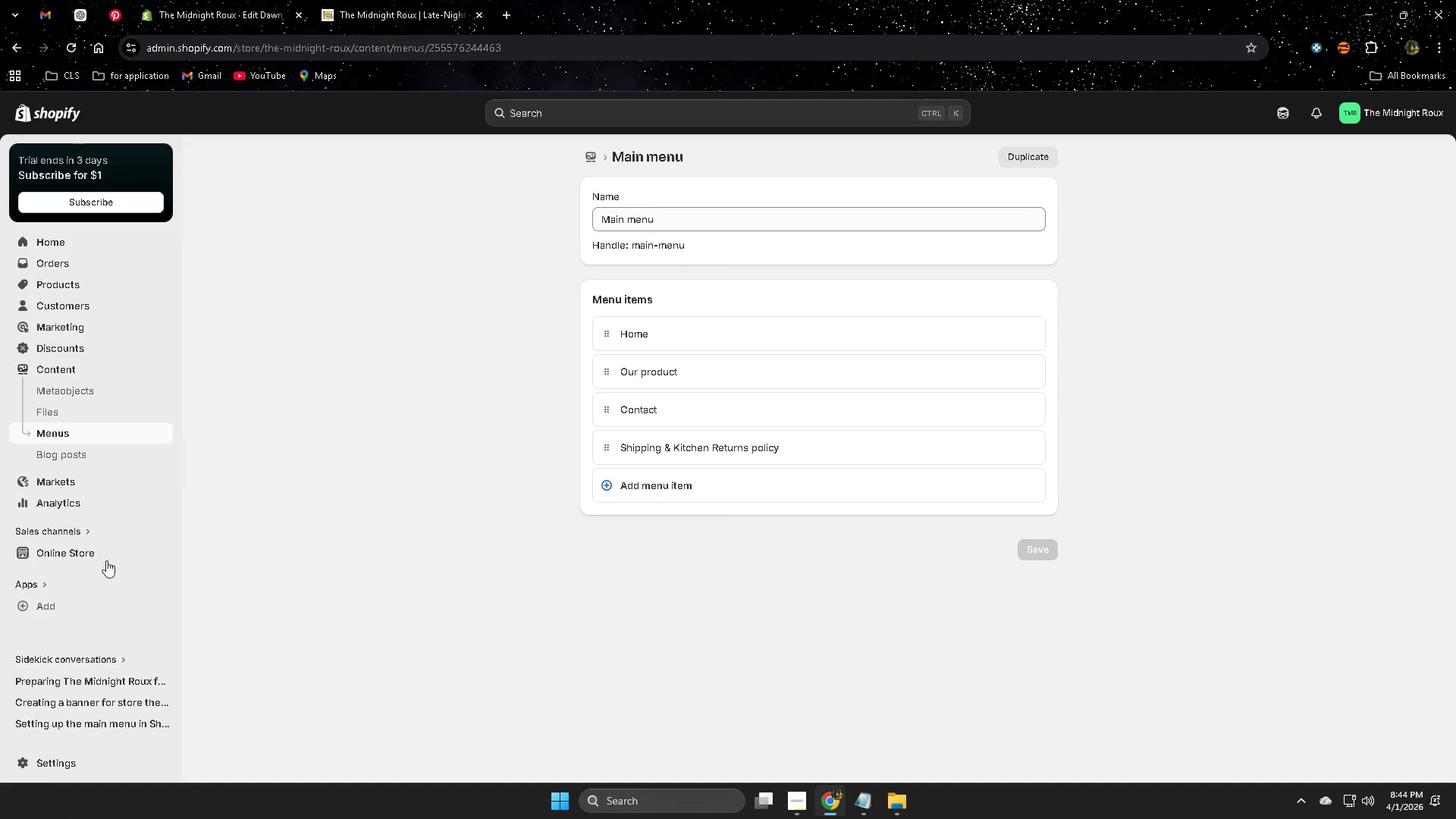 
left_click([108, 548])
 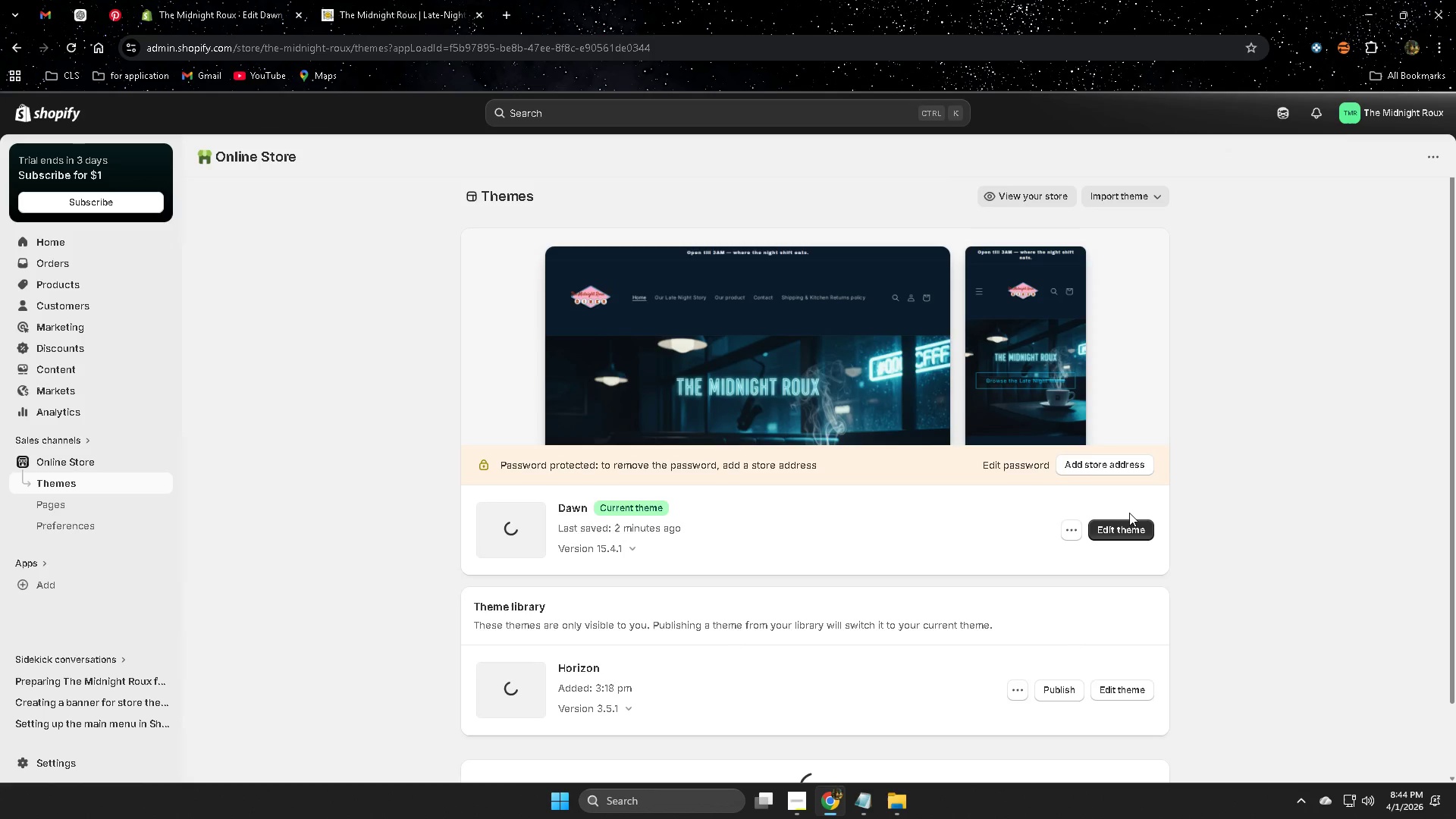 
left_click([1115, 532])
 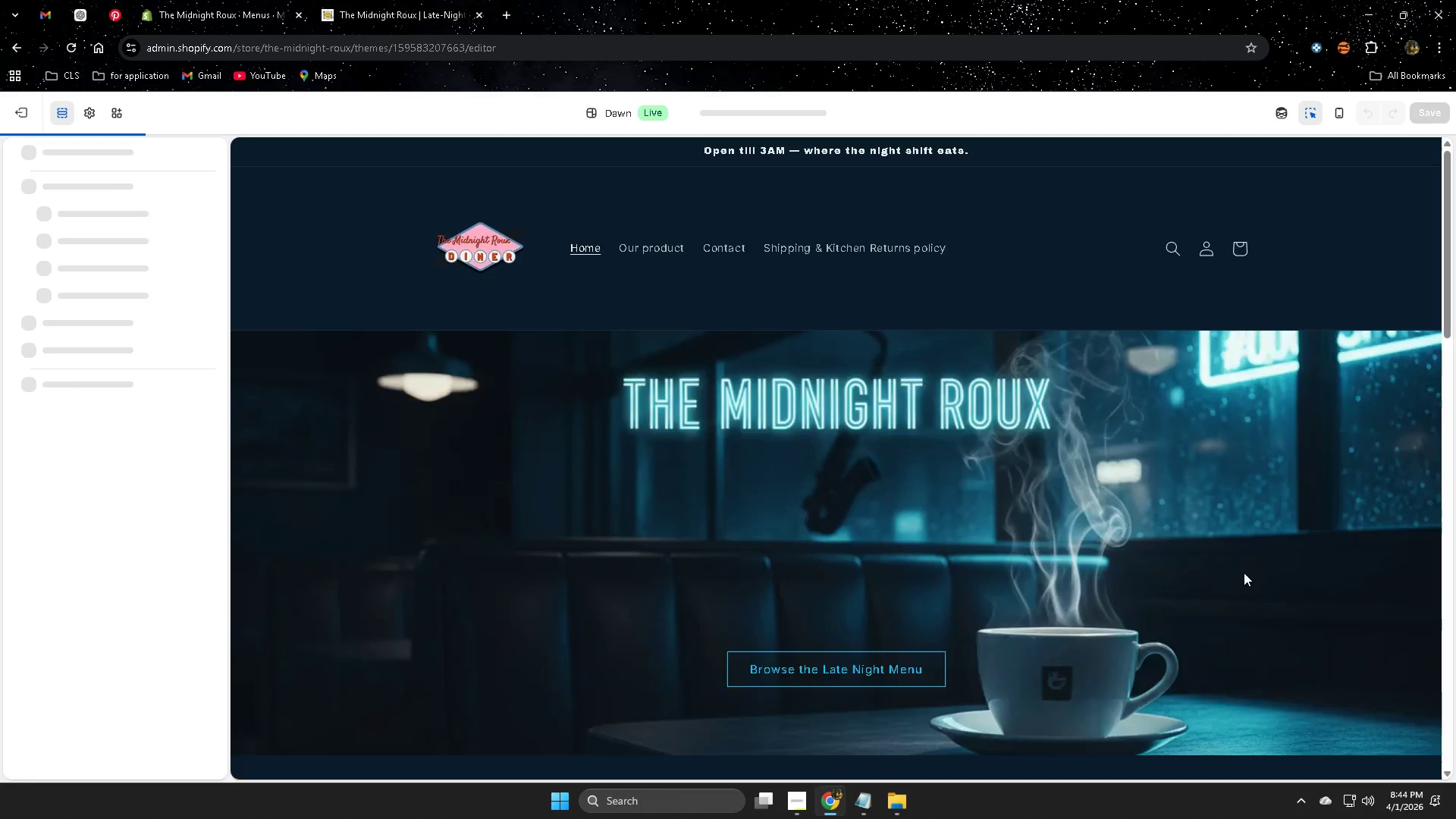 
scroll: coordinate [1213, 565], scroll_direction: down, amount: 17.0
 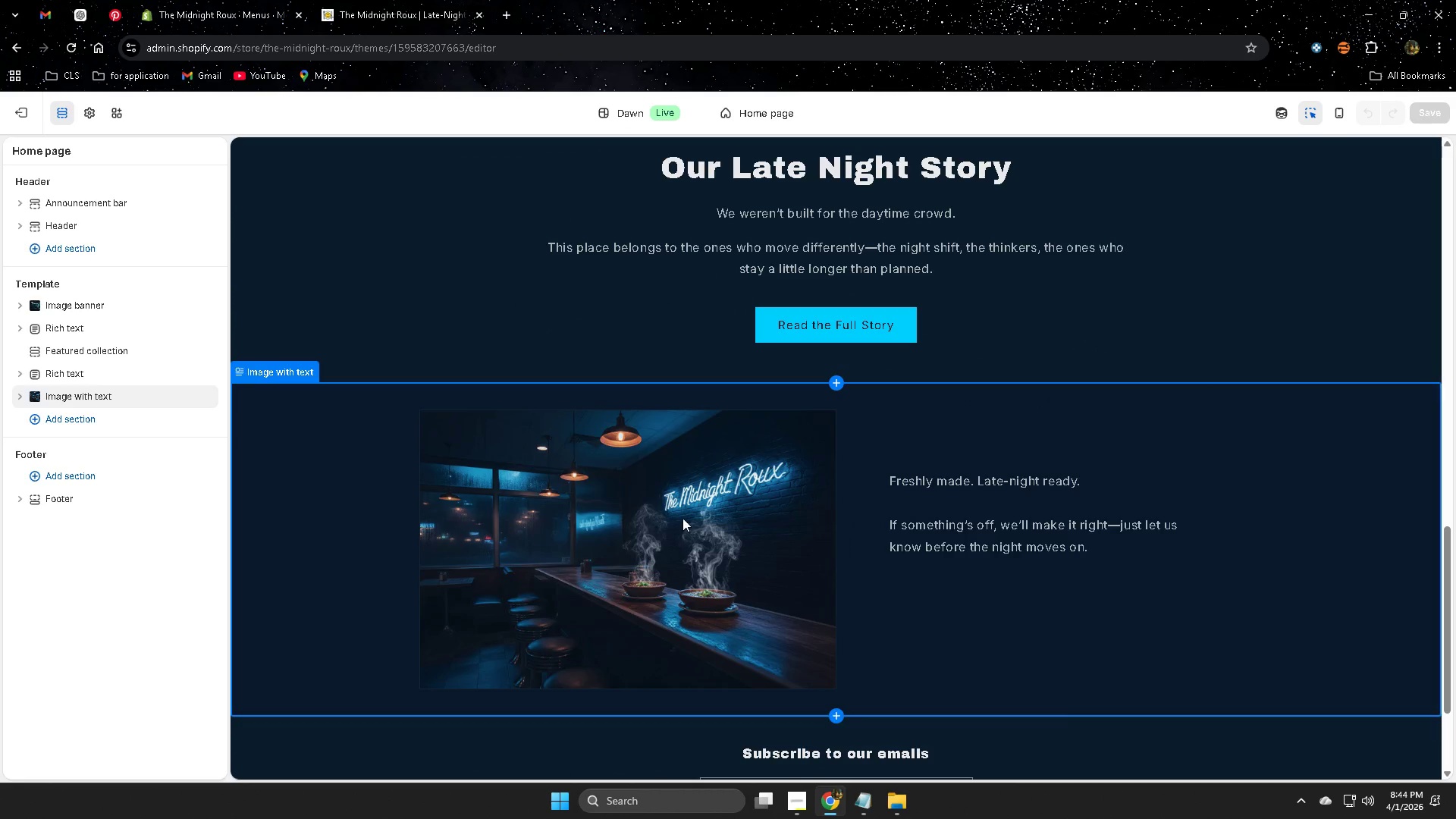 
left_click([682, 518])
 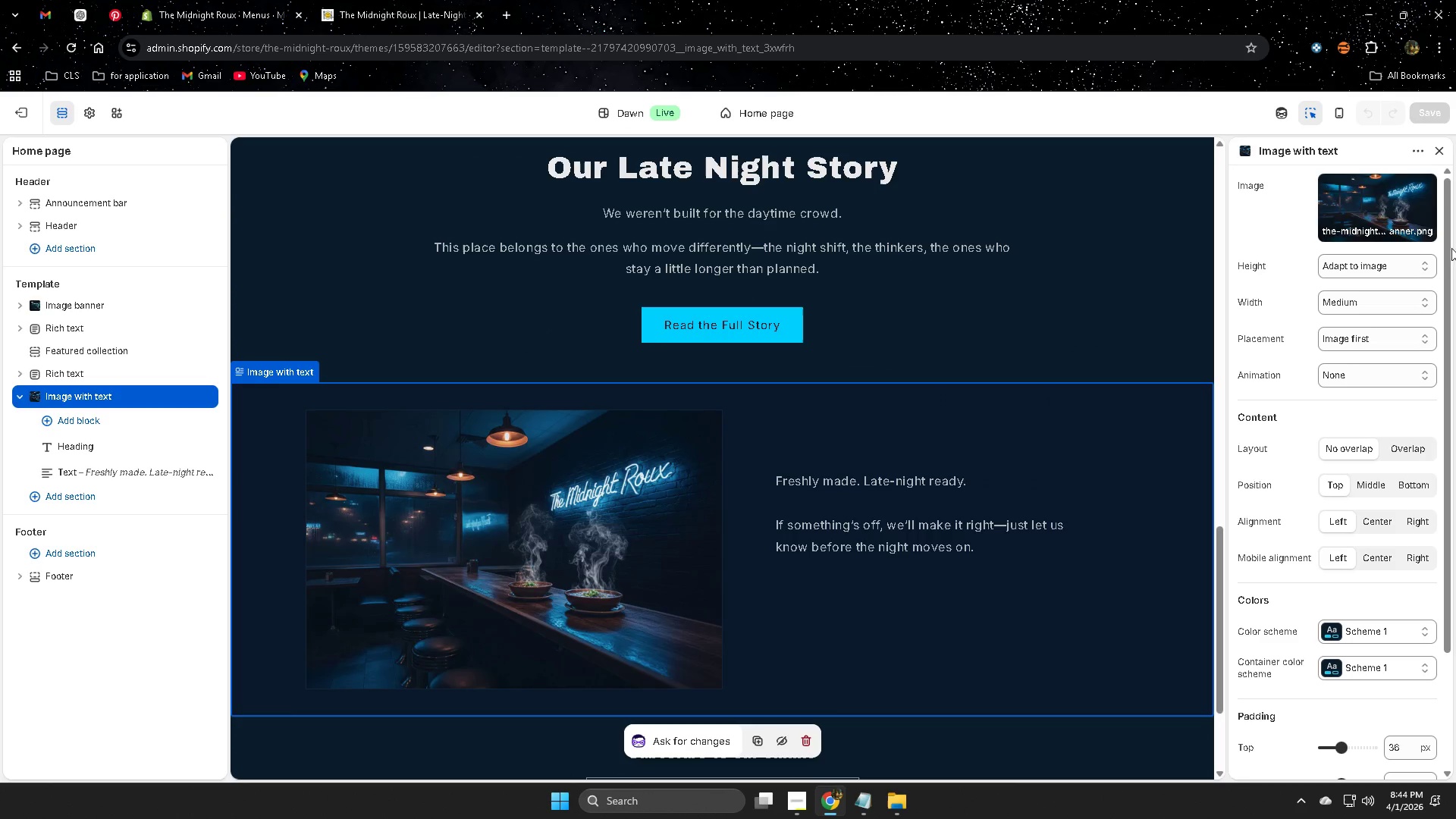 
left_click([1377, 212])
 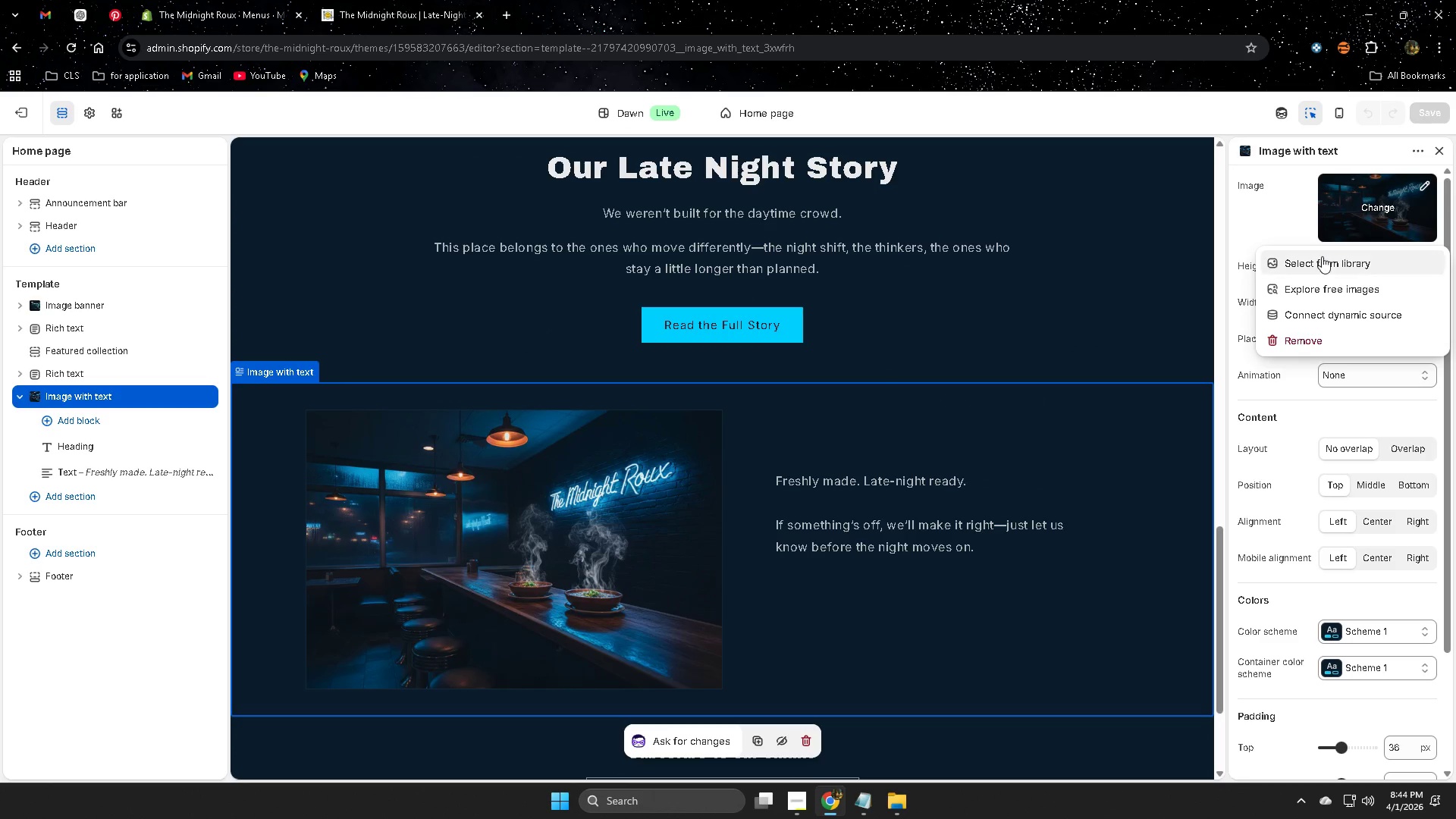 
left_click([1320, 264])
 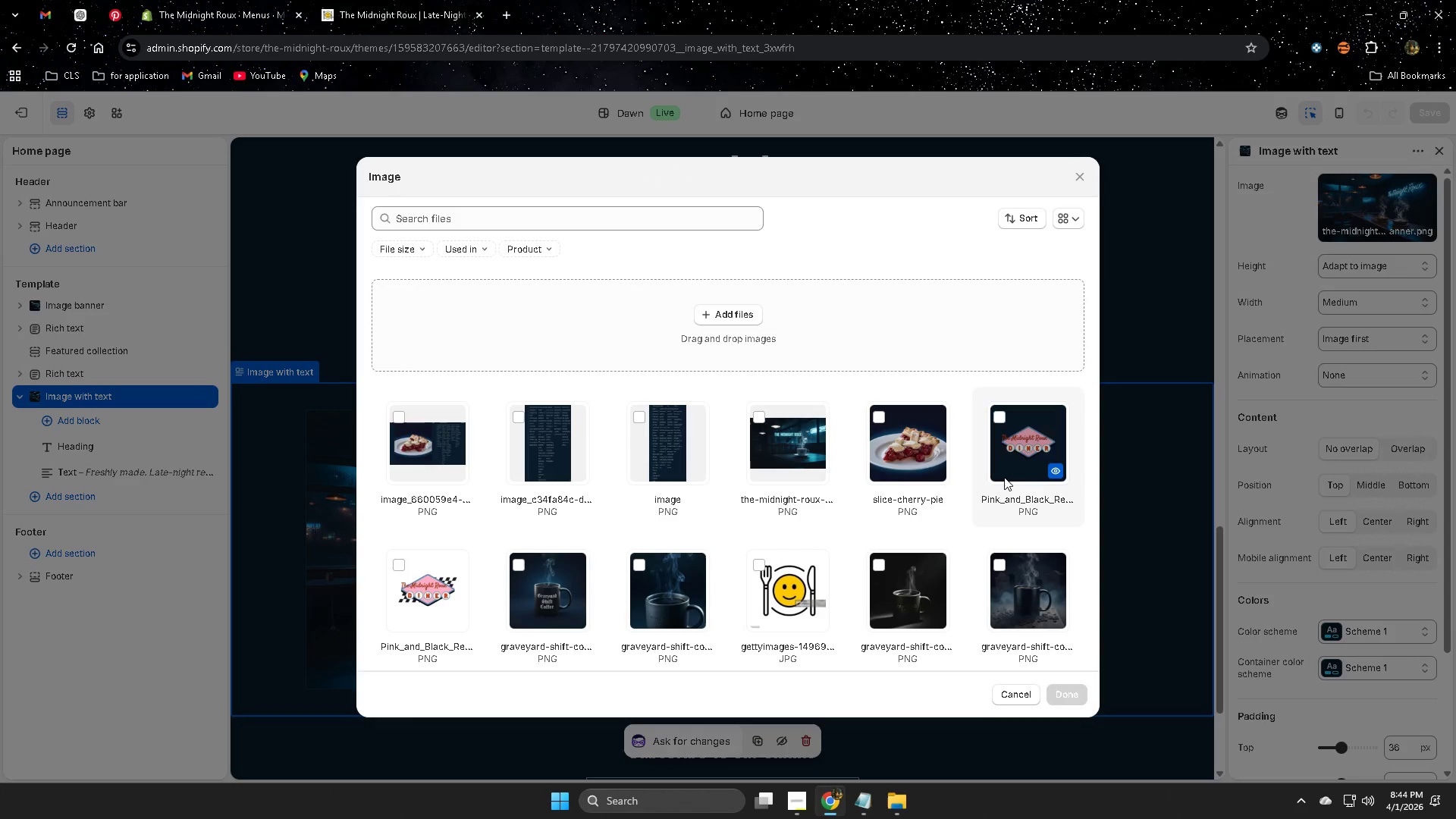 
scroll: coordinate [1040, 493], scroll_direction: down, amount: 3.0
 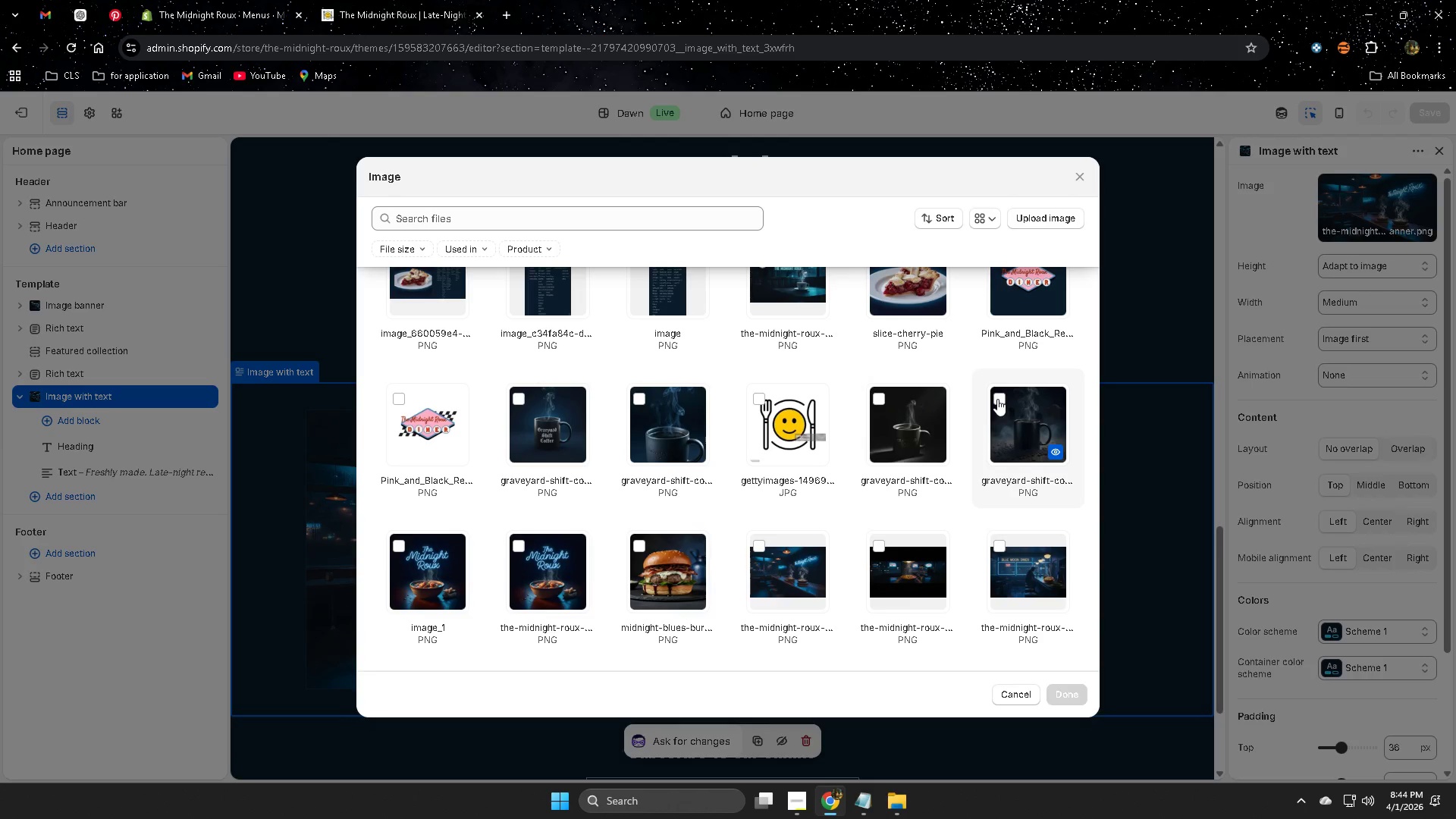 
wait(6.68)
 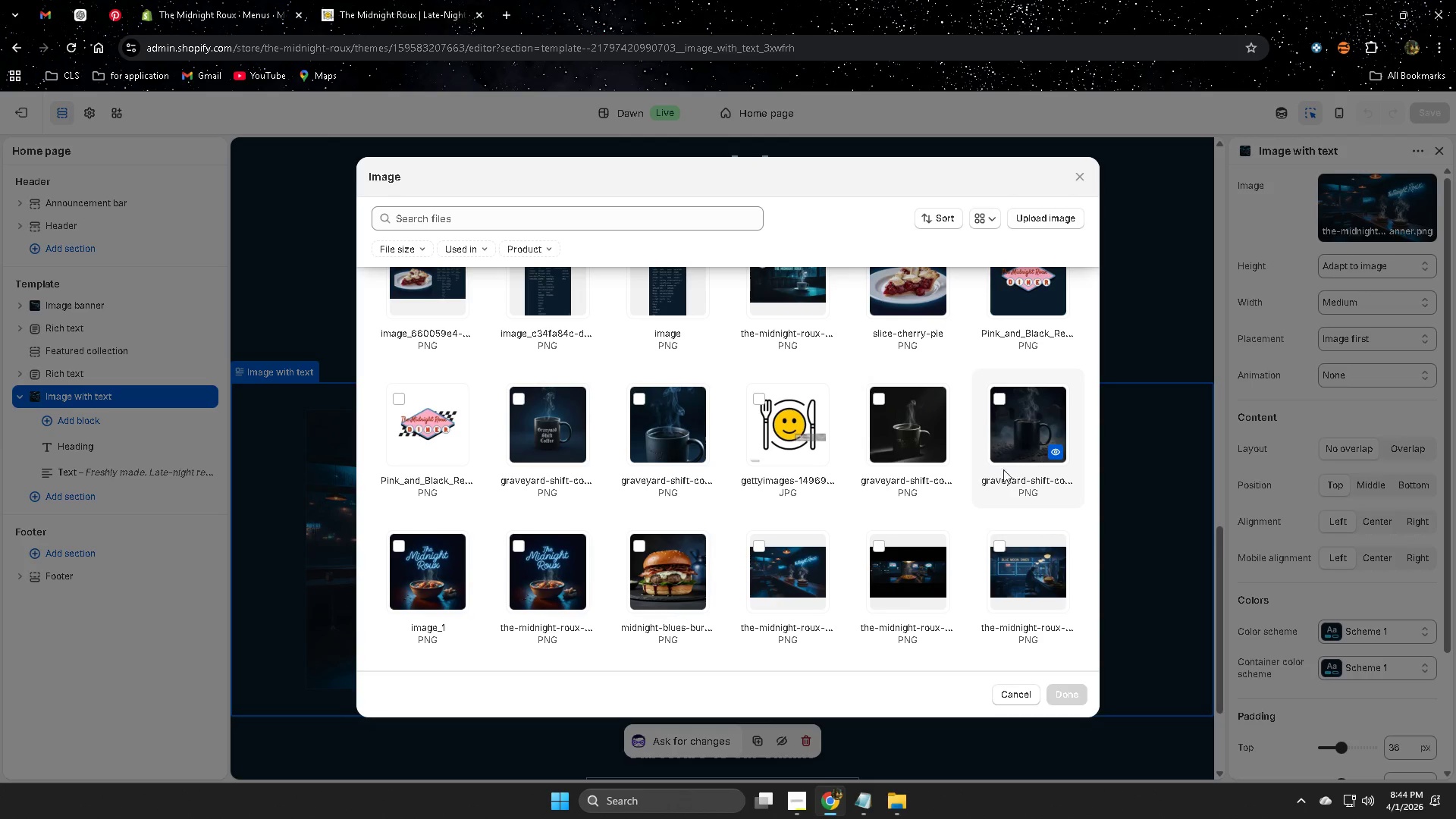 
left_click([637, 394])
 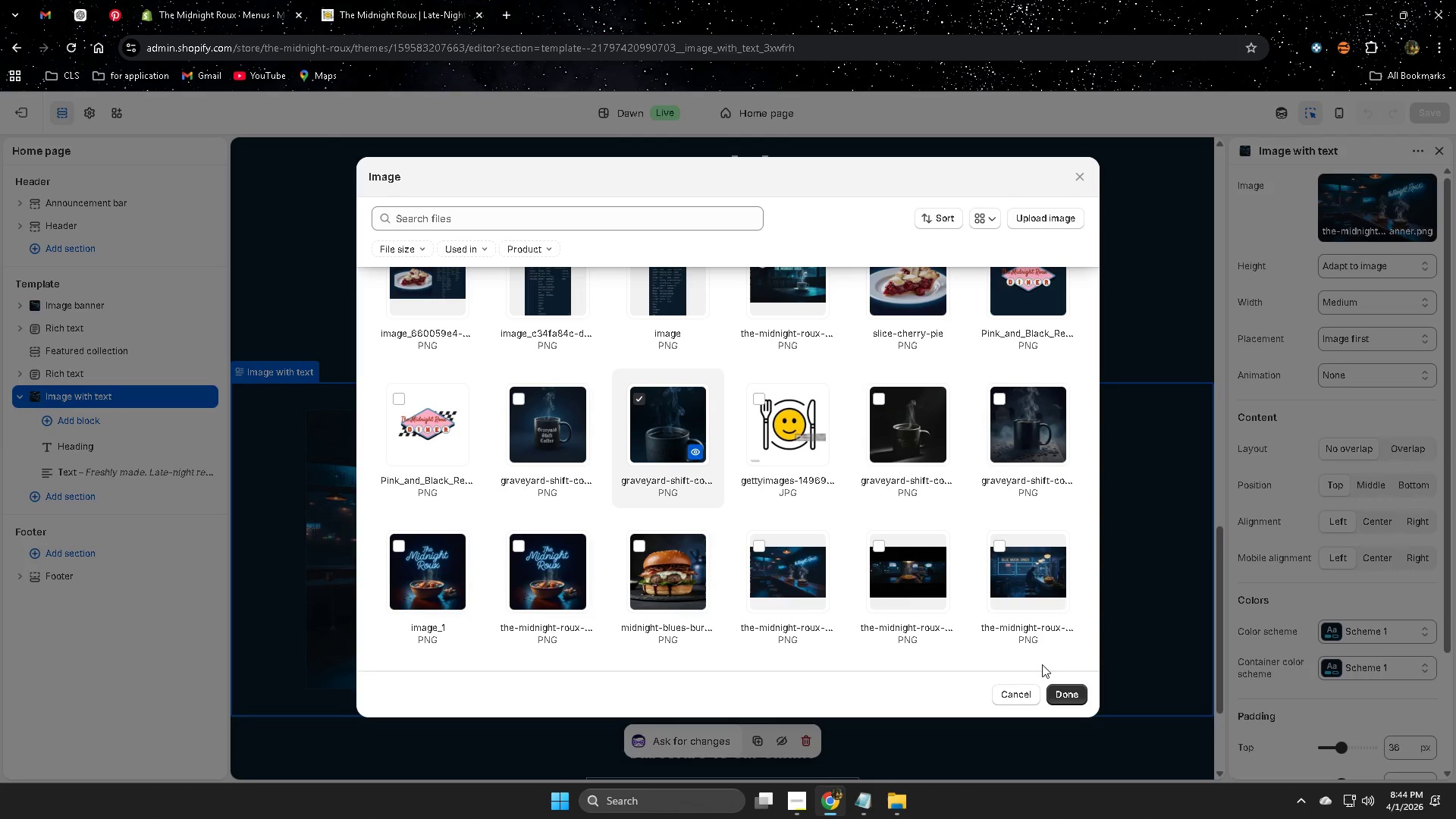 
left_click([1068, 687])
 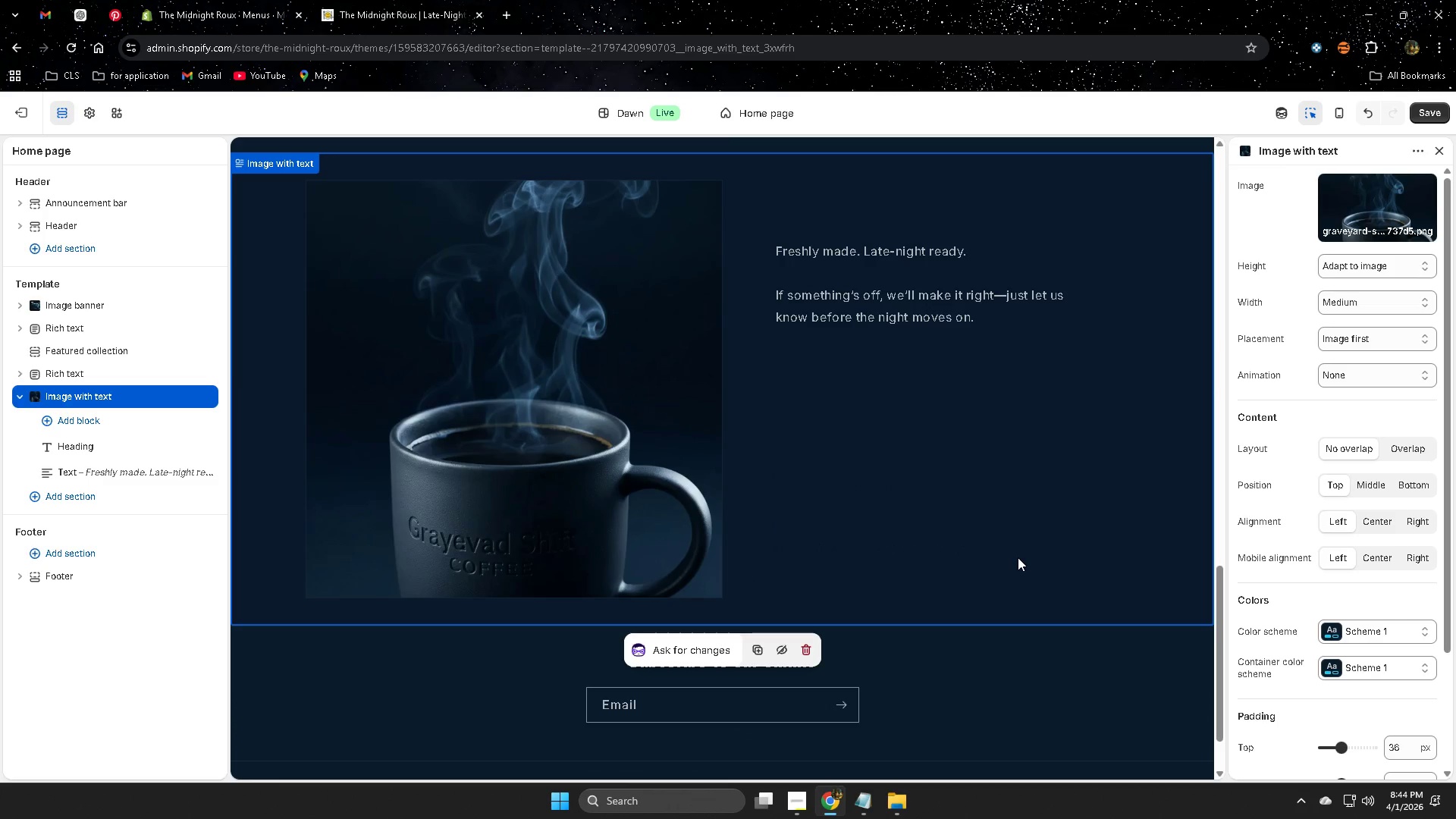 
wait(5.49)
 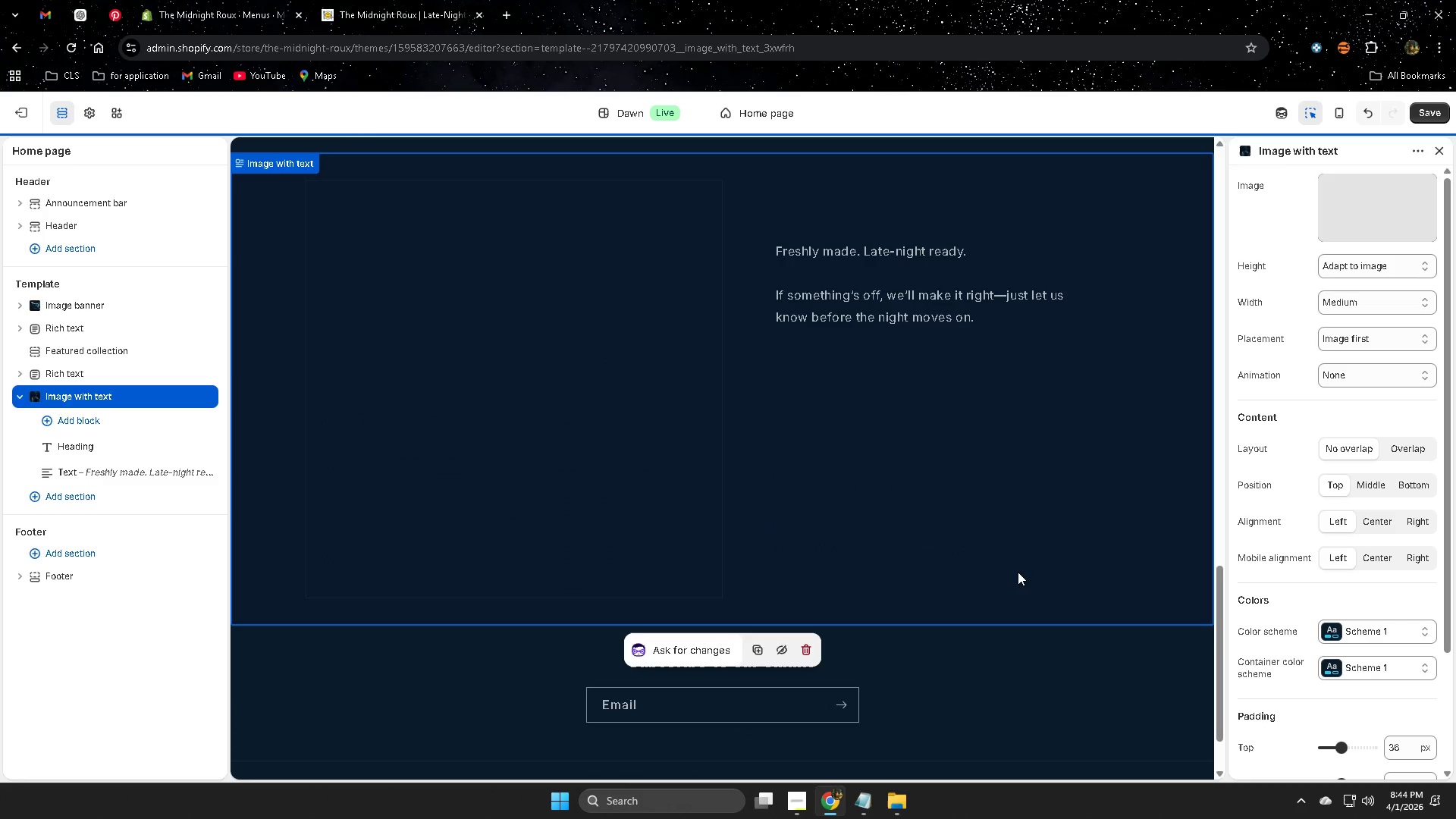 
scroll: coordinate [1018, 555], scroll_direction: up, amount: 1.0
 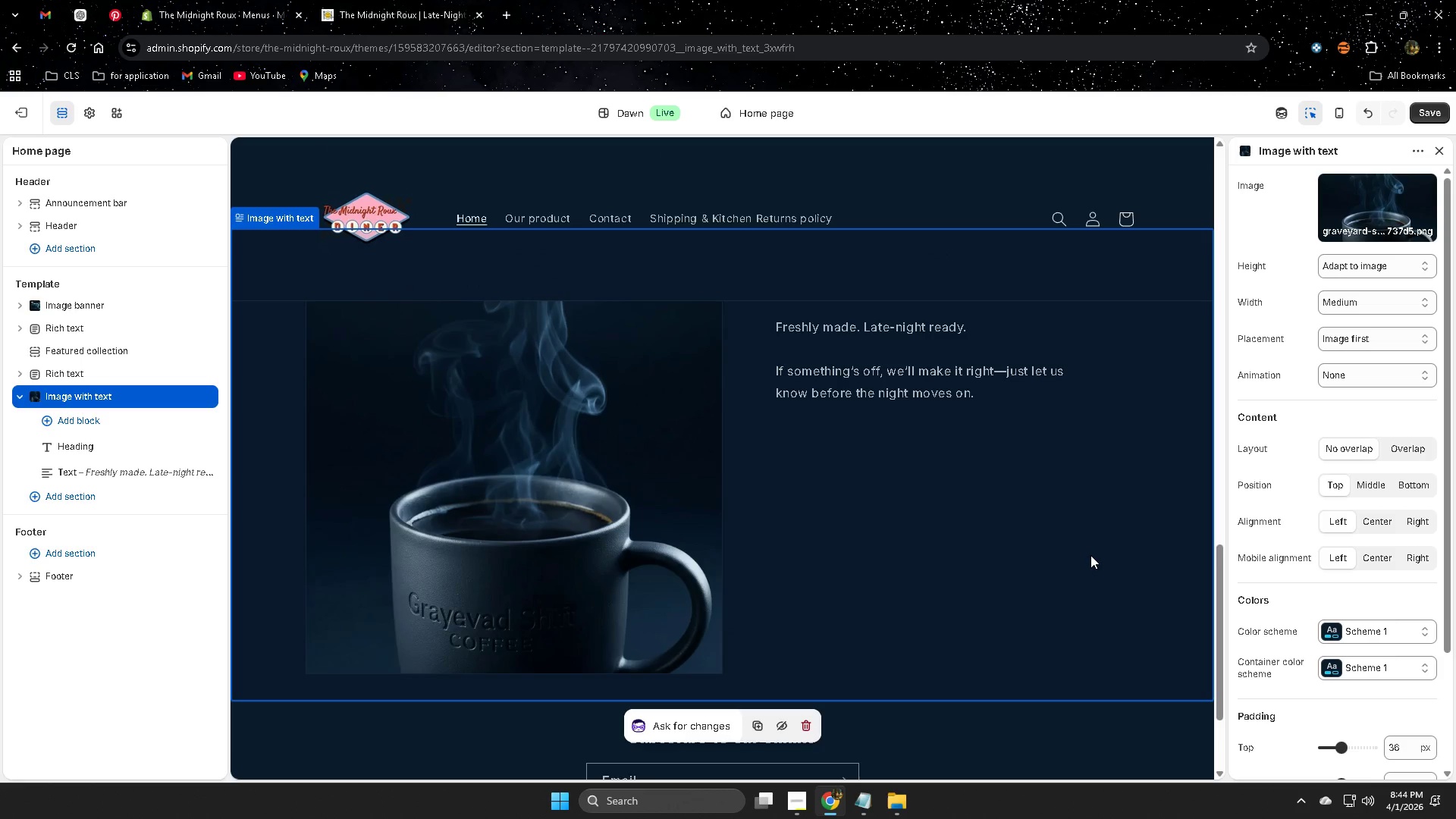 
wait(5.51)
 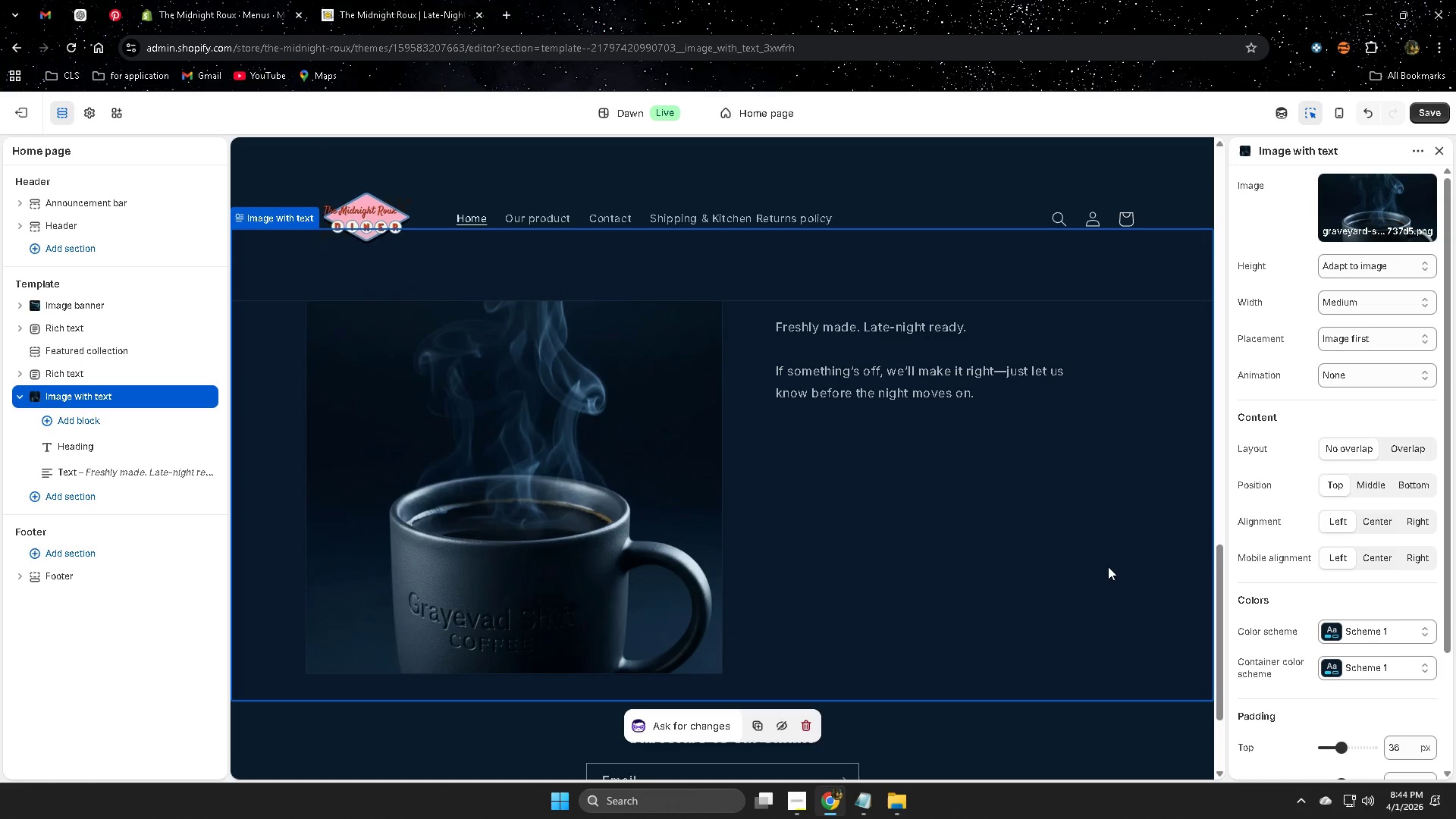 
left_click([1438, 115])
 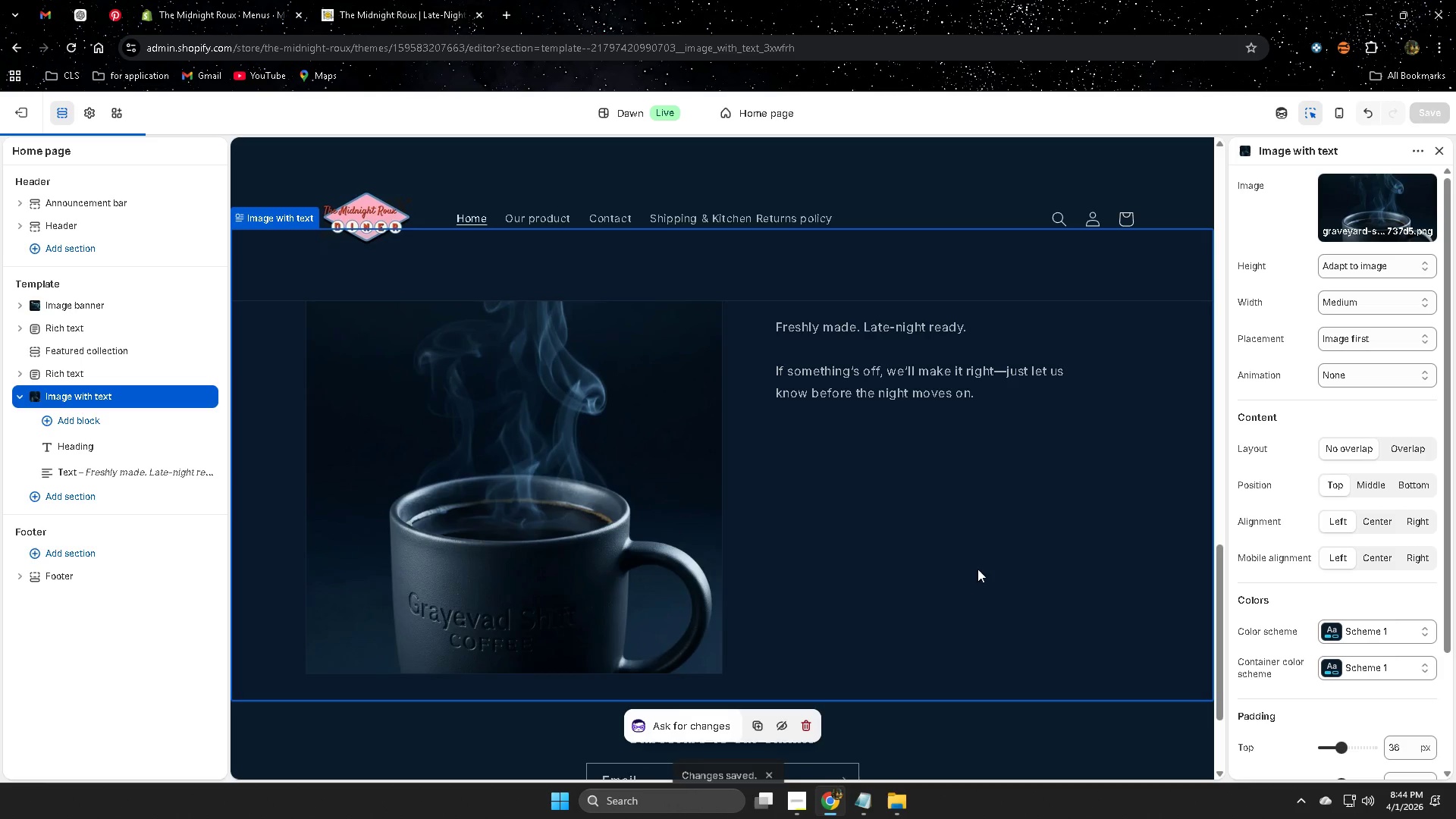 
scroll: coordinate [1021, 563], scroll_direction: up, amount: 10.0
 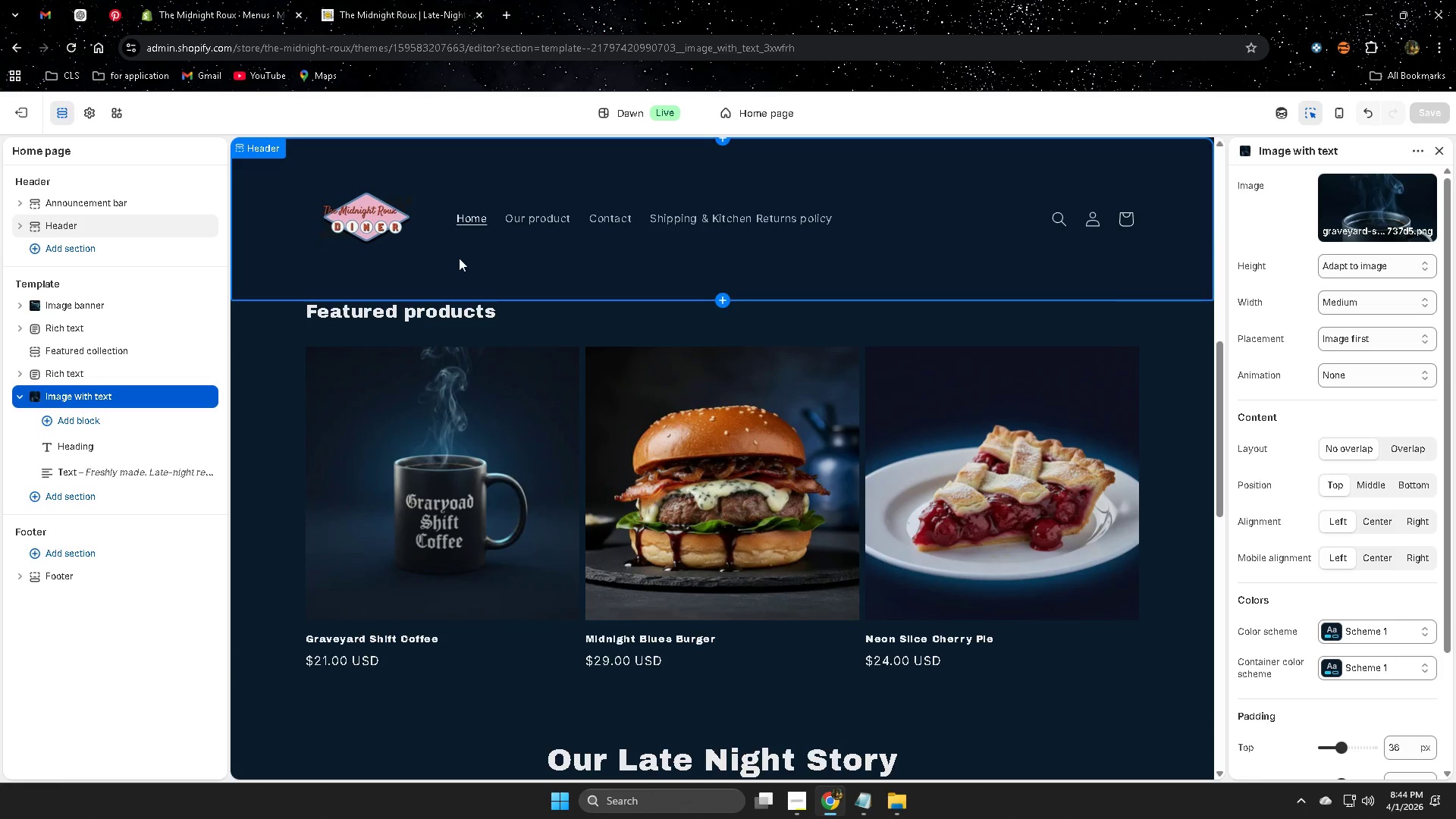 
scroll: coordinate [946, 554], scroll_direction: down, amount: 13.0
 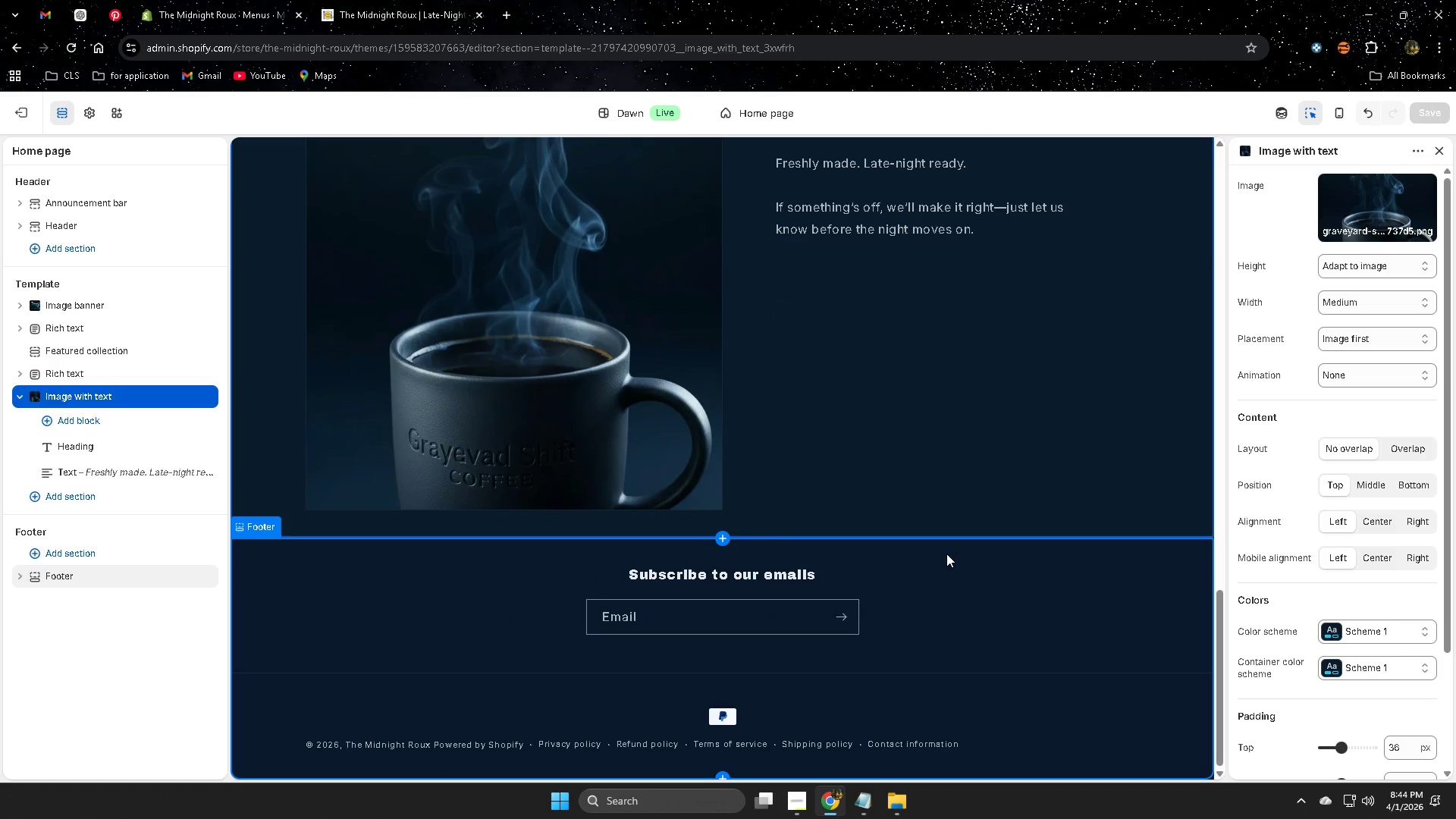 
scroll: coordinate [949, 551], scroll_direction: up, amount: 22.0
 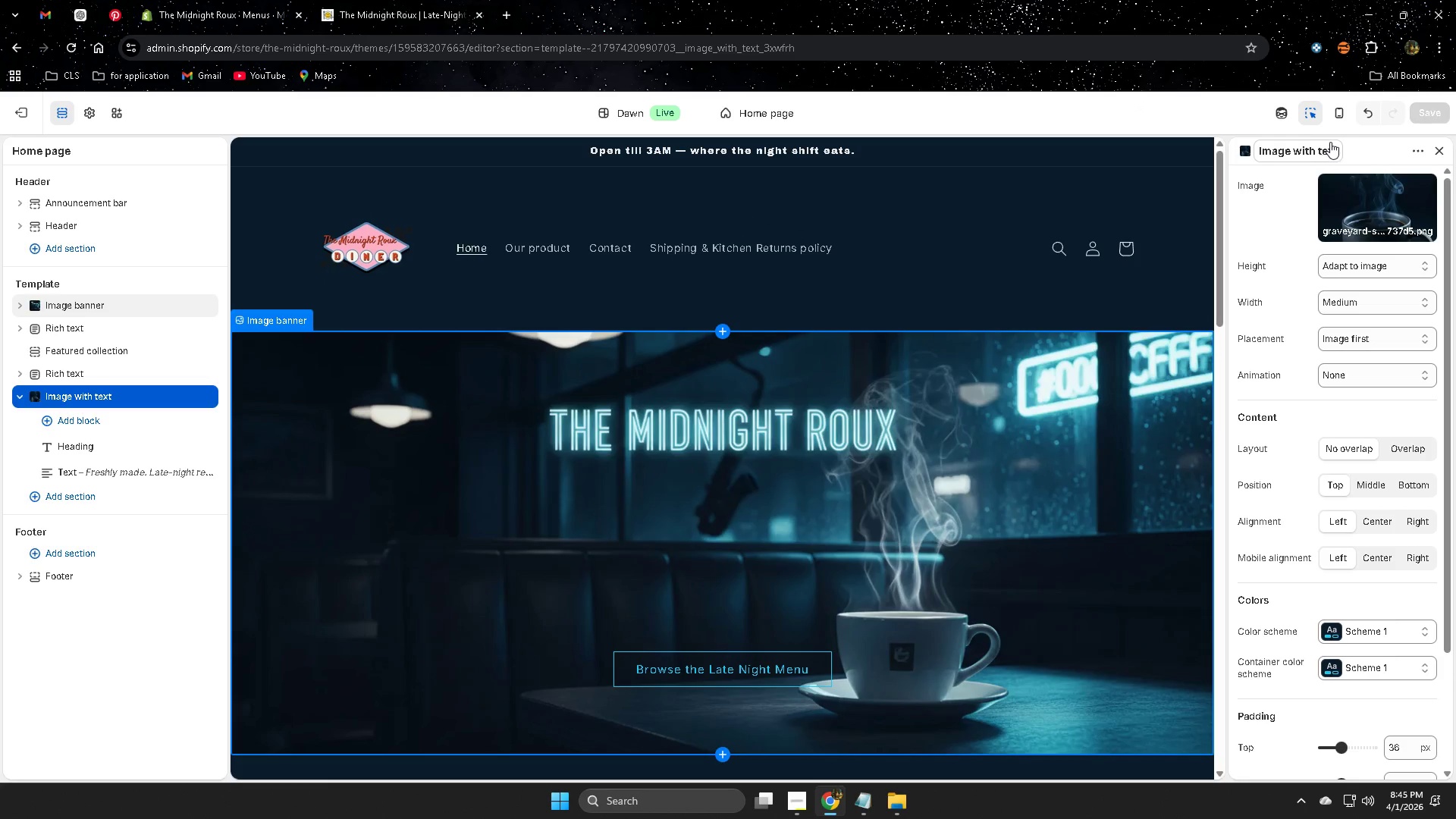 
left_click([1342, 117])
 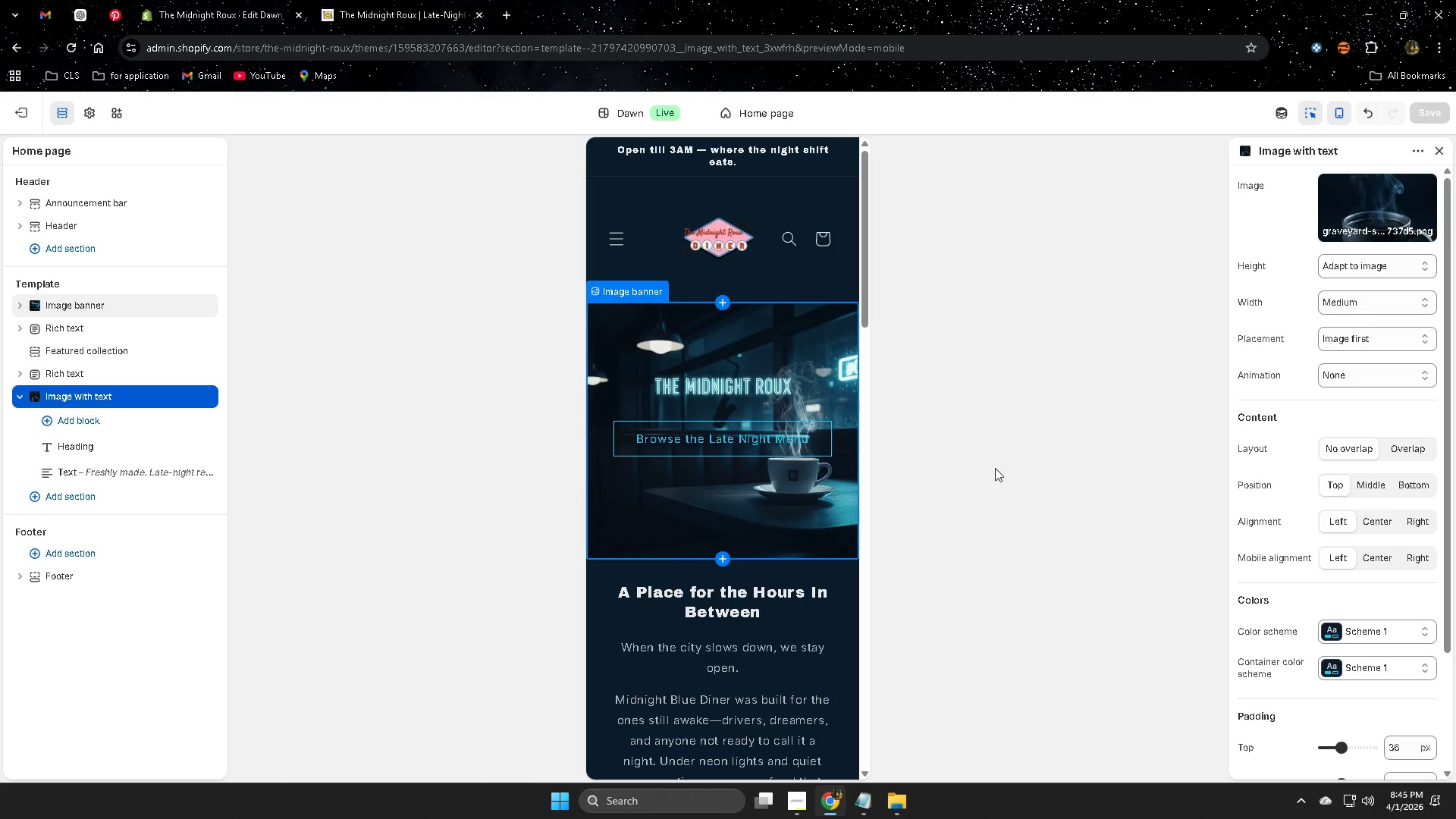 
scroll: coordinate [1002, 466], scroll_direction: down, amount: 2.0
 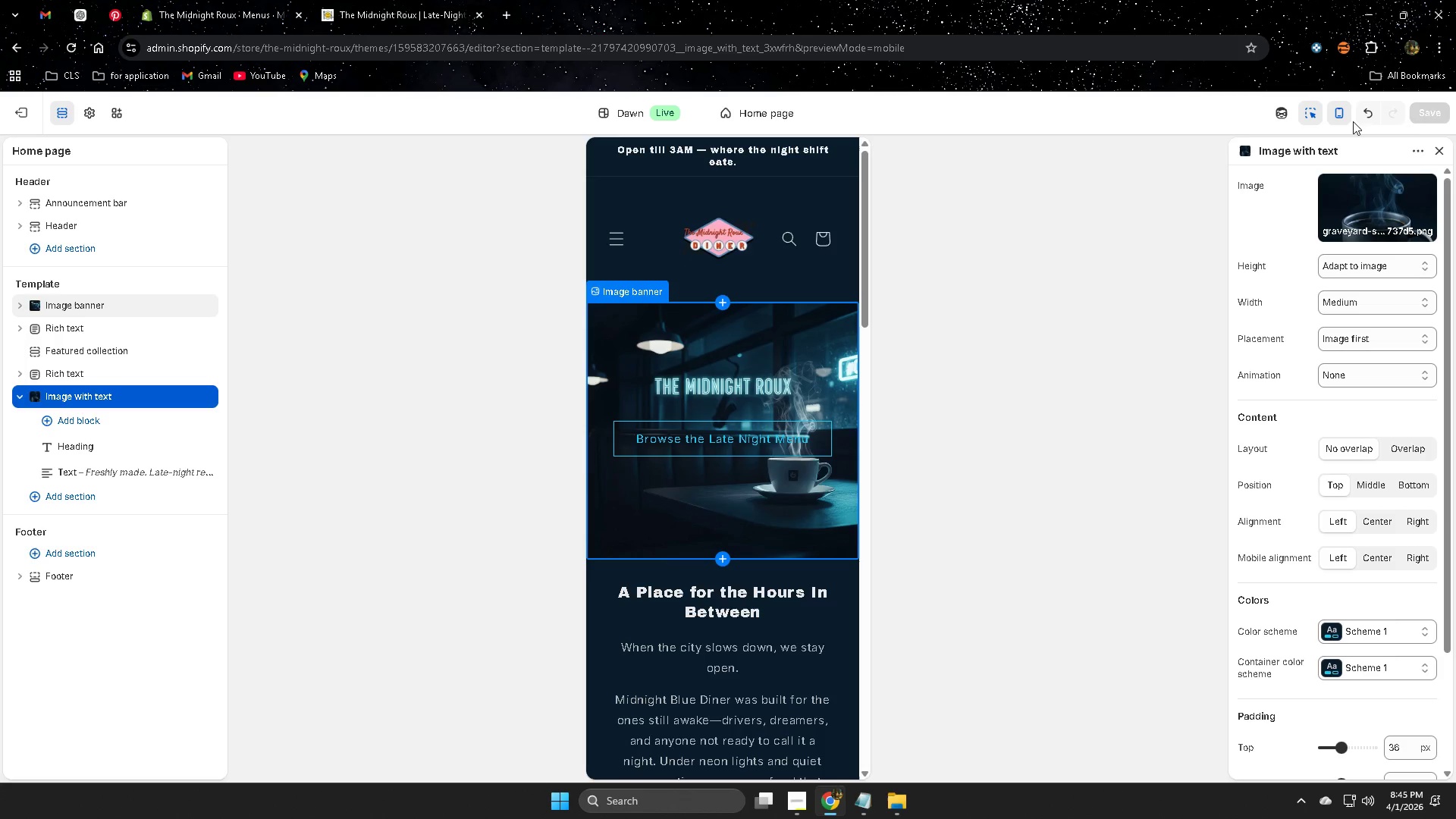 
left_click([1340, 111])
 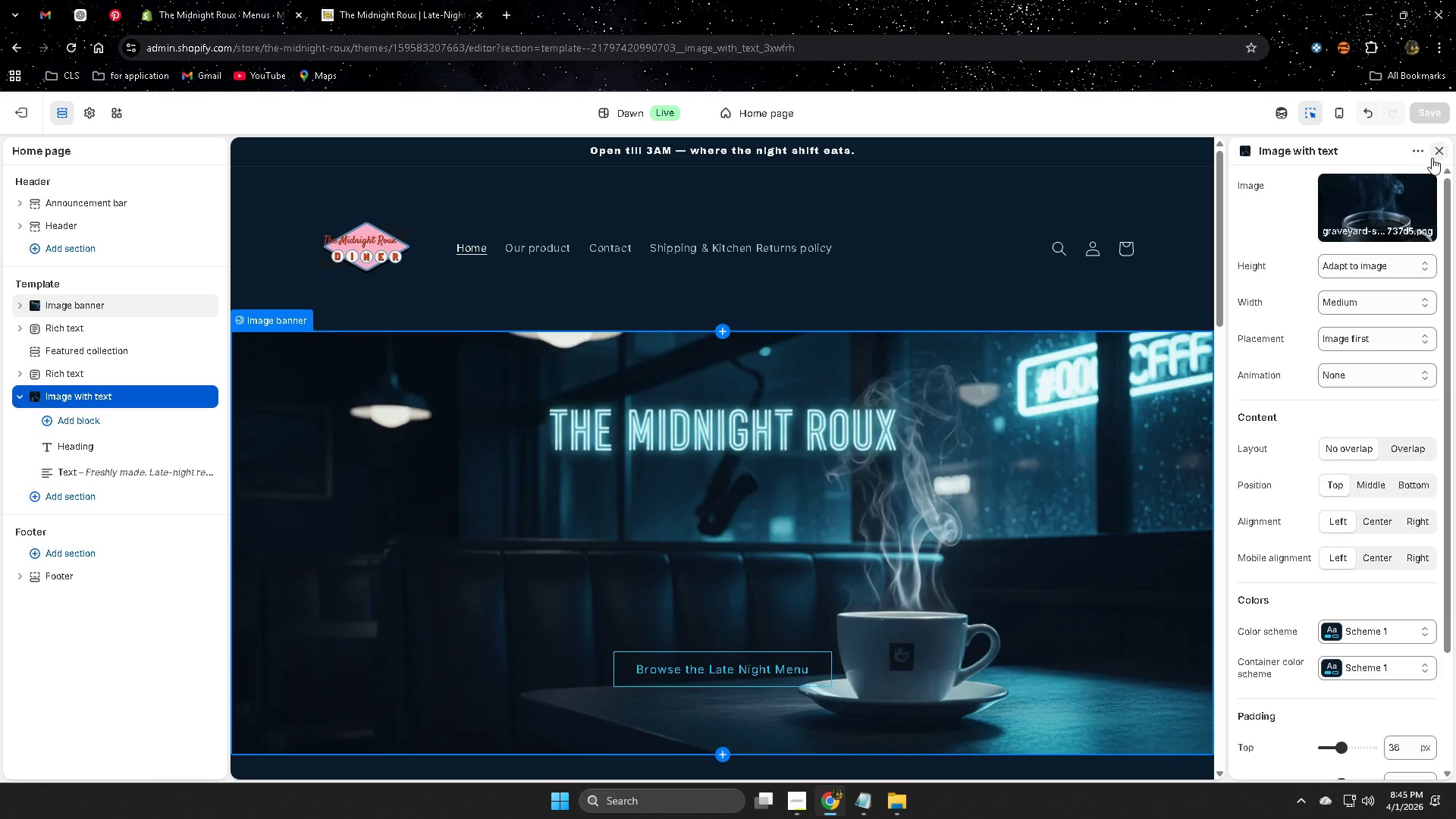 
left_click([1442, 151])
 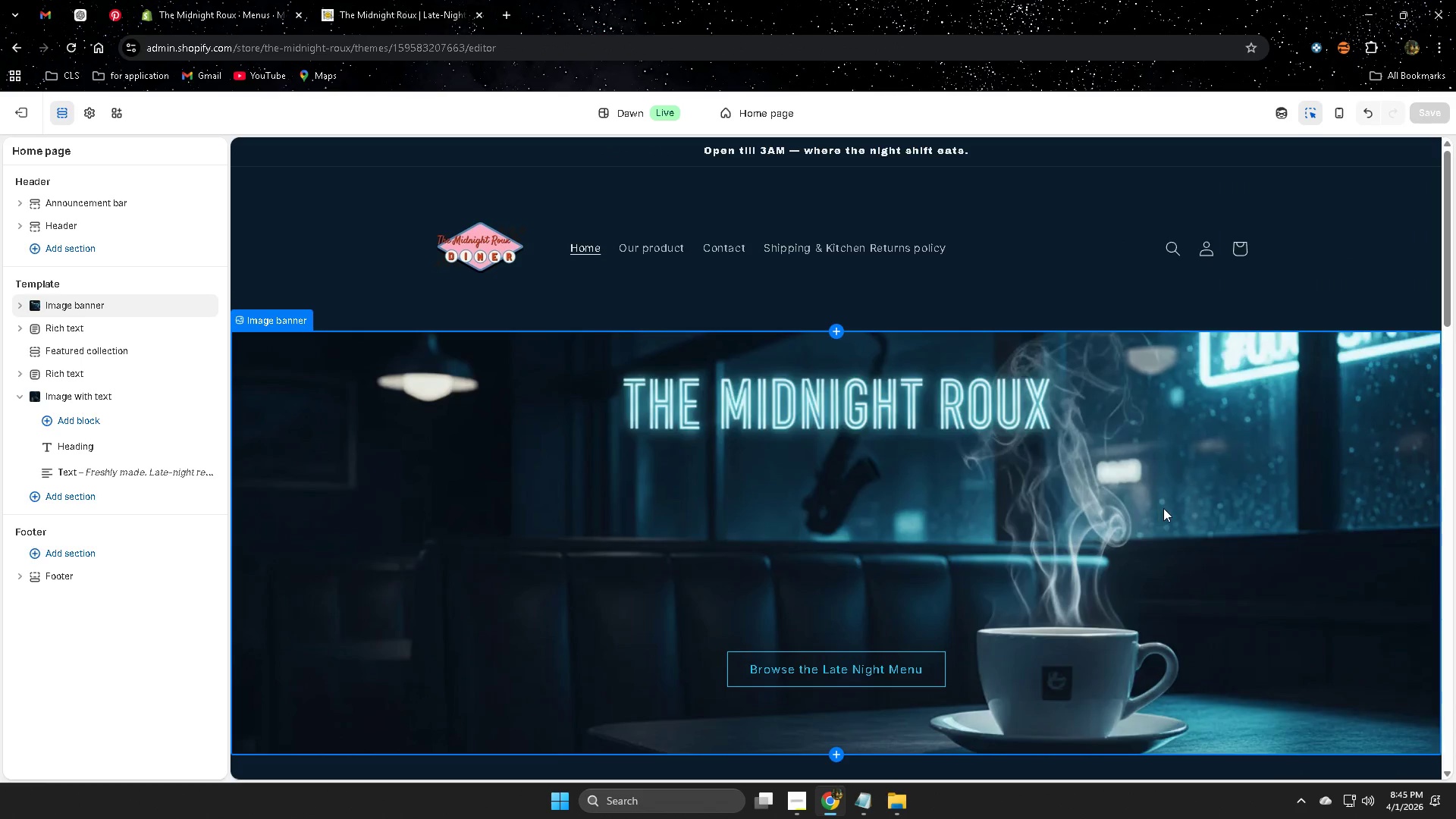 
scroll: coordinate [1169, 508], scroll_direction: down, amount: 3.0
 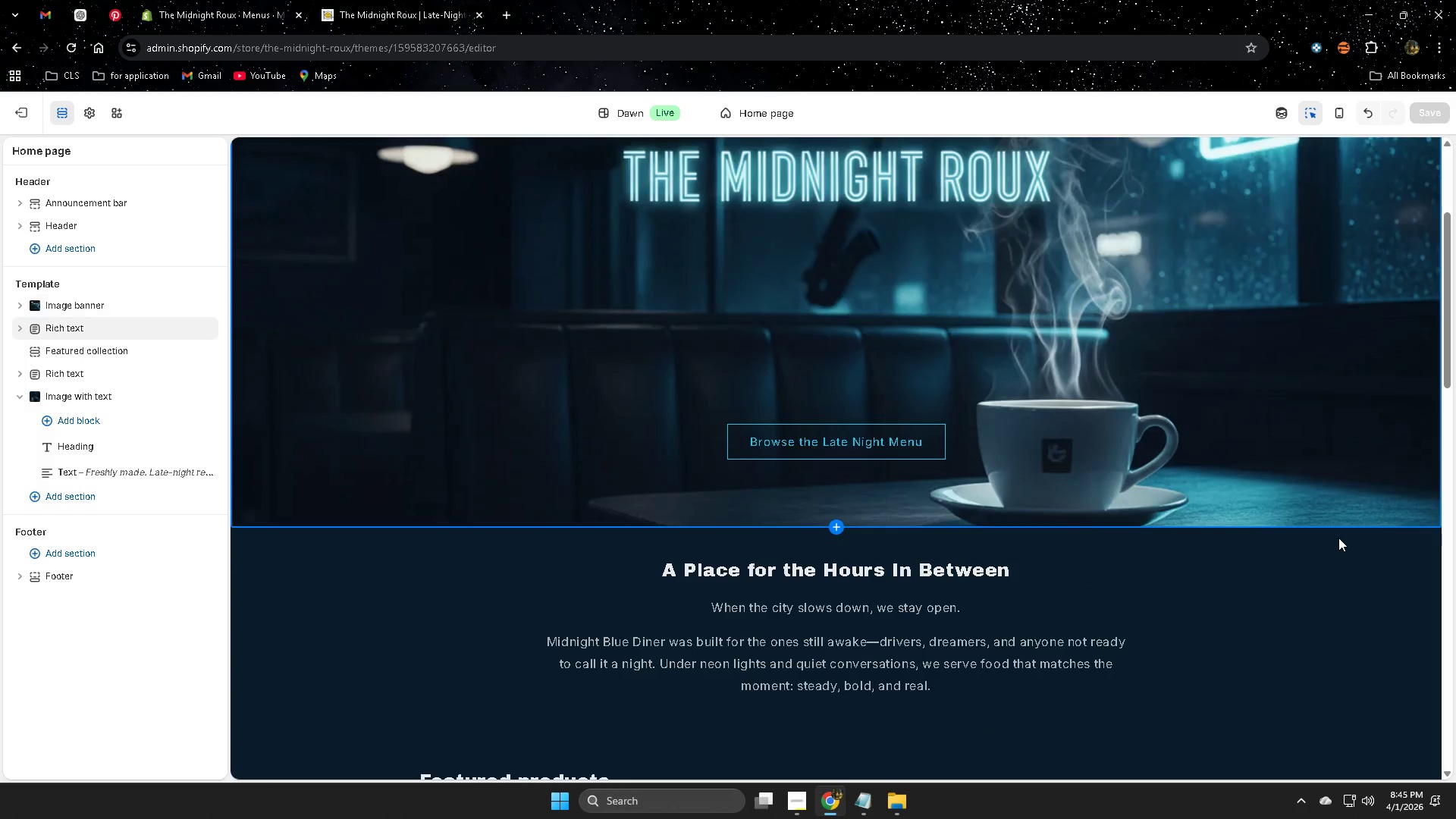 
scroll: coordinate [1338, 537], scroll_direction: up, amount: 1.0
 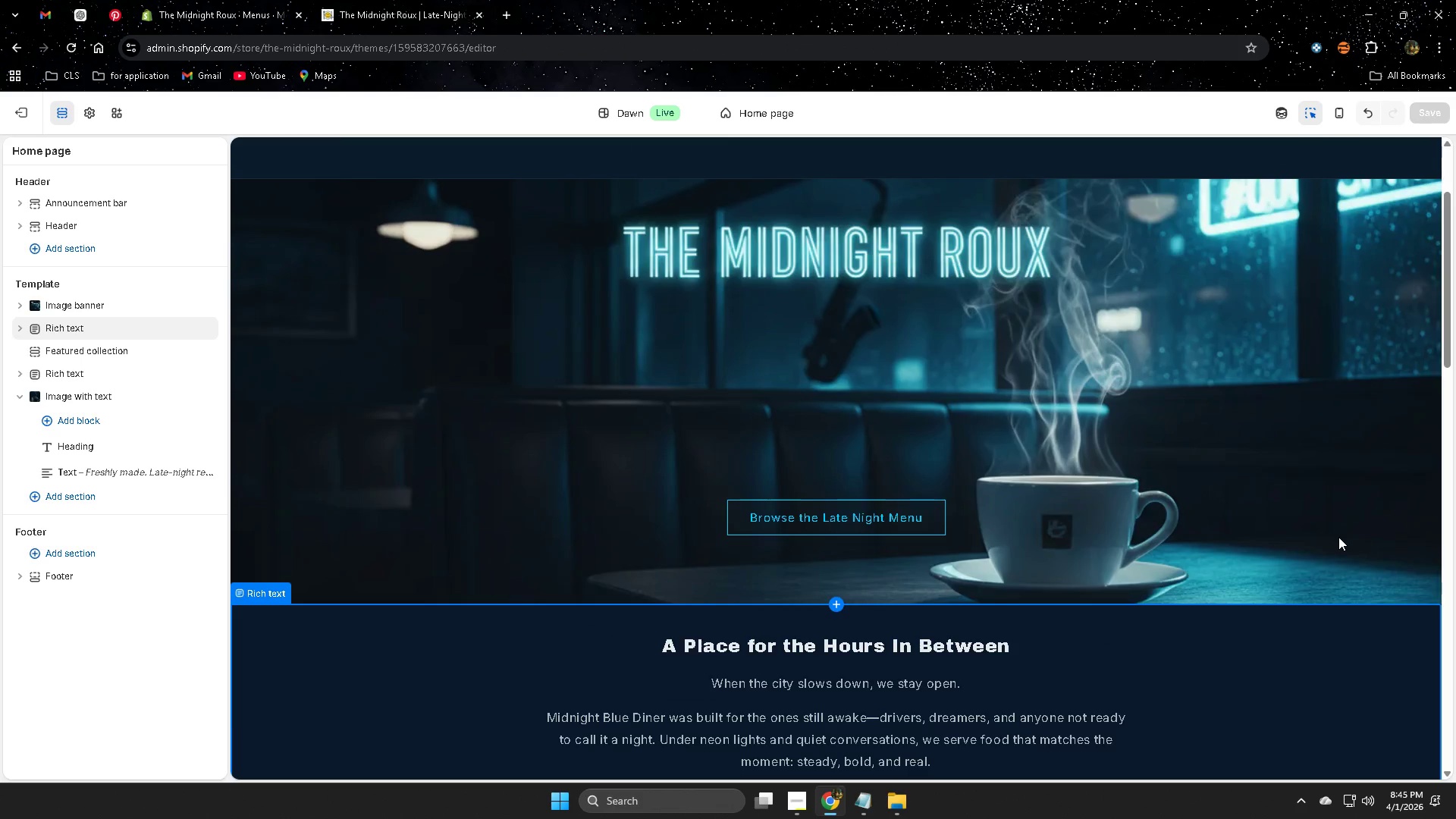 
scroll: coordinate [1320, 538], scroll_direction: down, amount: 1.0
 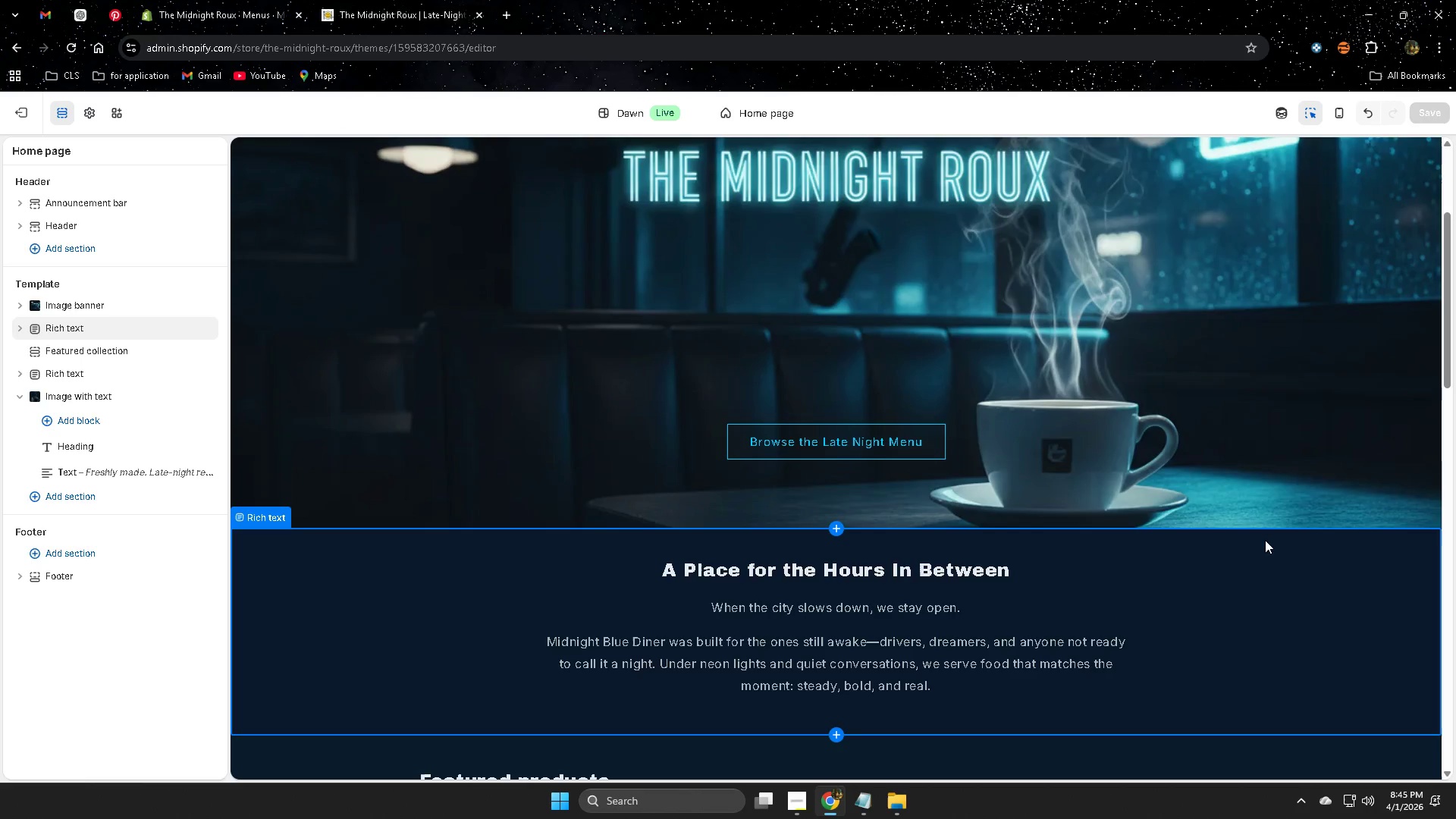 
scroll: coordinate [1278, 519], scroll_direction: up, amount: 2.0
 